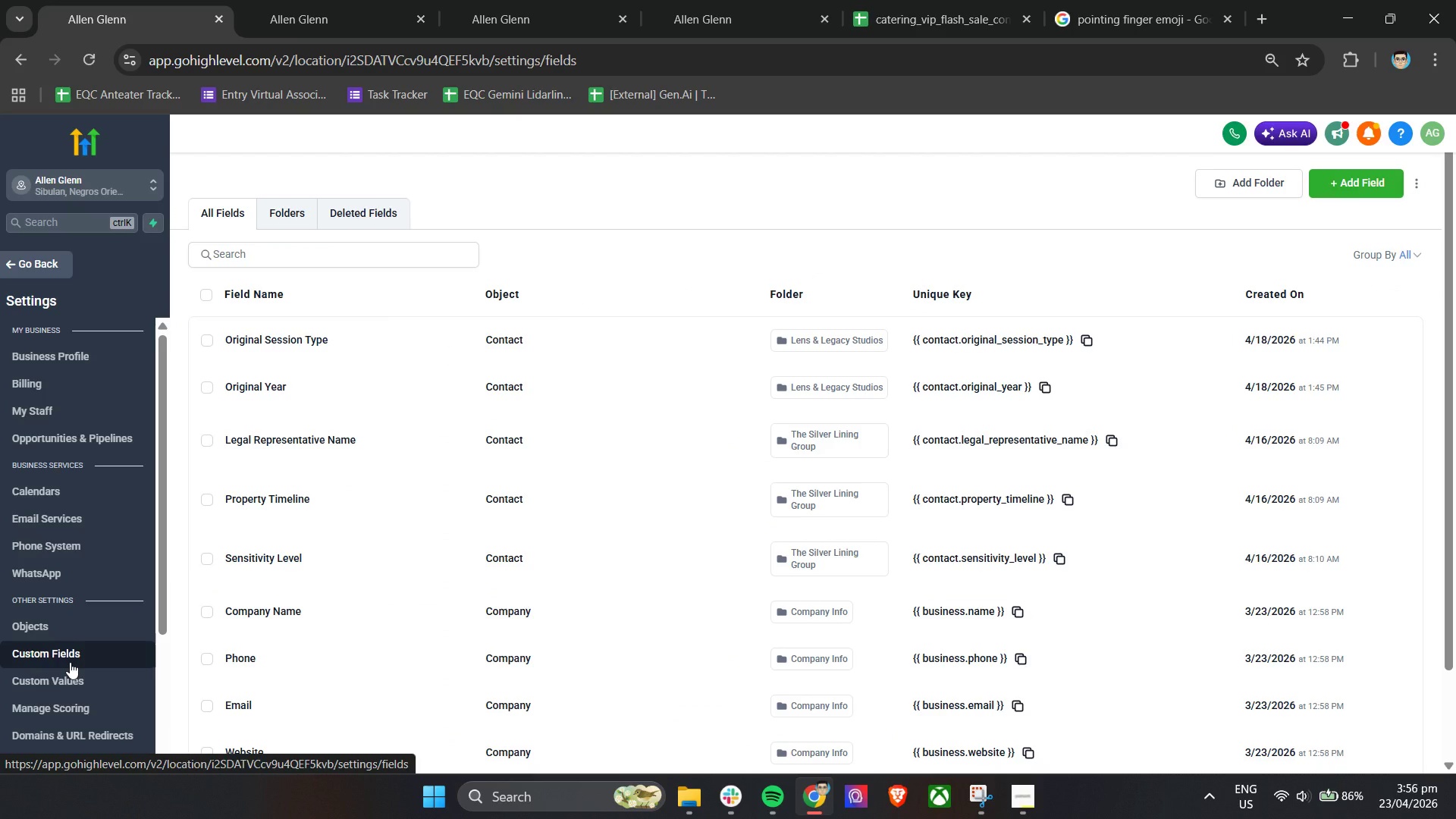 
left_click([303, 225])
 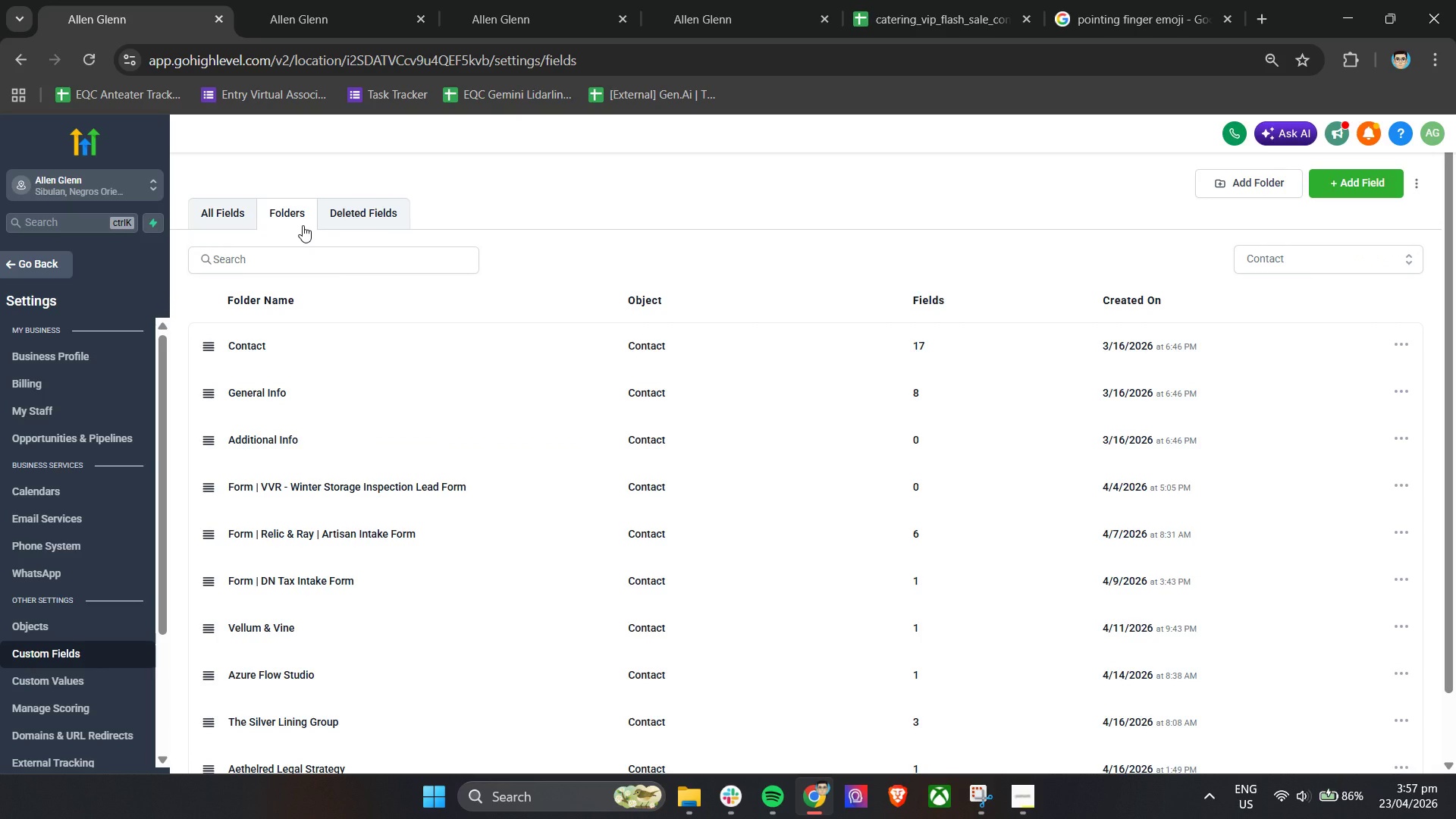 
wait(40.0)
 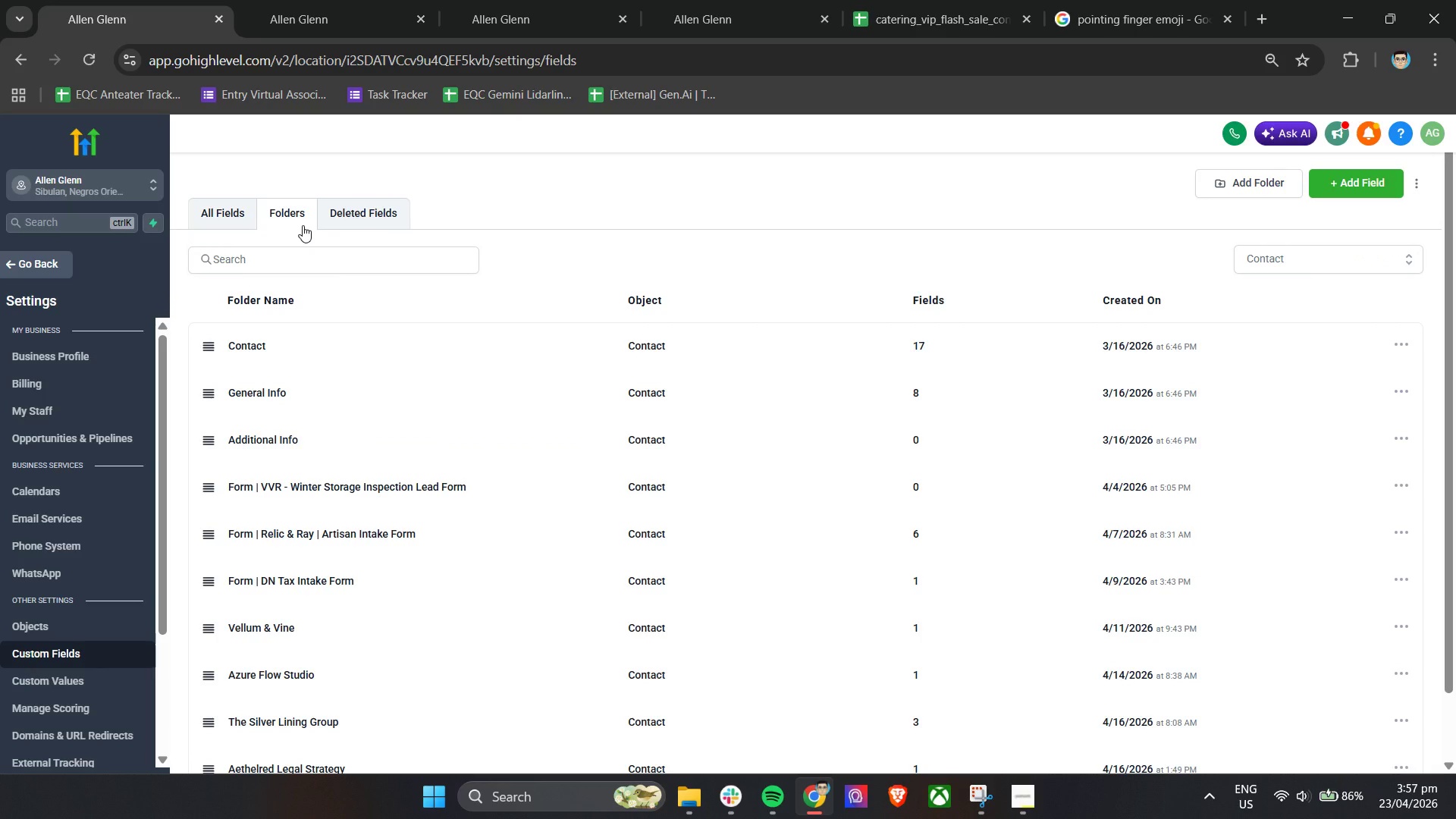 
scroll: coordinate [435, 551], scroll_direction: down, amount: 5.0
 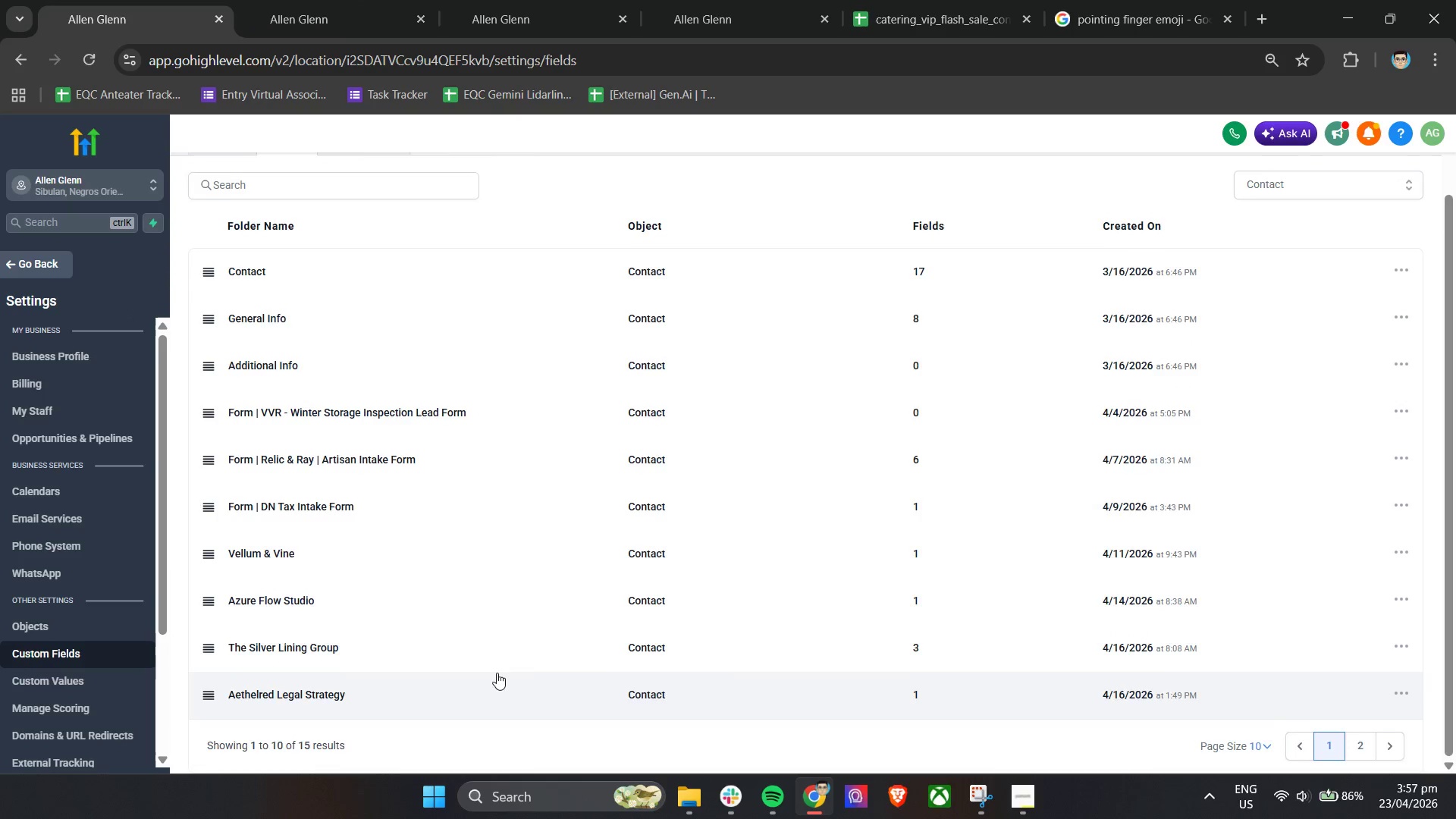 
scroll: coordinate [497, 673], scroll_direction: up, amount: 5.0
 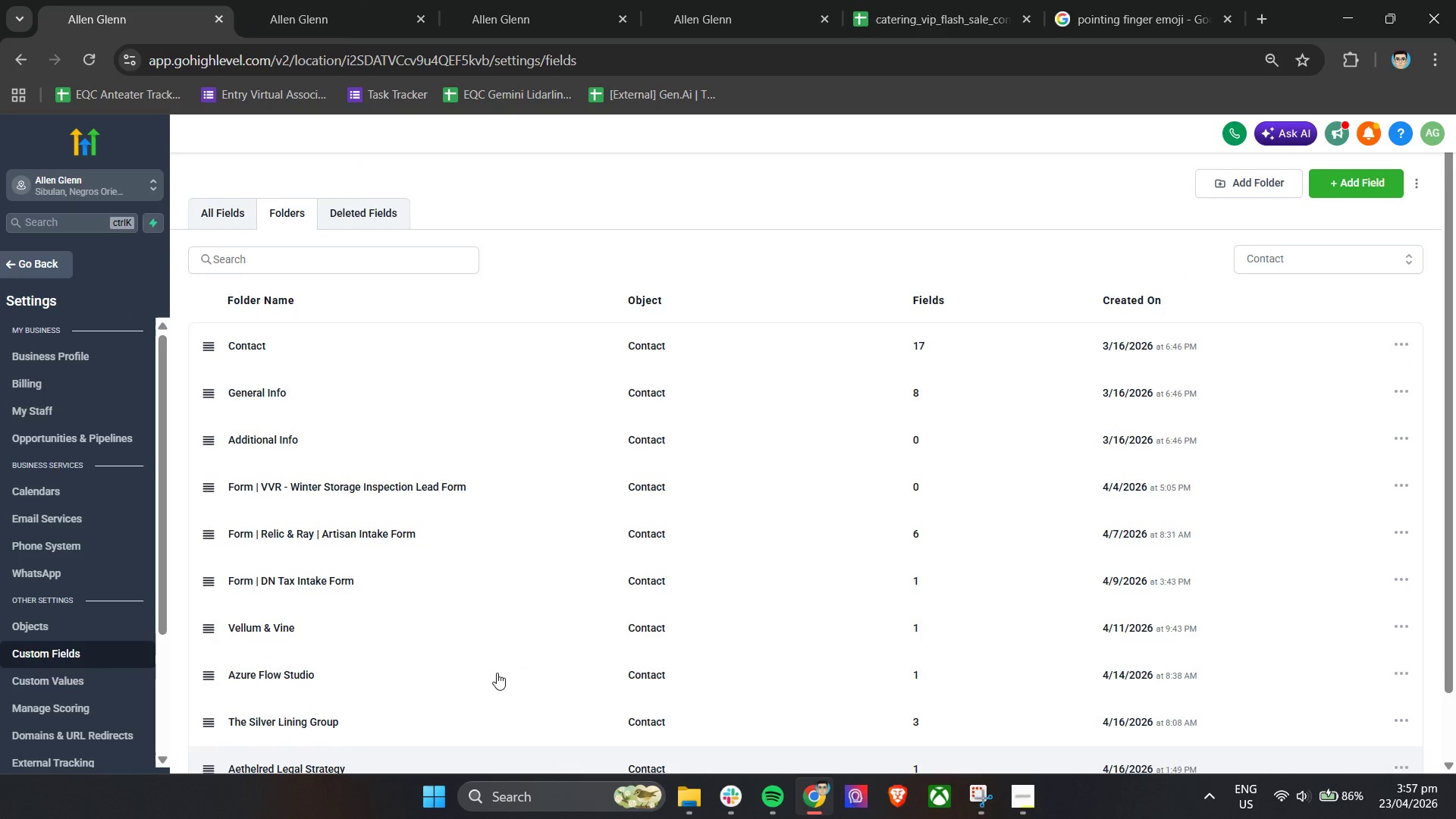 
scroll: coordinate [497, 673], scroll_direction: down, amount: 5.0
 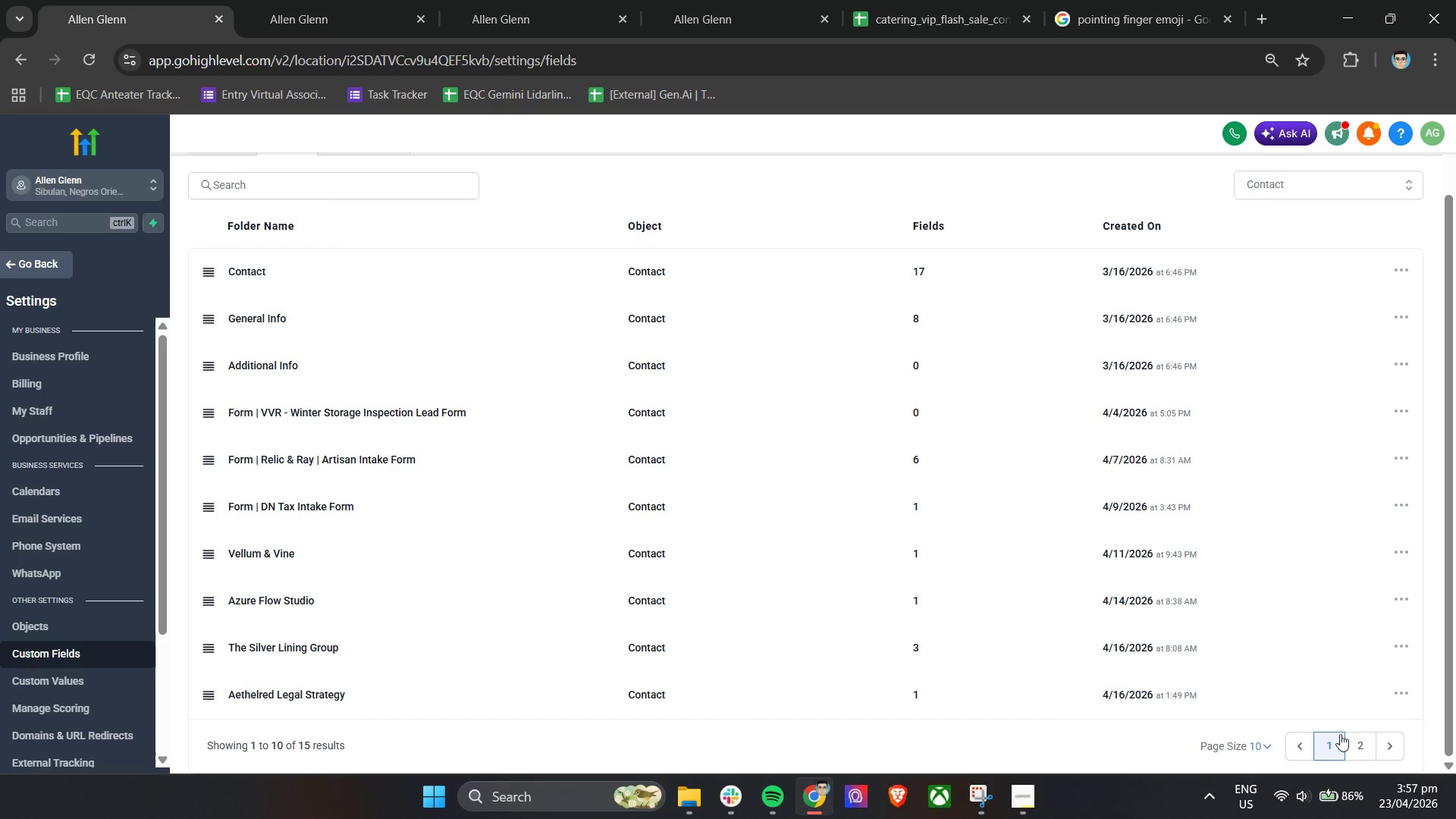 
left_click([1351, 742])
 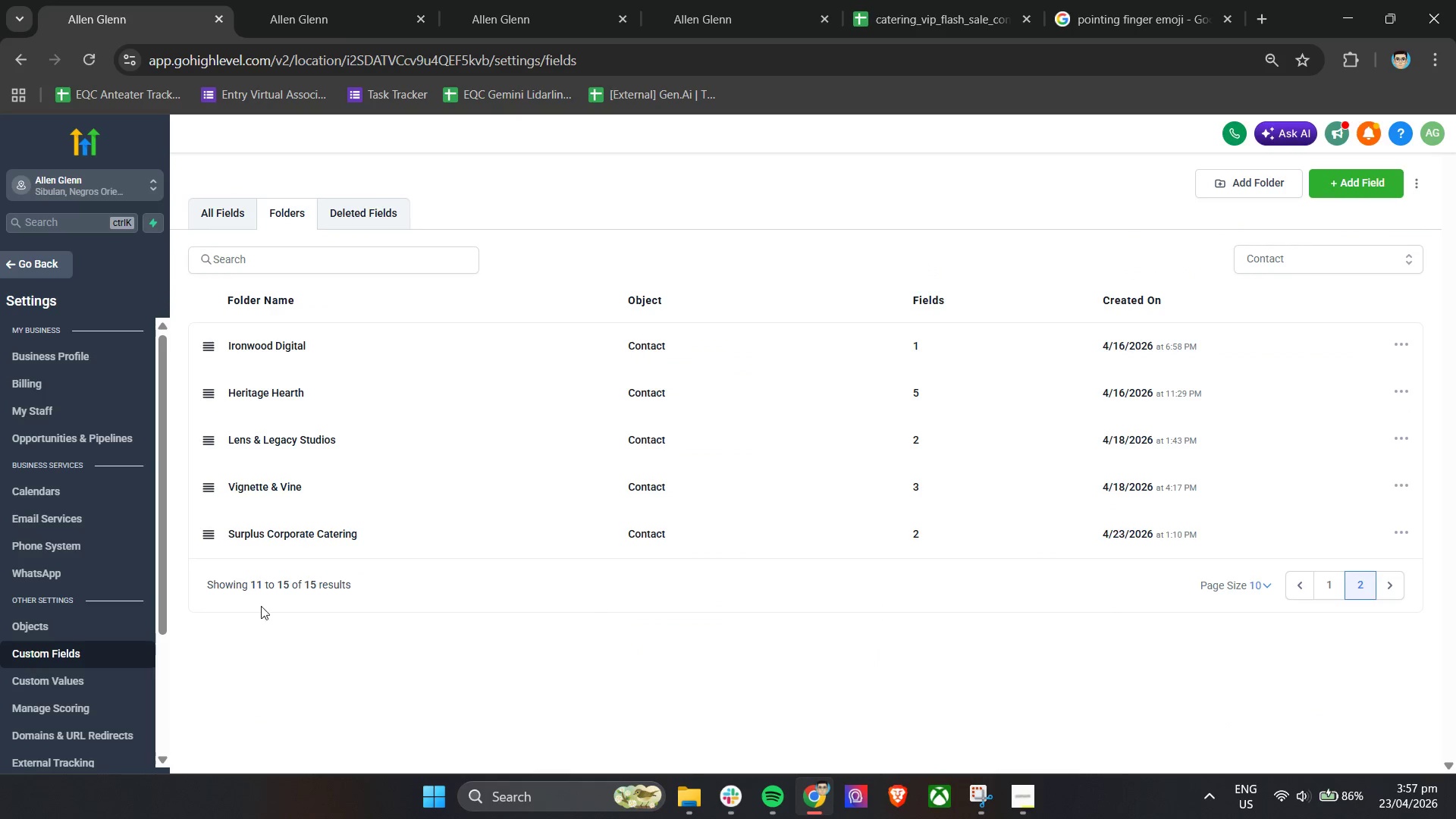 
left_click([265, 538])
 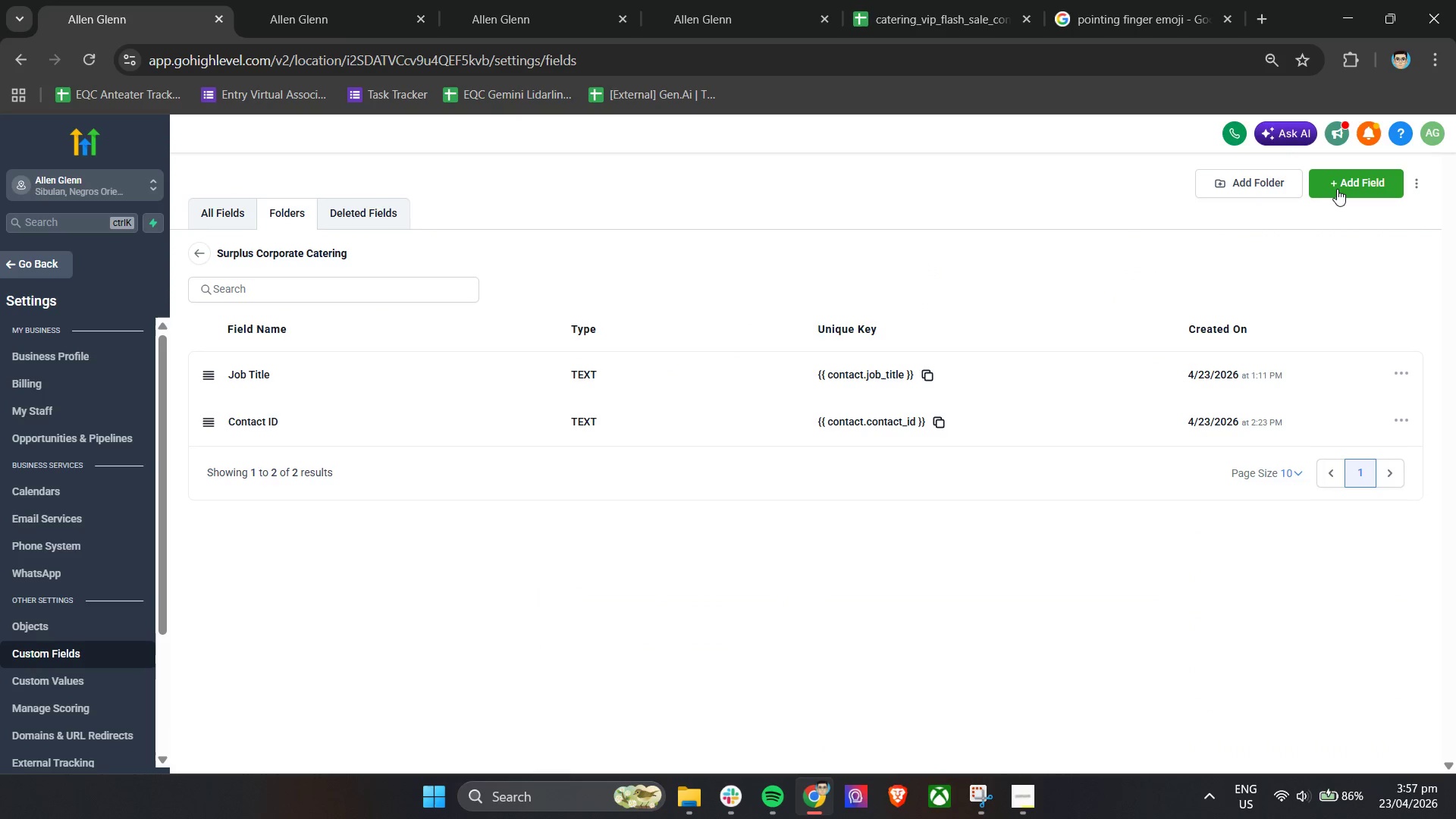 
hold_key(key=ShiftLeft, duration=0.33)
 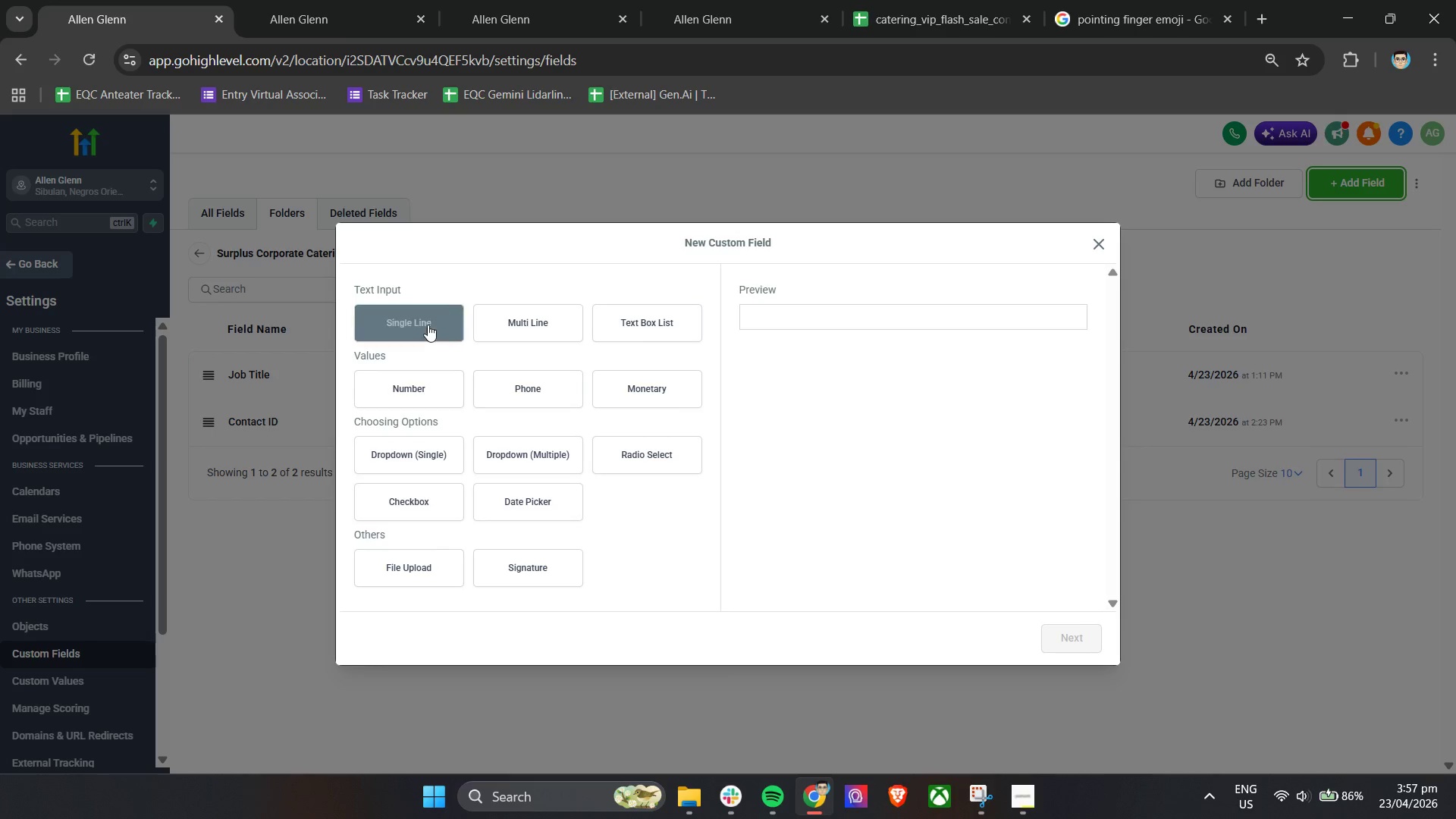 
left_click([428, 325])
 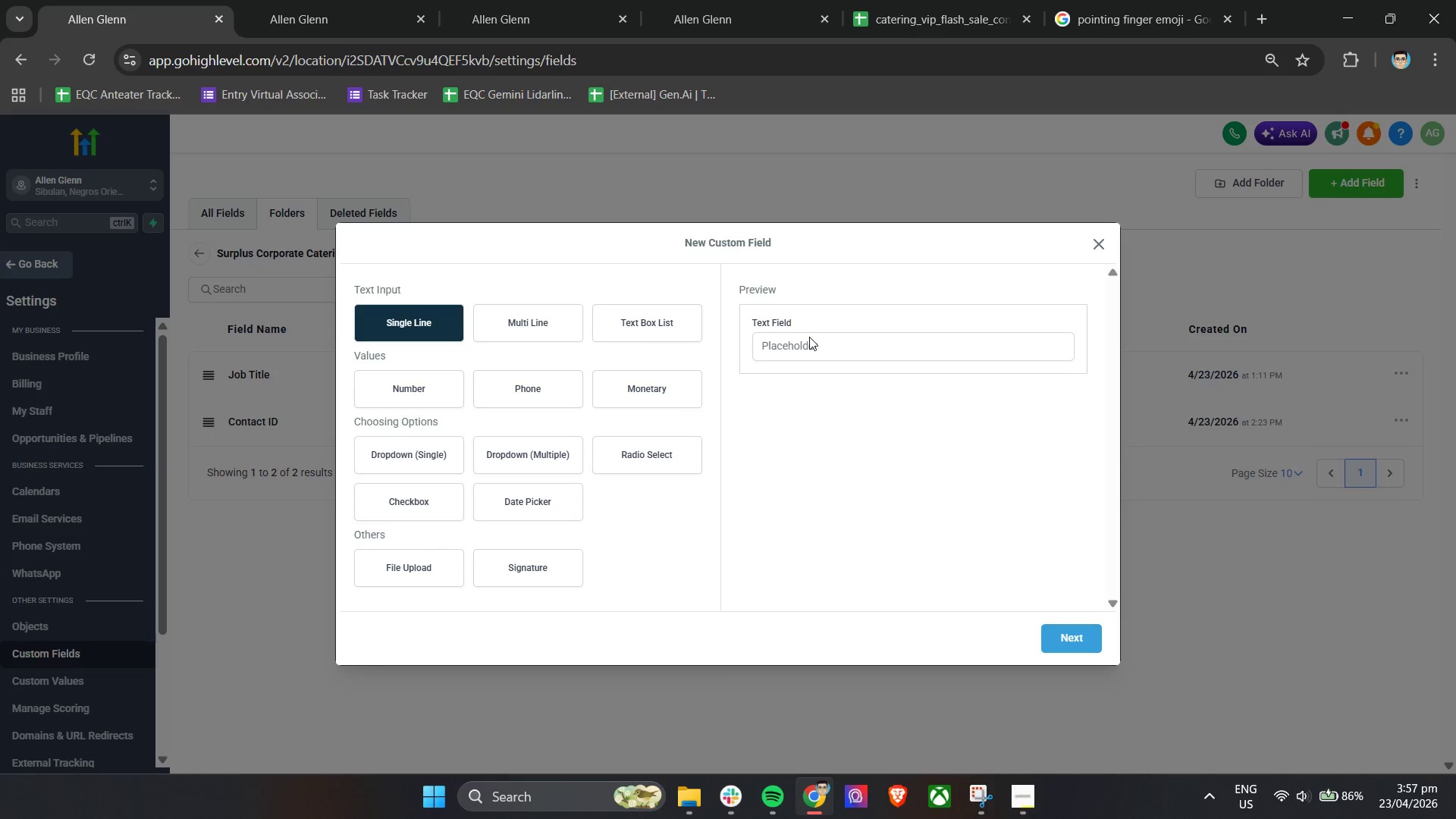 
double_click([808, 349])
 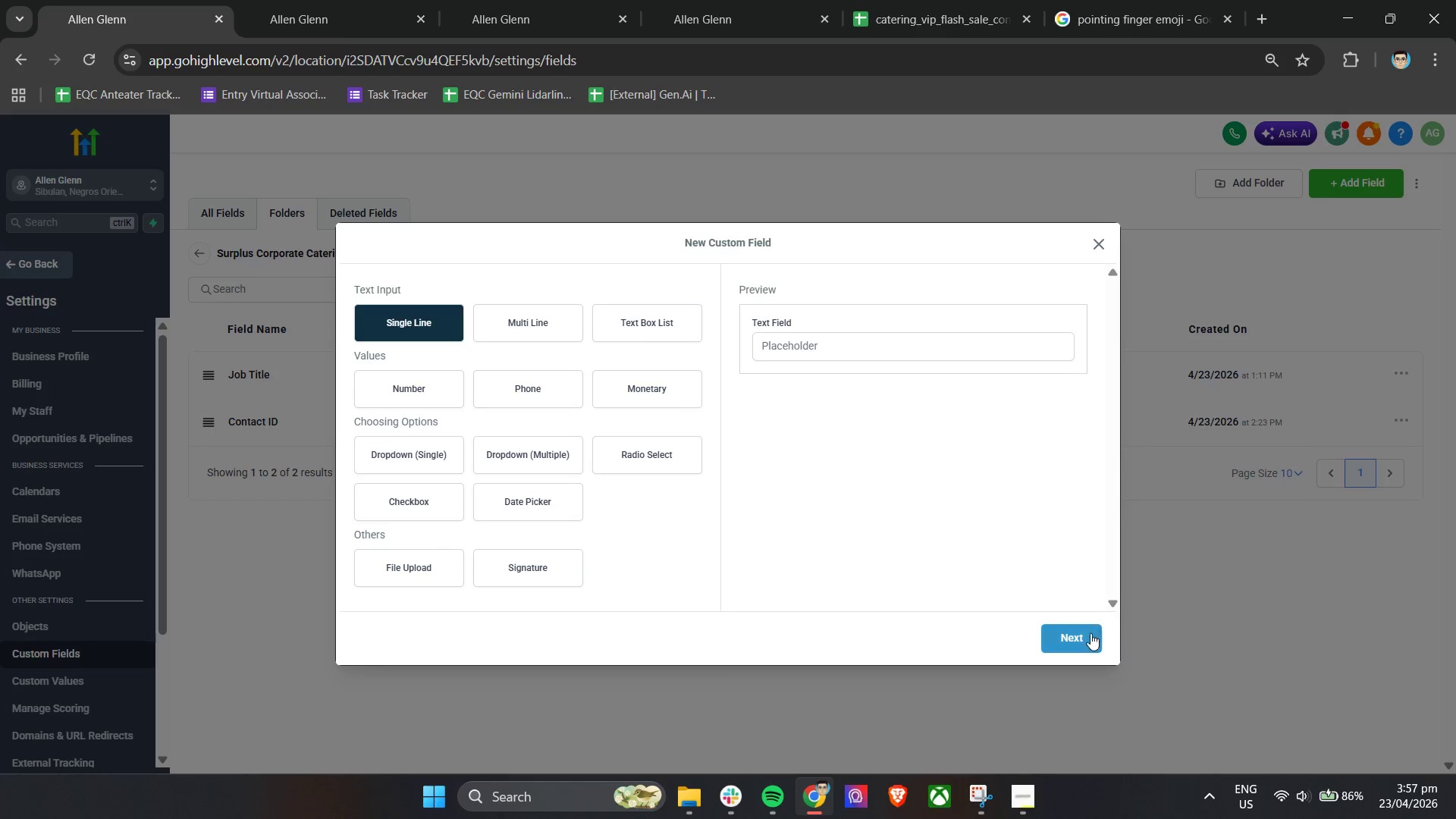 
left_click([1081, 636])
 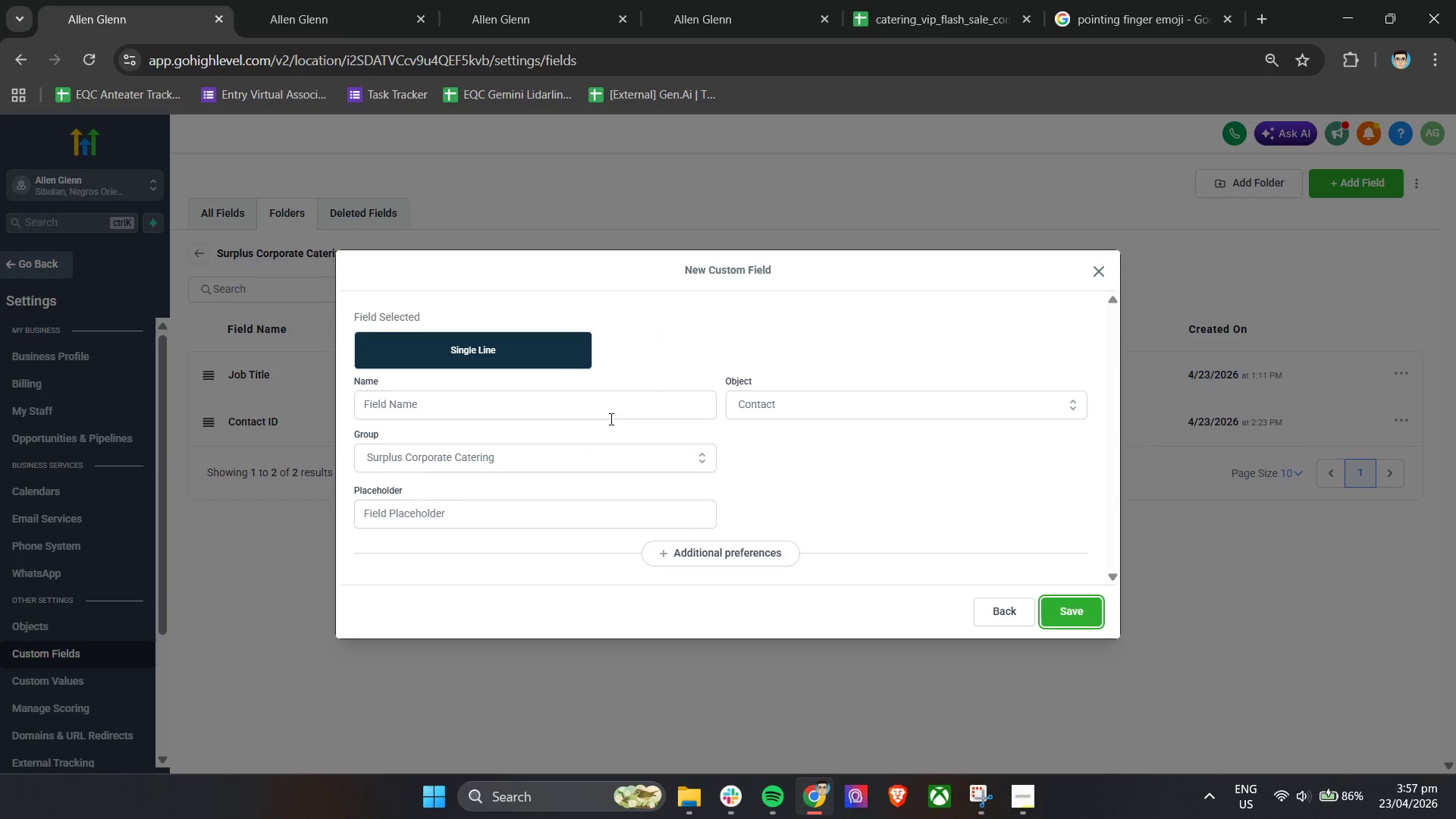 
left_click([593, 412])
 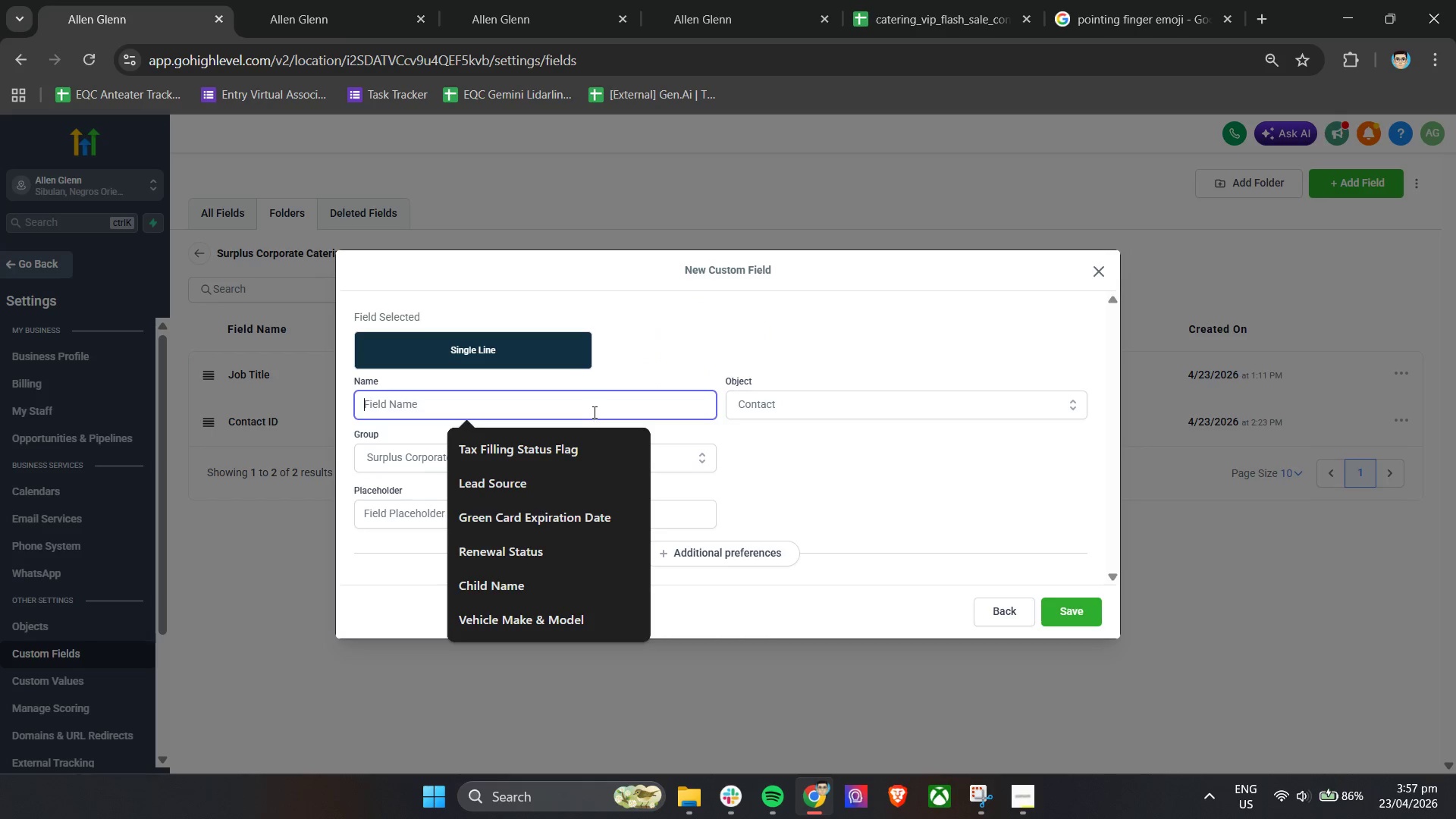 
type(Compnay )
key(Backspace)
key(Backspace)
key(Backspace)
key(Backspace)
type(any name)
key(Backspace)
key(Backspace)
key(Backspace)
key(Backspace)
type(Name)
 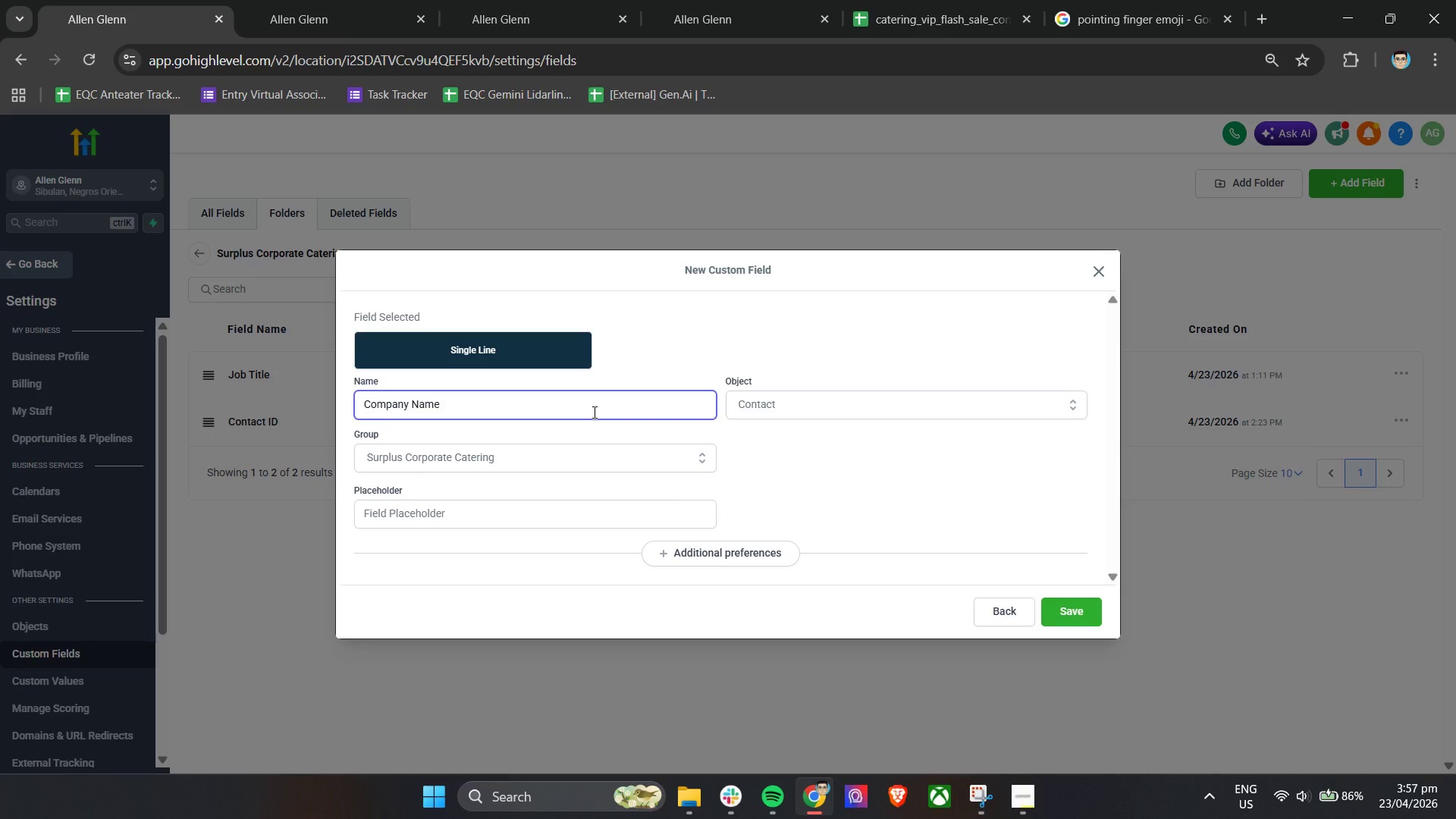 
left_click([1080, 616])
 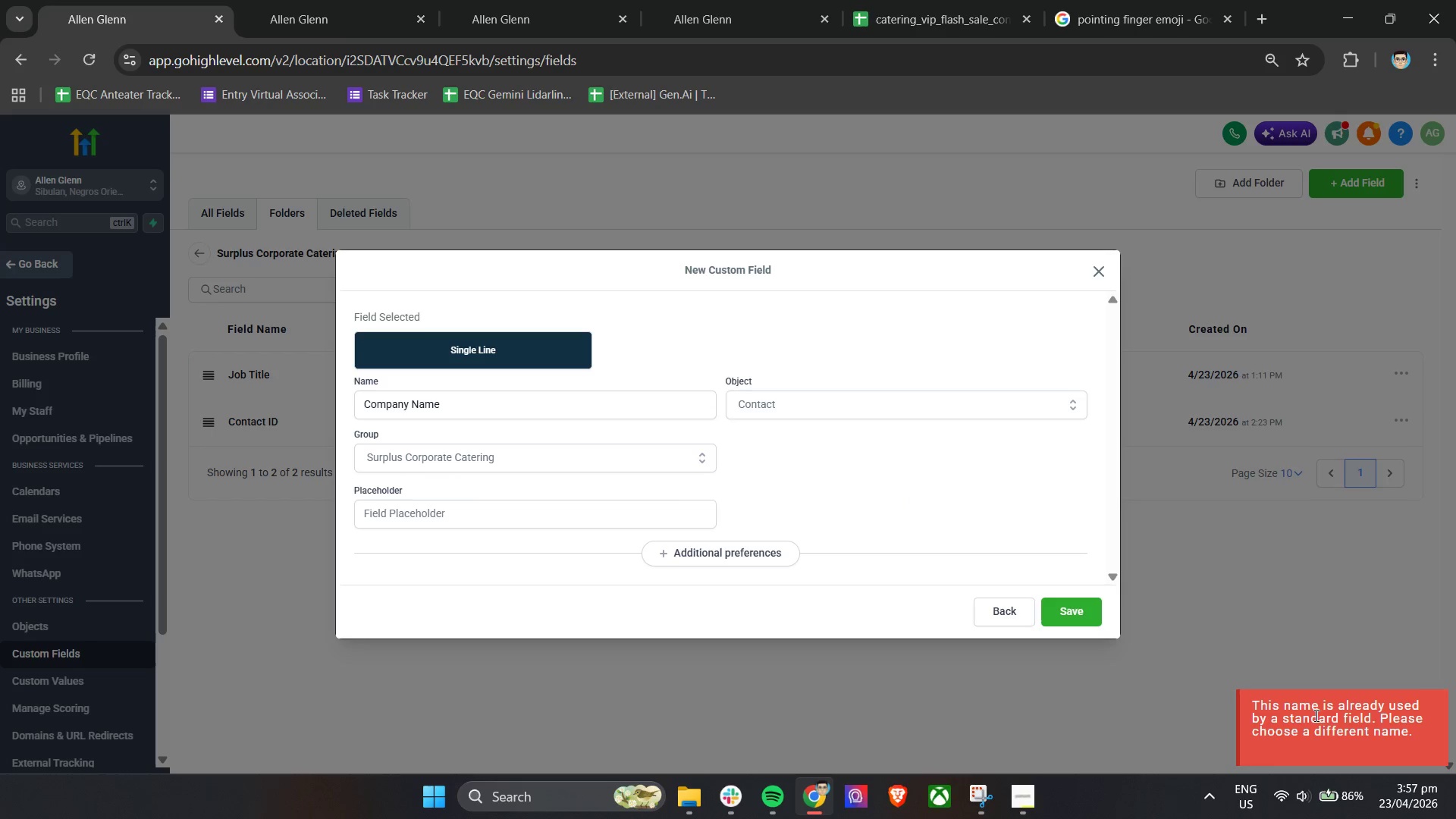 
left_click([1289, 739])
 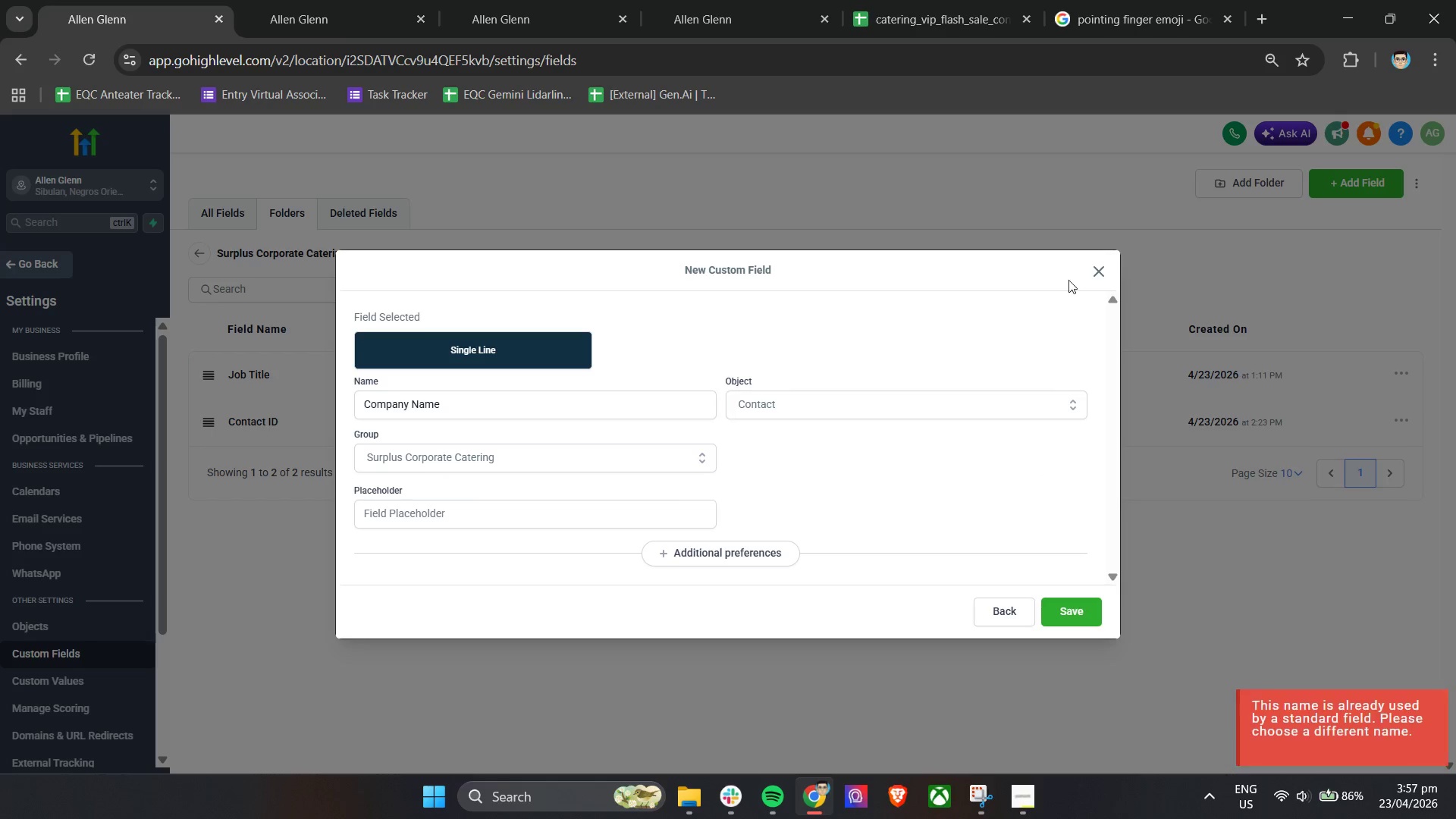 
double_click([614, 0])
 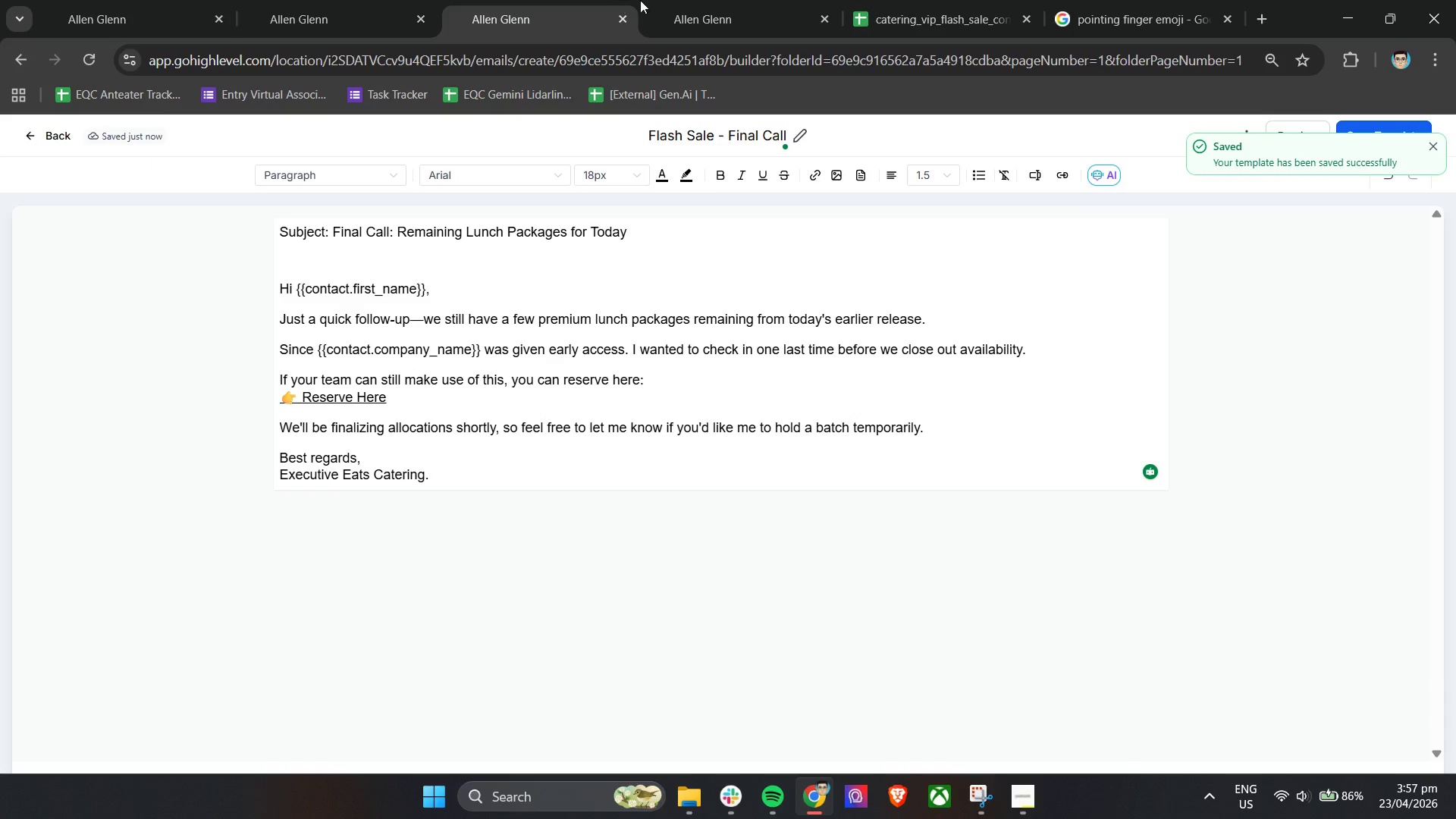 
triple_click([664, 0])
 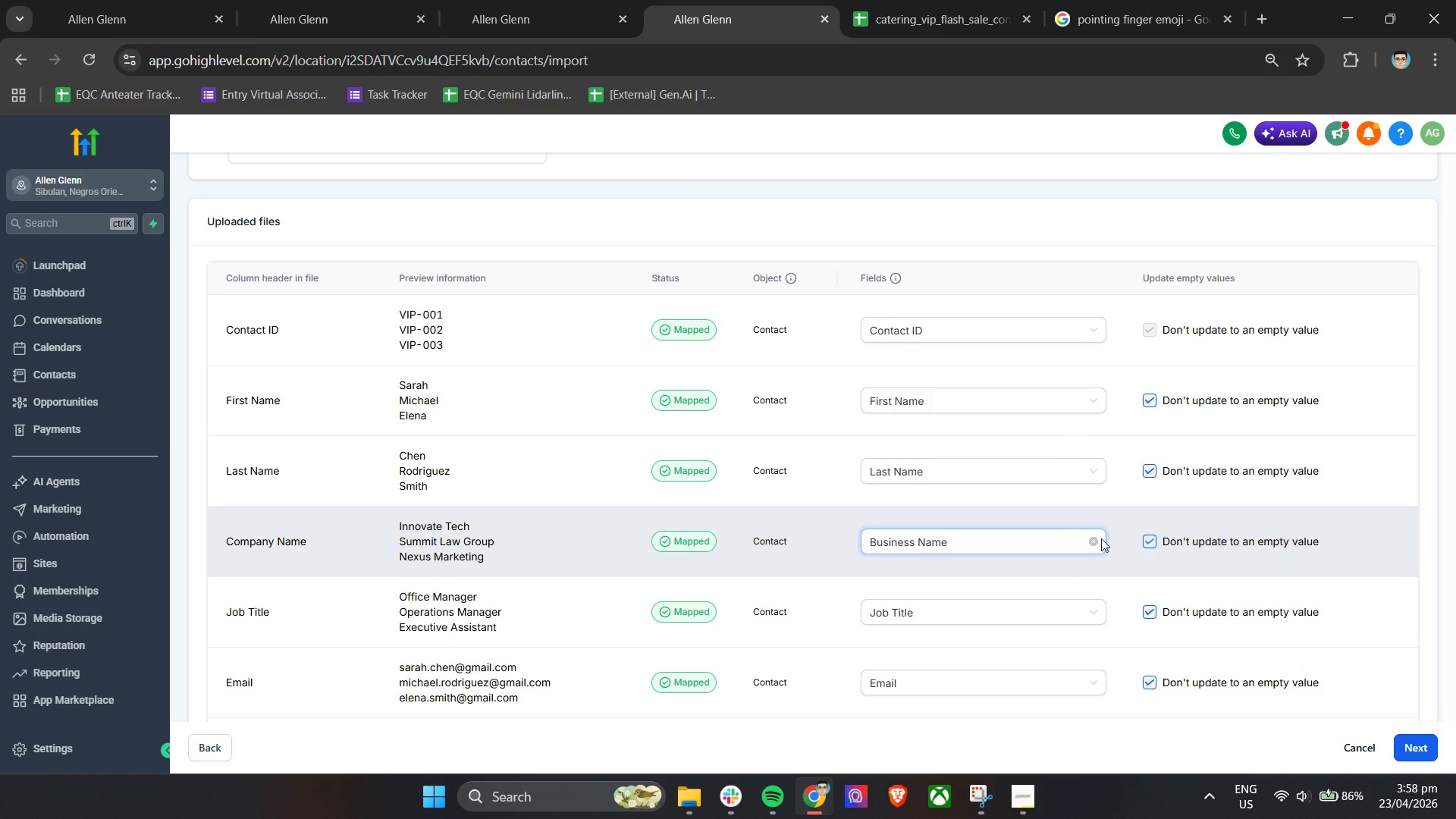 
wait(5.38)
 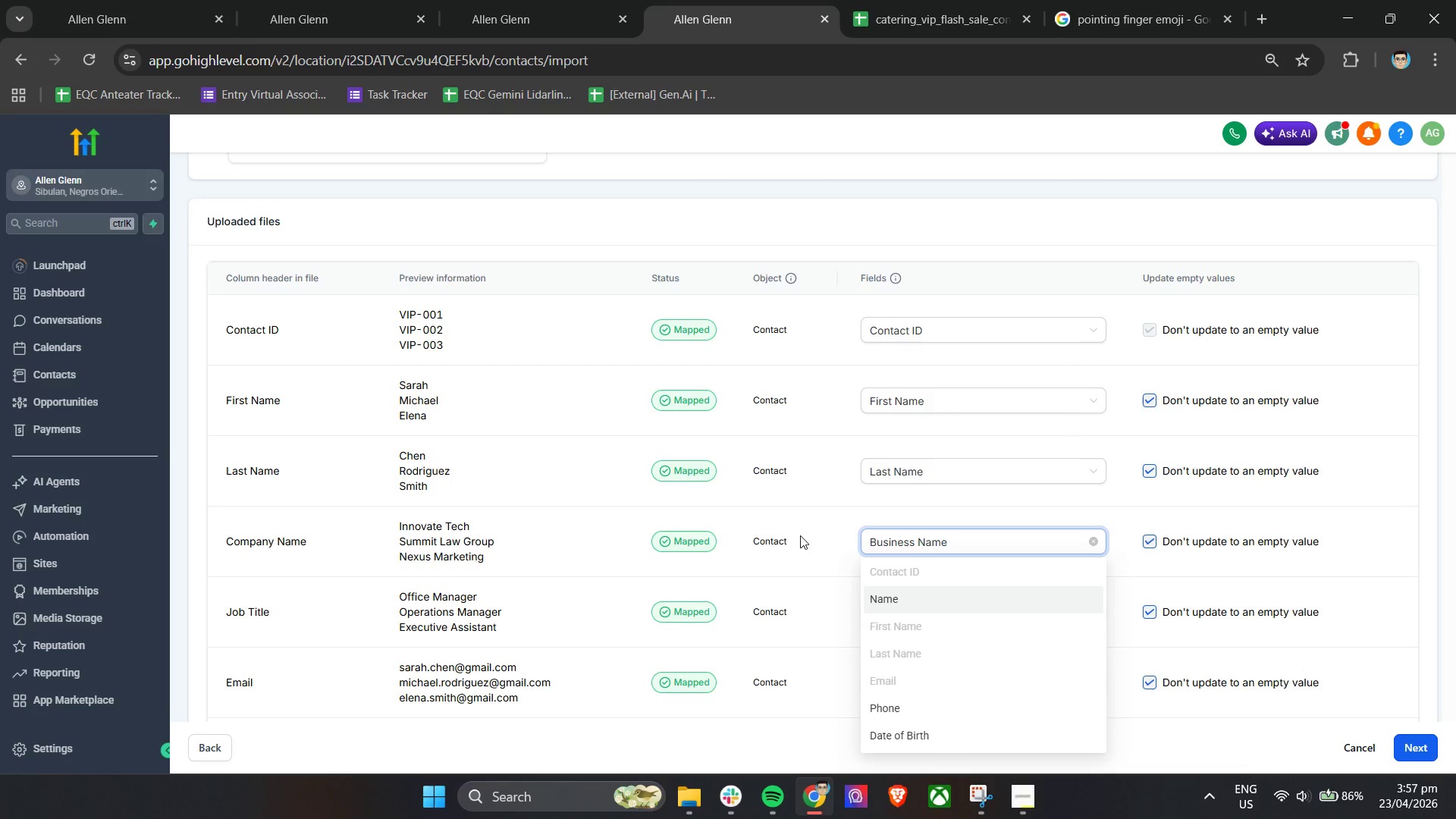 
left_click([1093, 539])
 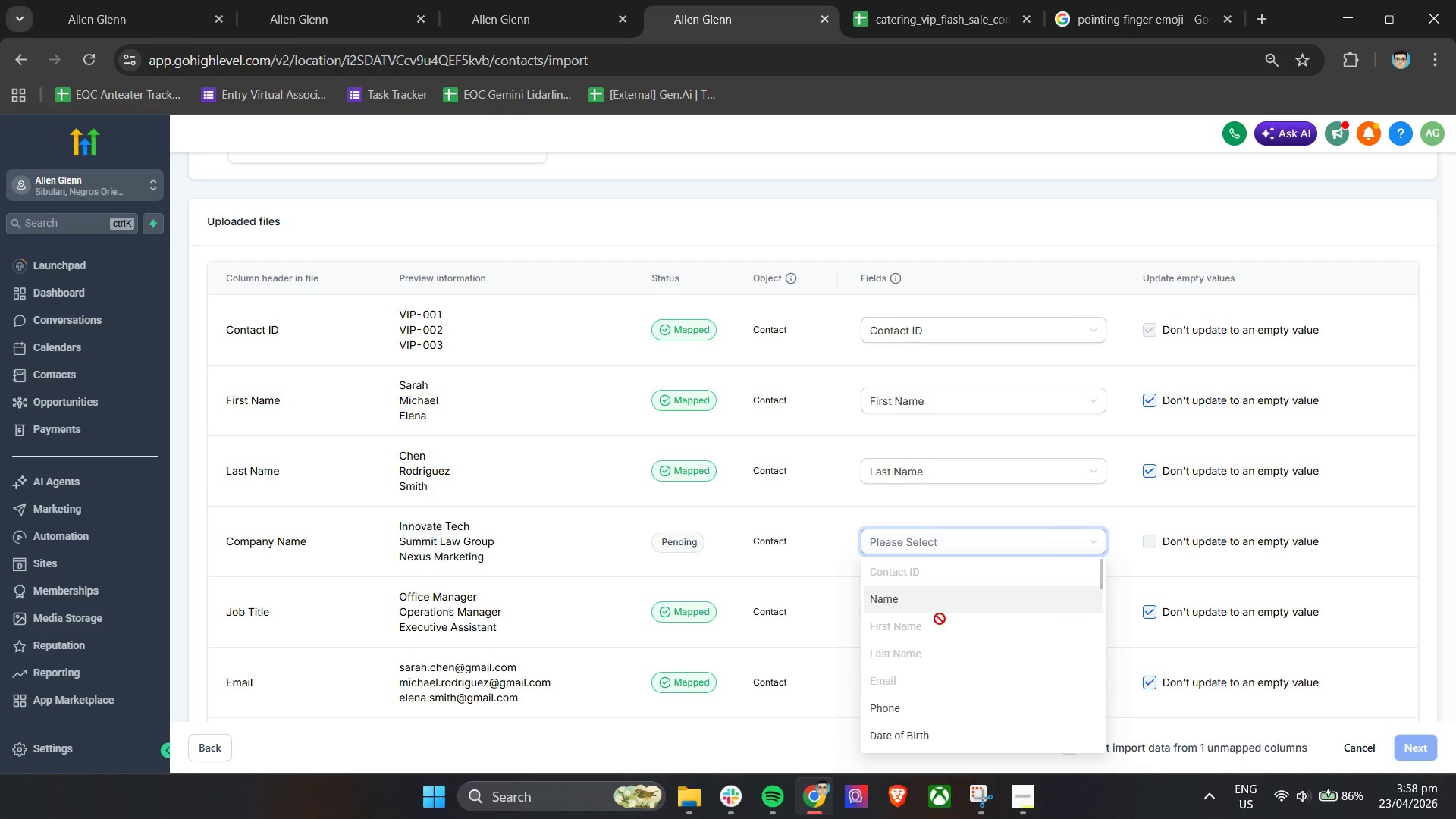 
scroll: coordinate [976, 696], scroll_direction: down, amount: 6.0
 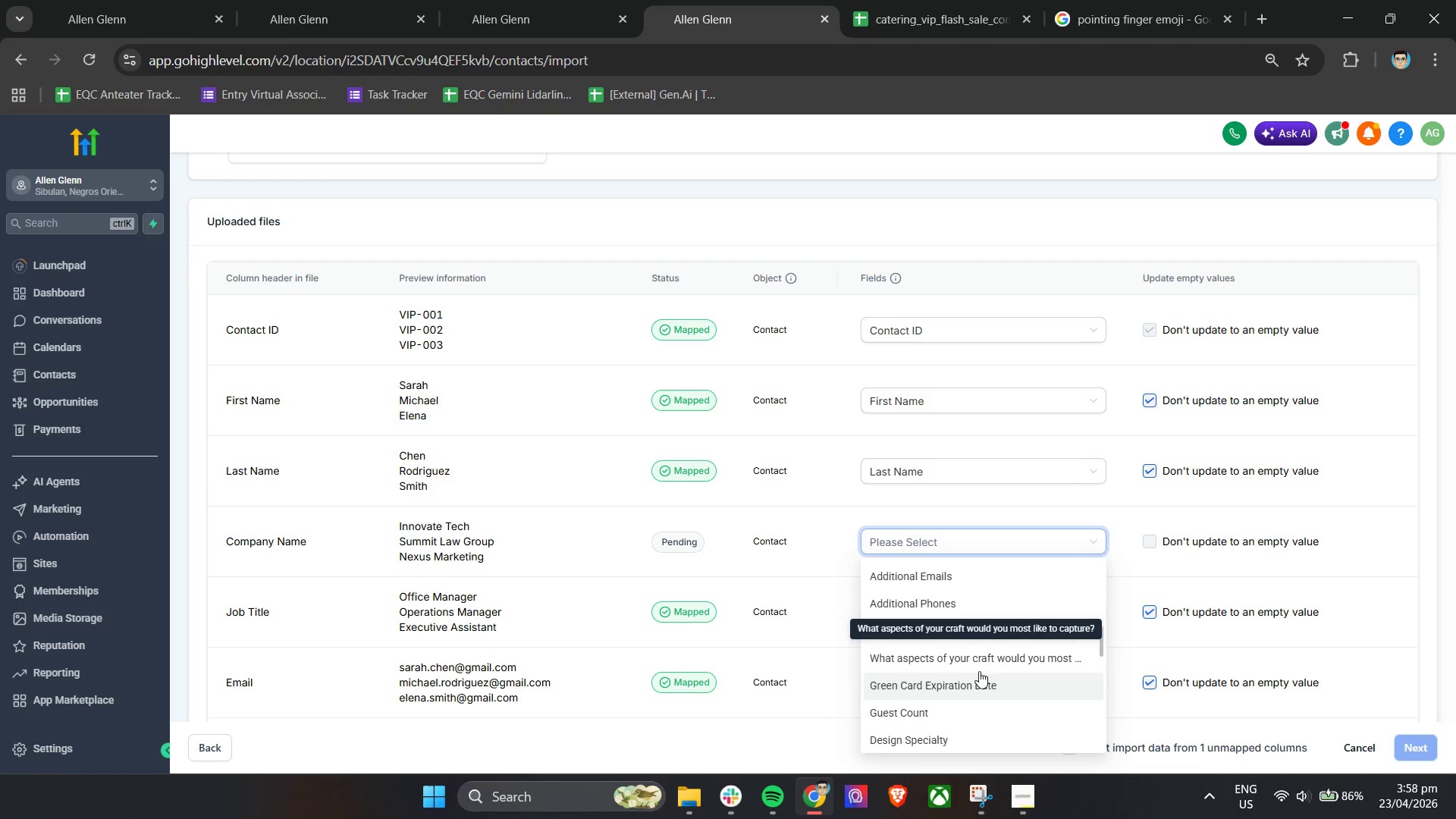 
scroll: coordinate [997, 651], scroll_direction: down, amount: 14.0
 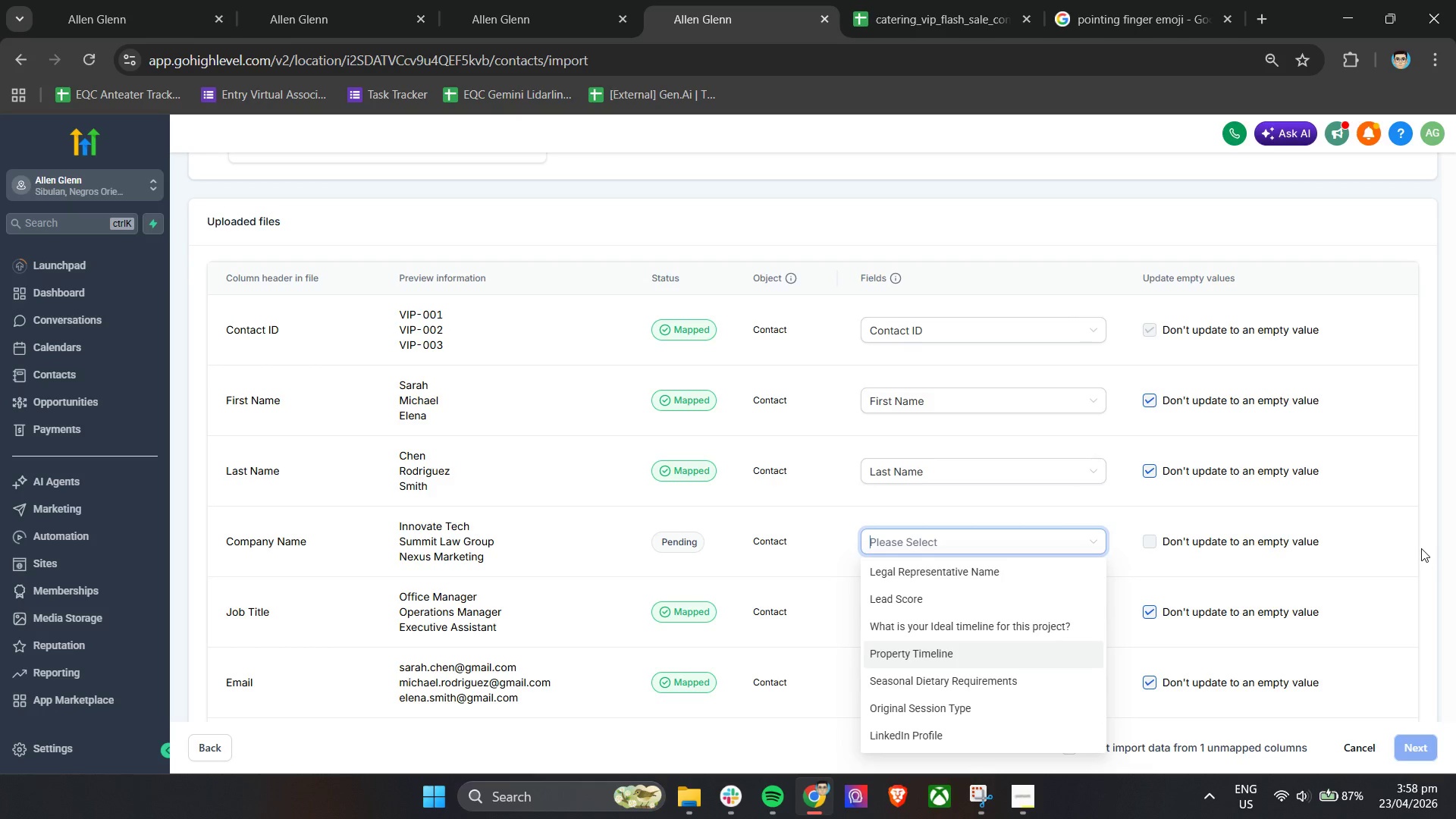 
left_click([1429, 546])
 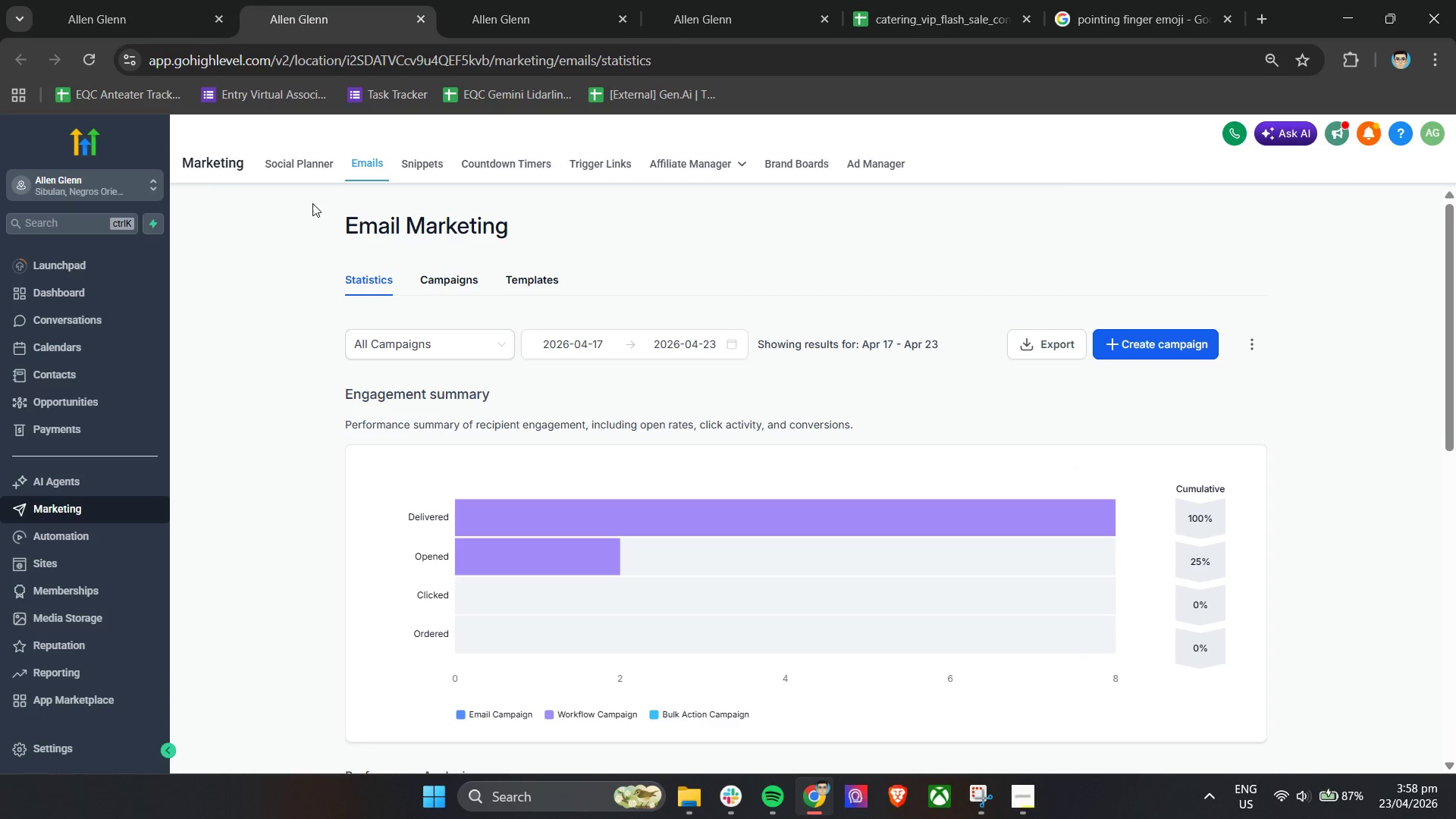 
left_click([117, 0])
 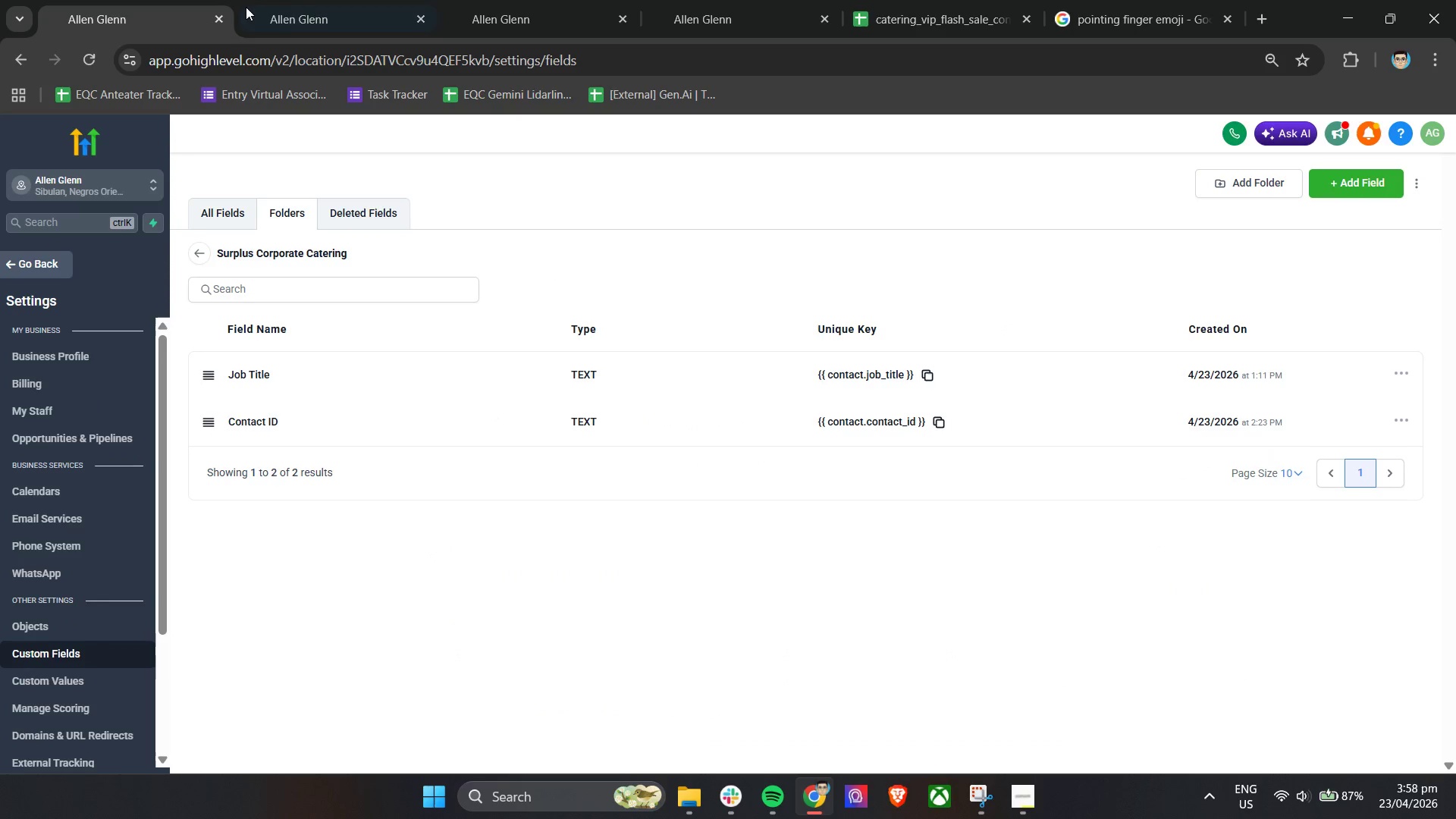 
left_click_drag(start_coordinate=[334, 0], to_coordinate=[340, 0])
 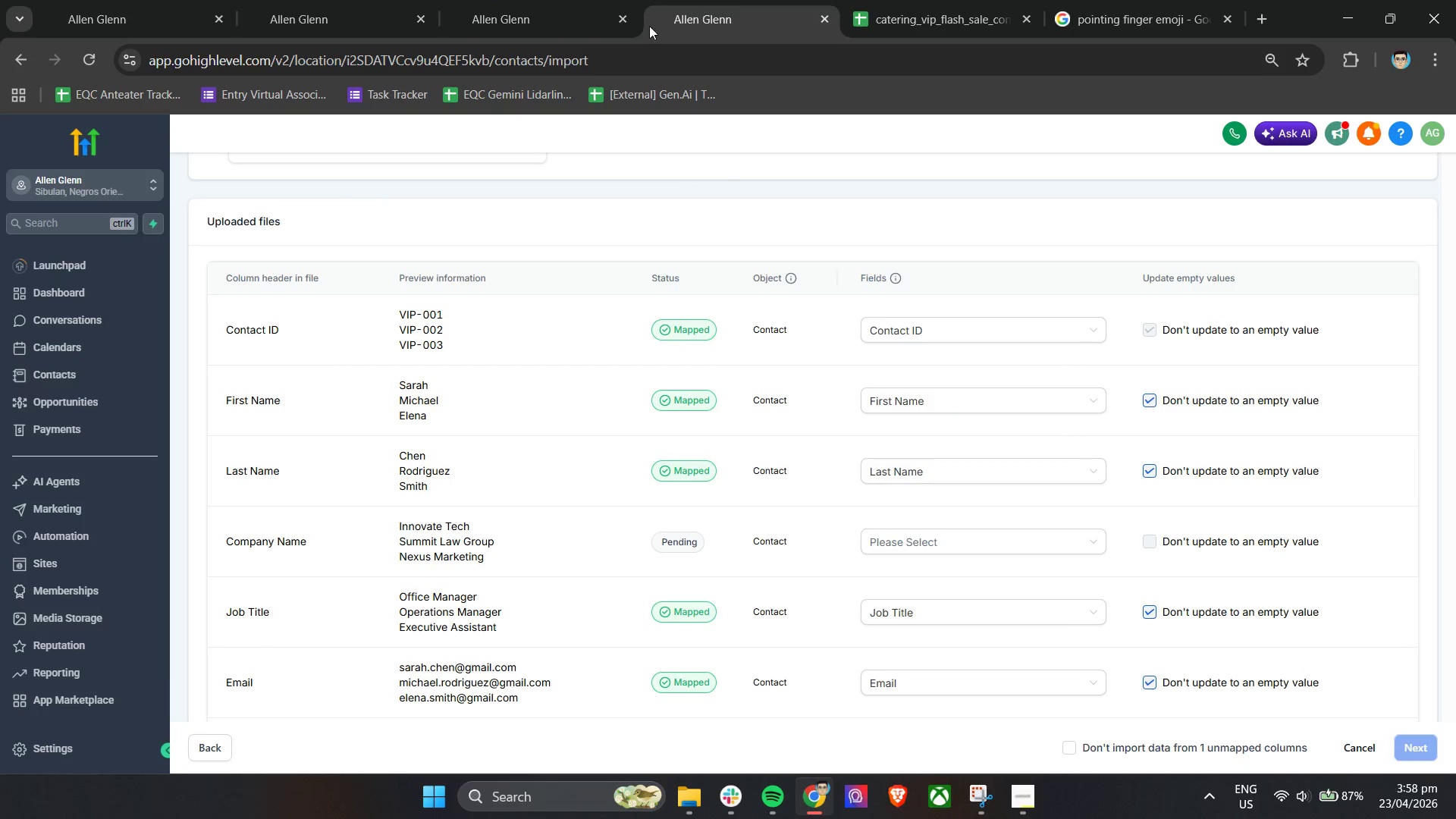 
scroll: coordinate [421, 340], scroll_direction: up, amount: 13.0
 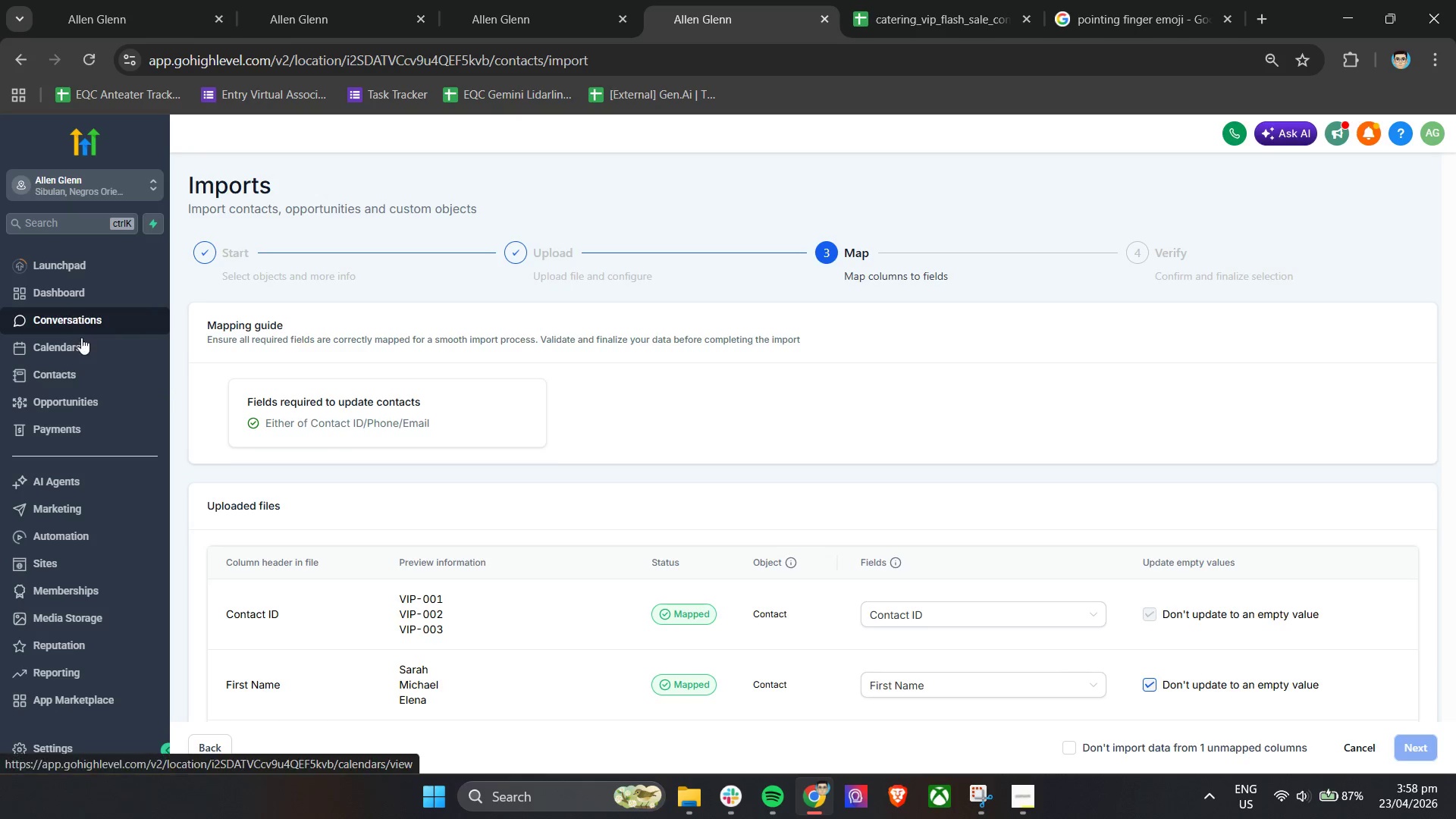 
left_click([84, 366])
 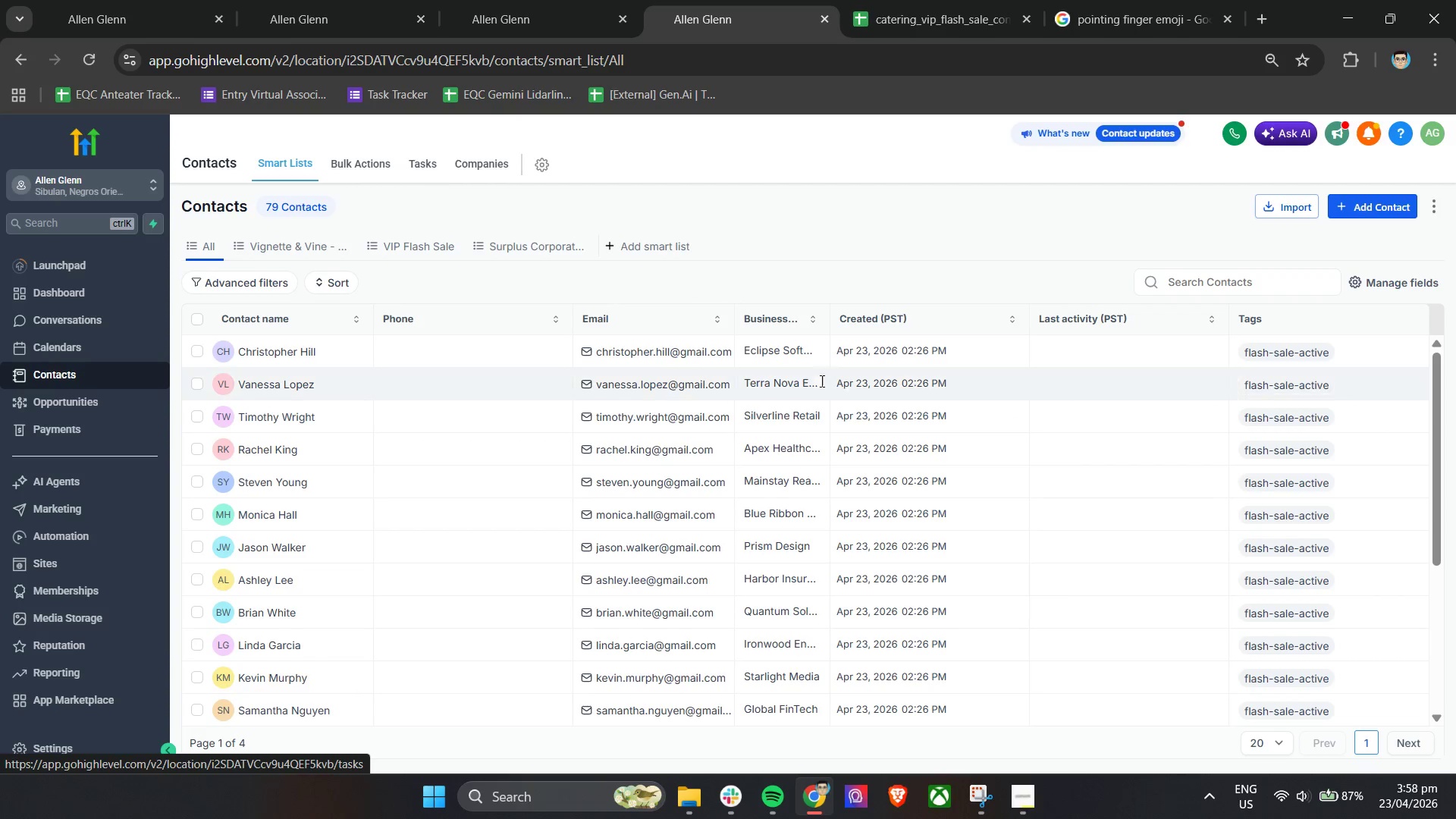 
left_click_drag(start_coordinate=[830, 322], to_coordinate=[917, 321])
 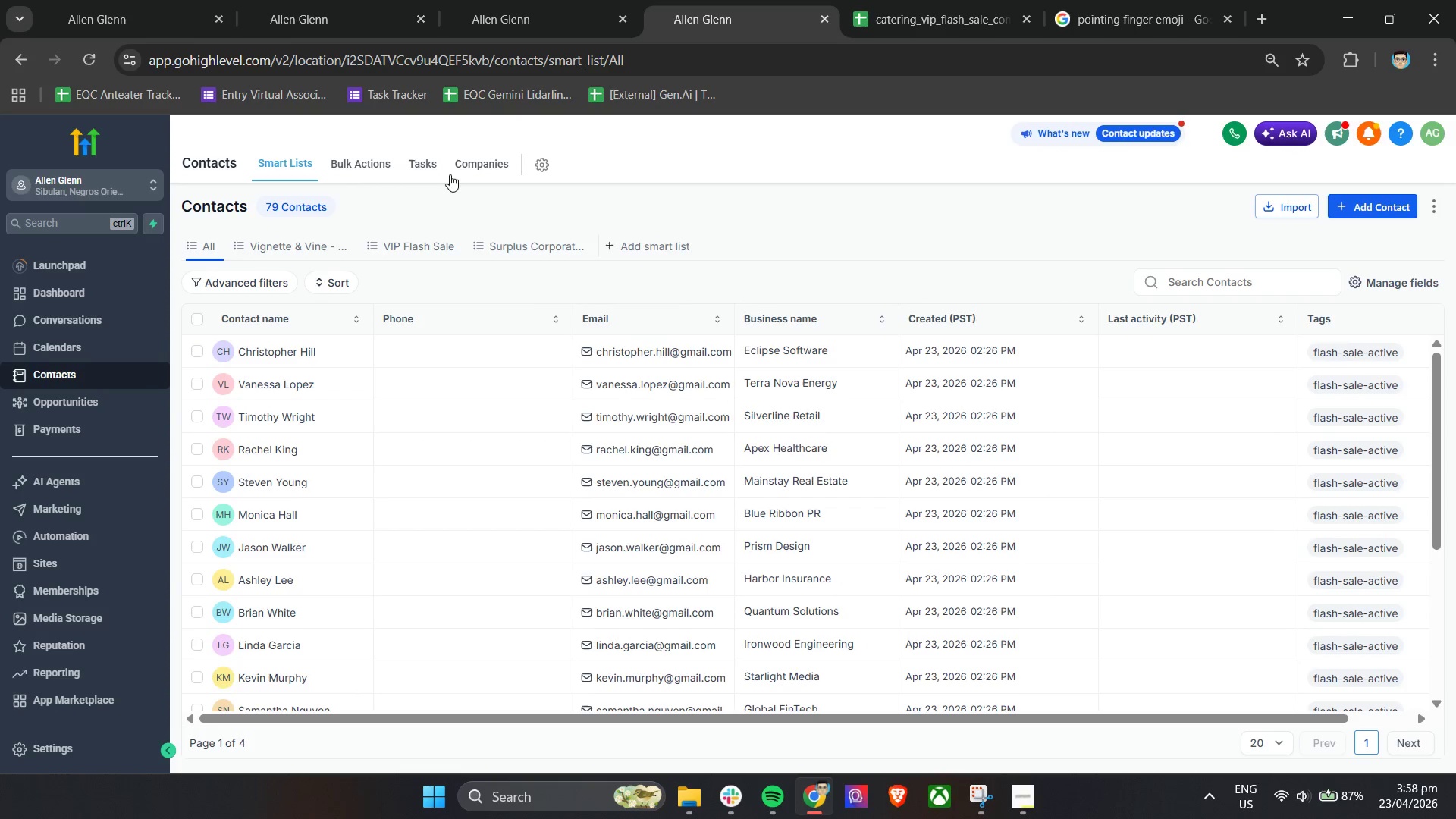 
left_click([472, 171])
 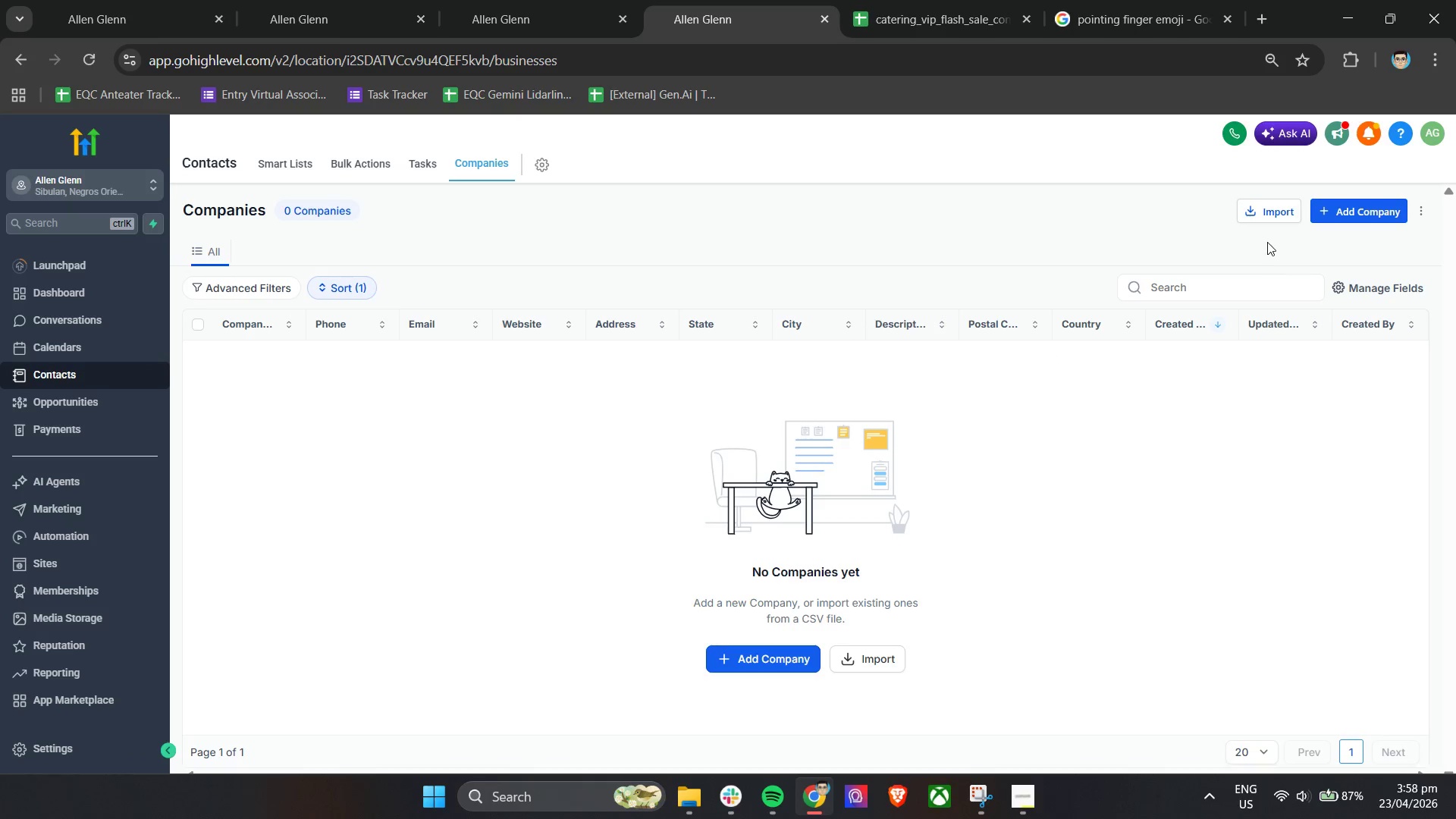 
left_click([1276, 213])
 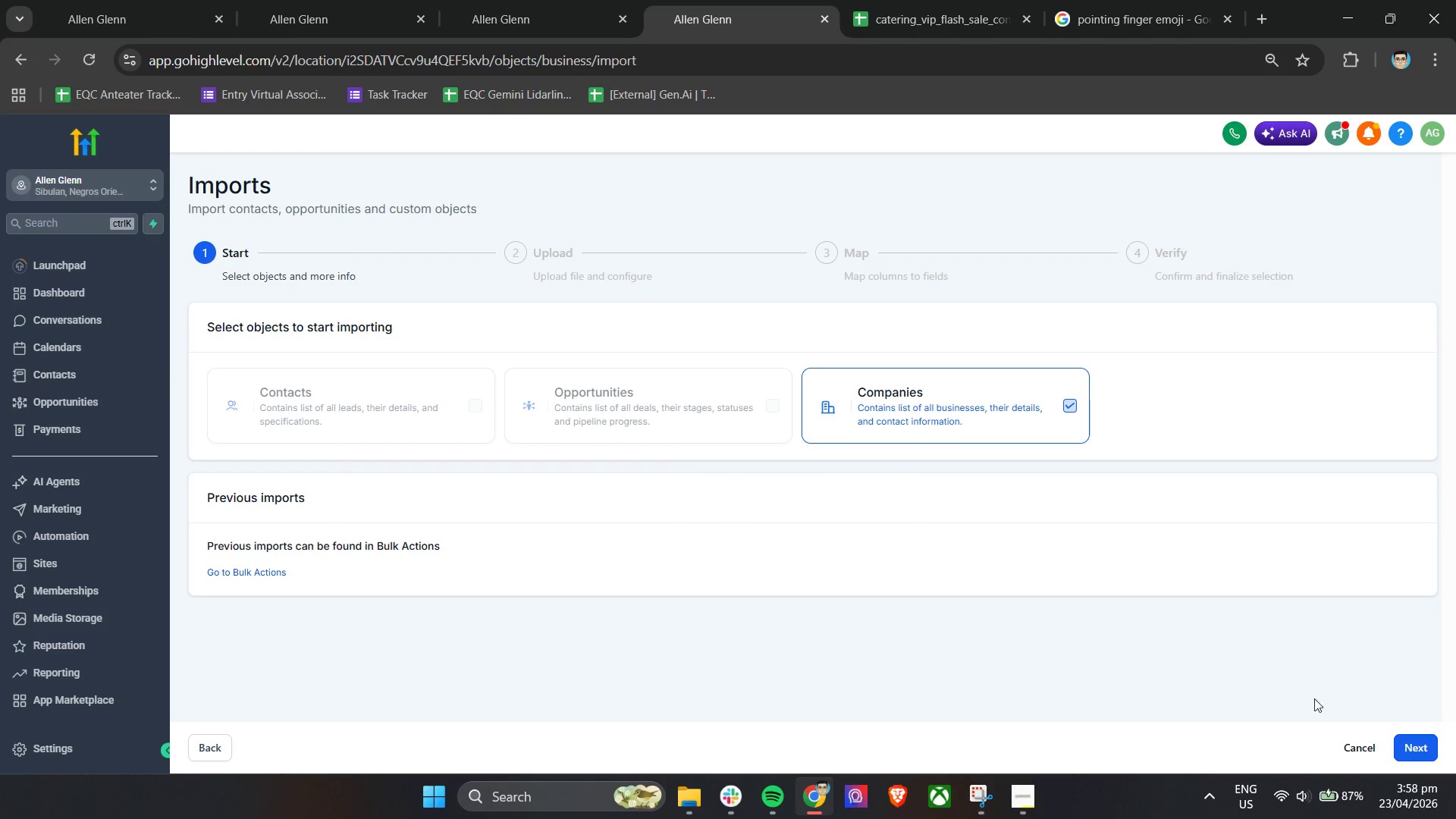 
left_click([1421, 748])
 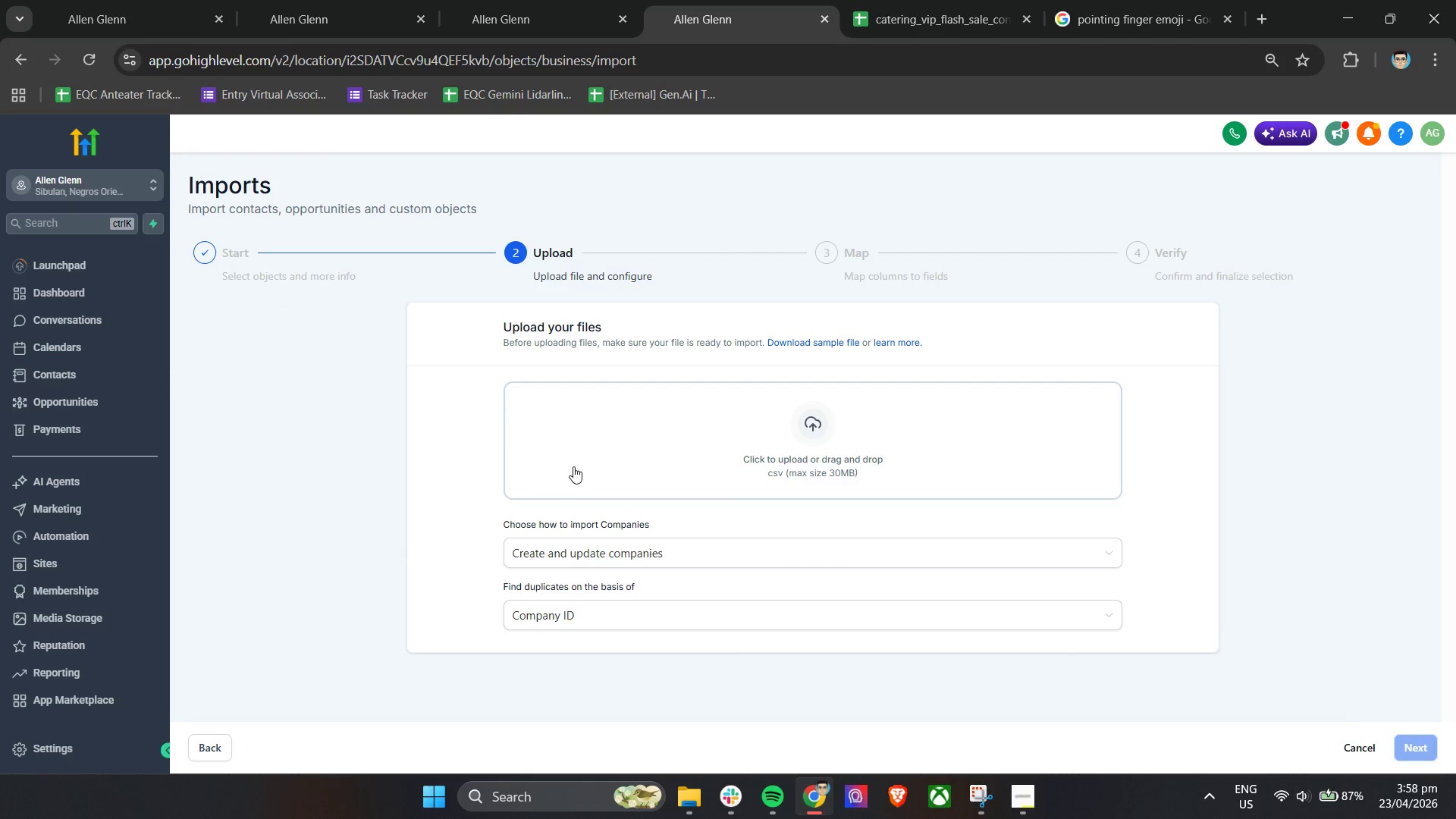 
left_click([707, 449])
 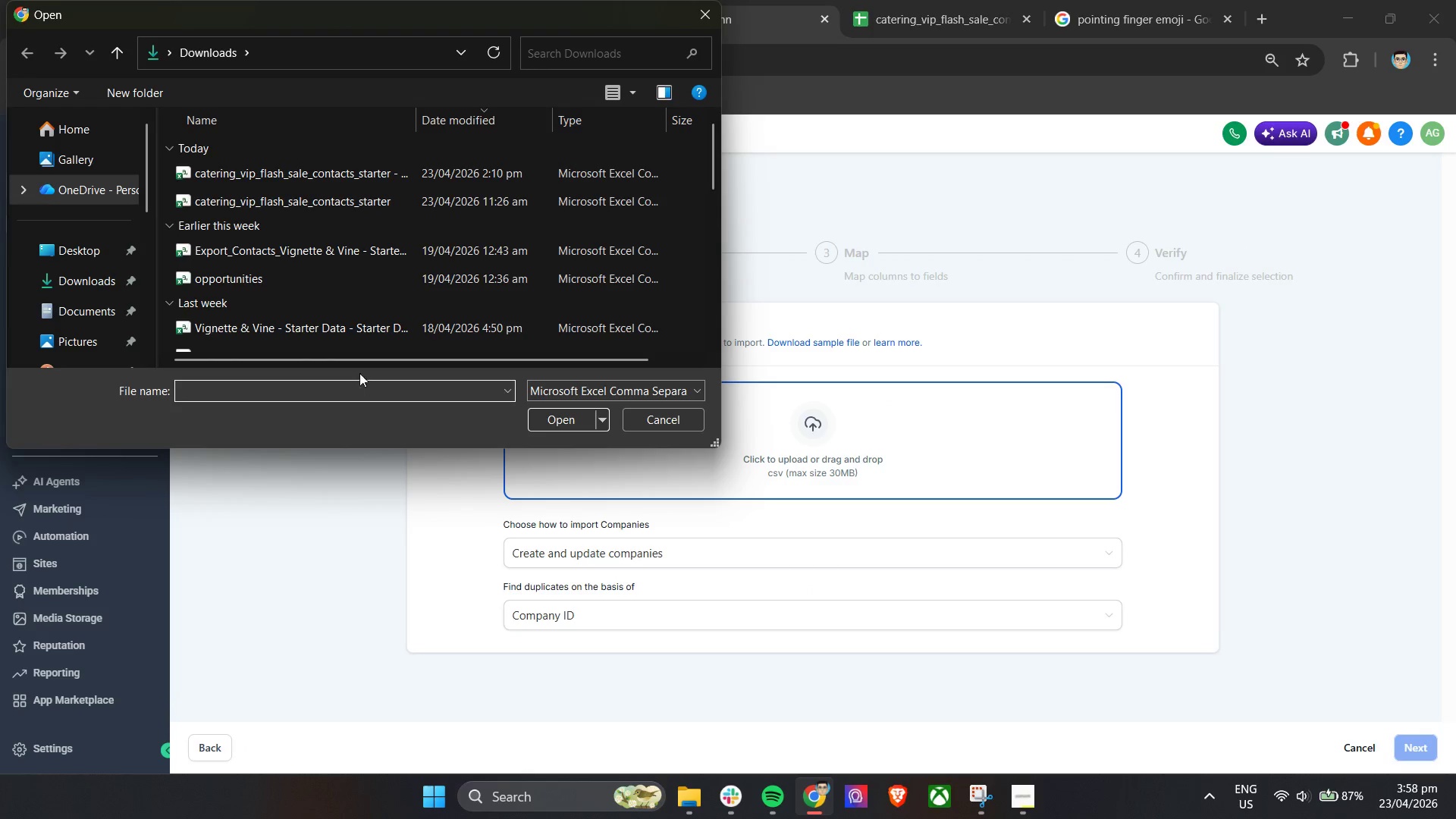 
left_click([348, 181])
 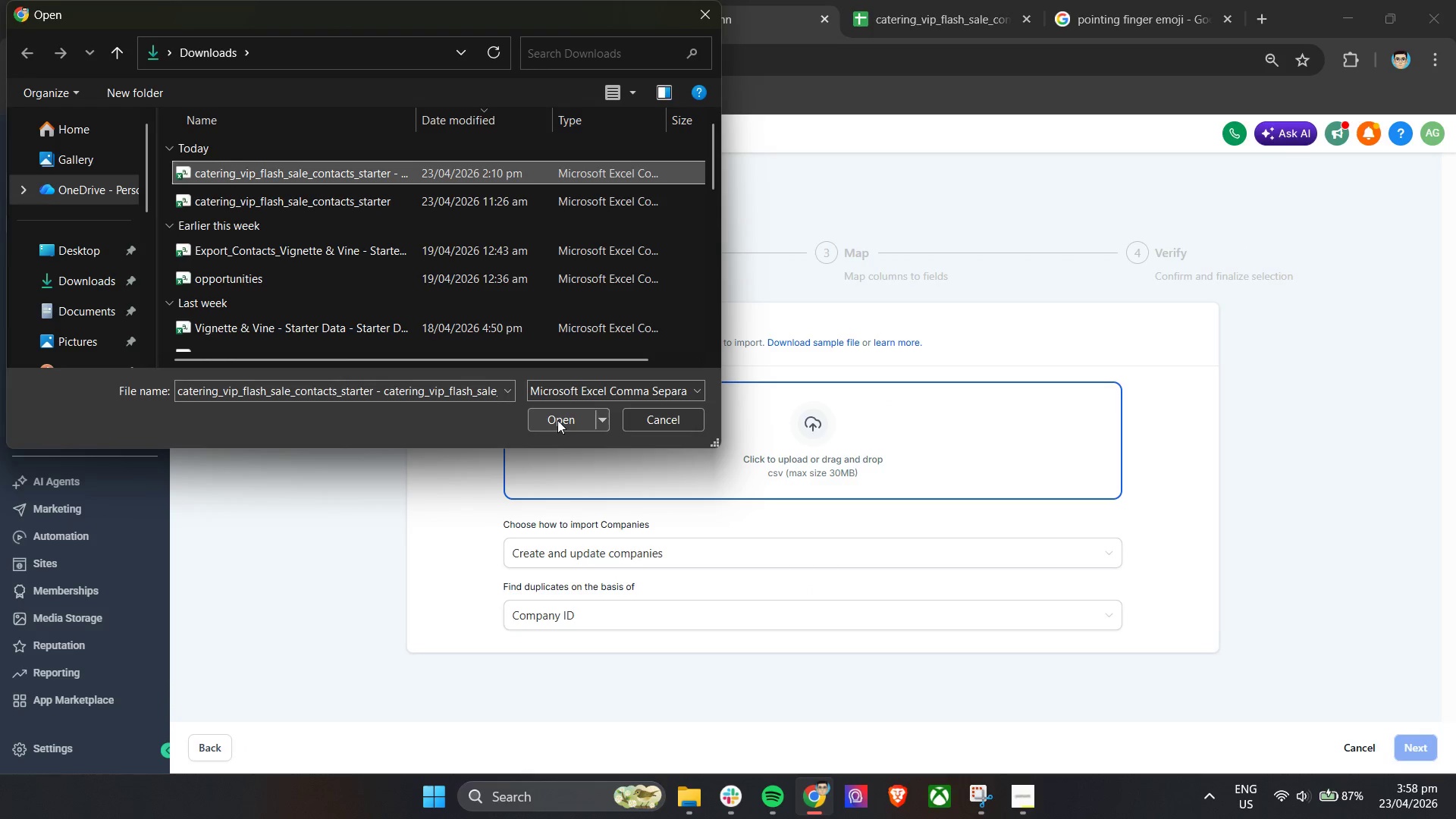 
left_click([561, 418])
 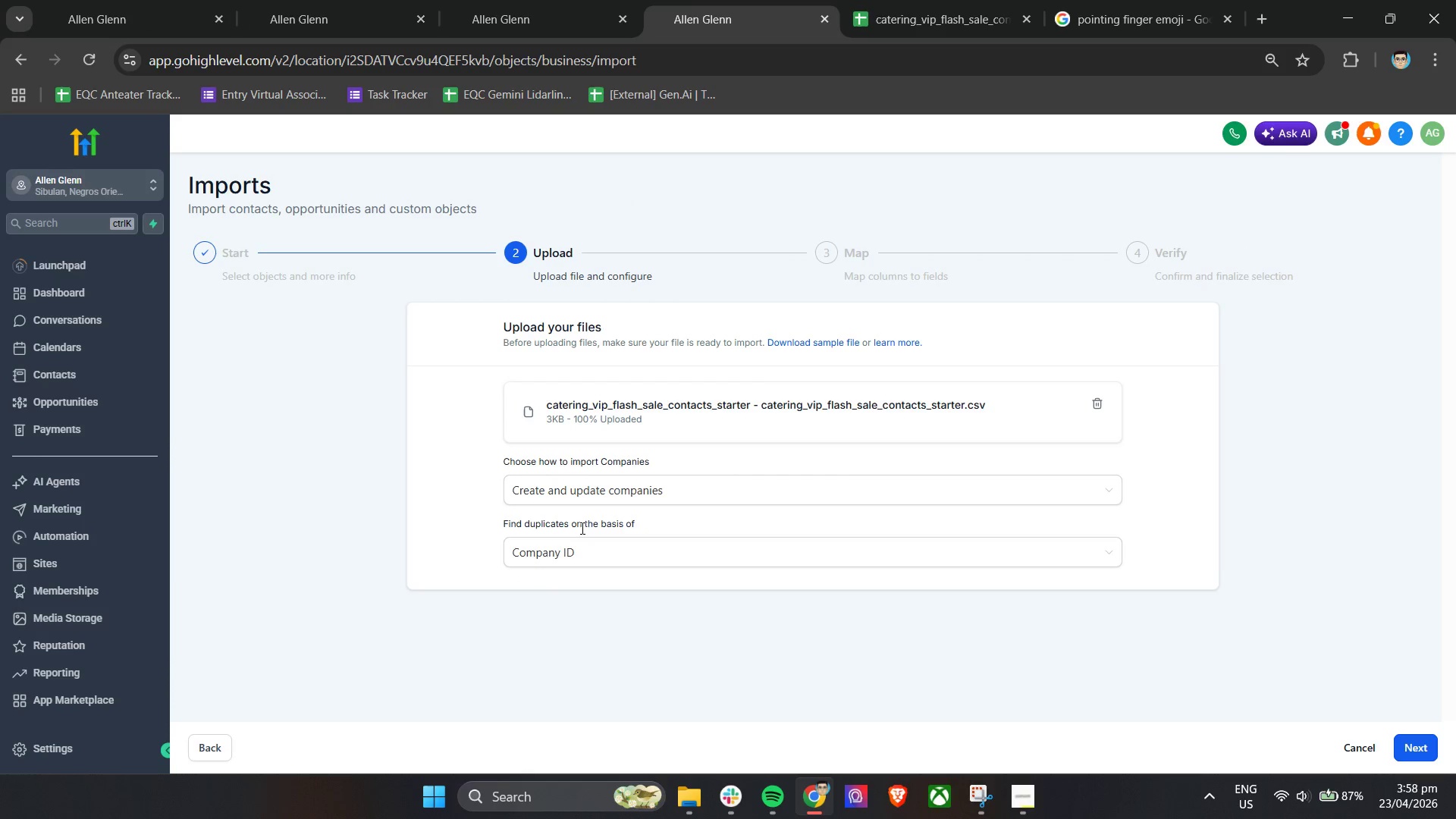 
left_click([635, 496])
 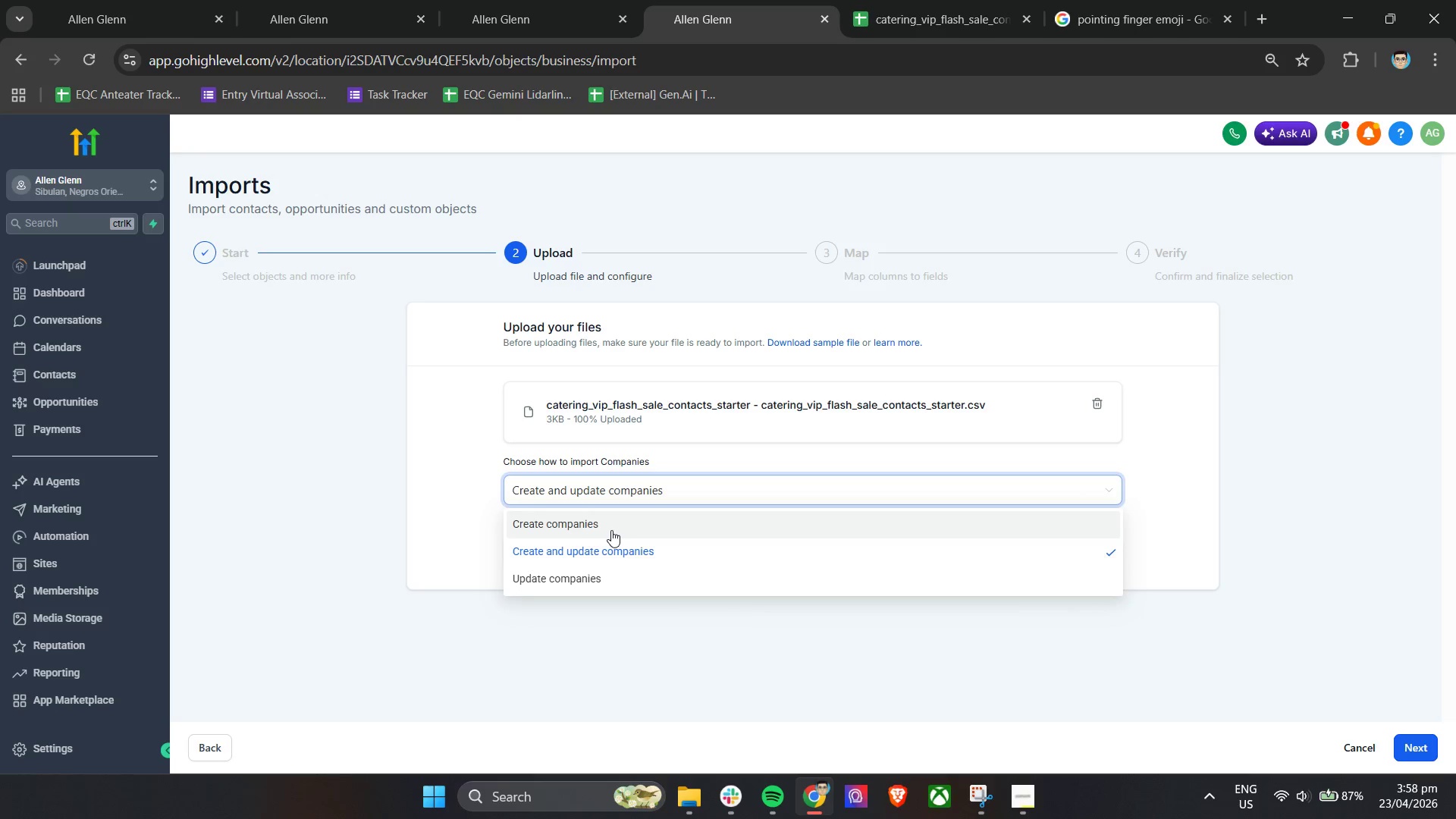 
left_click([611, 530])
 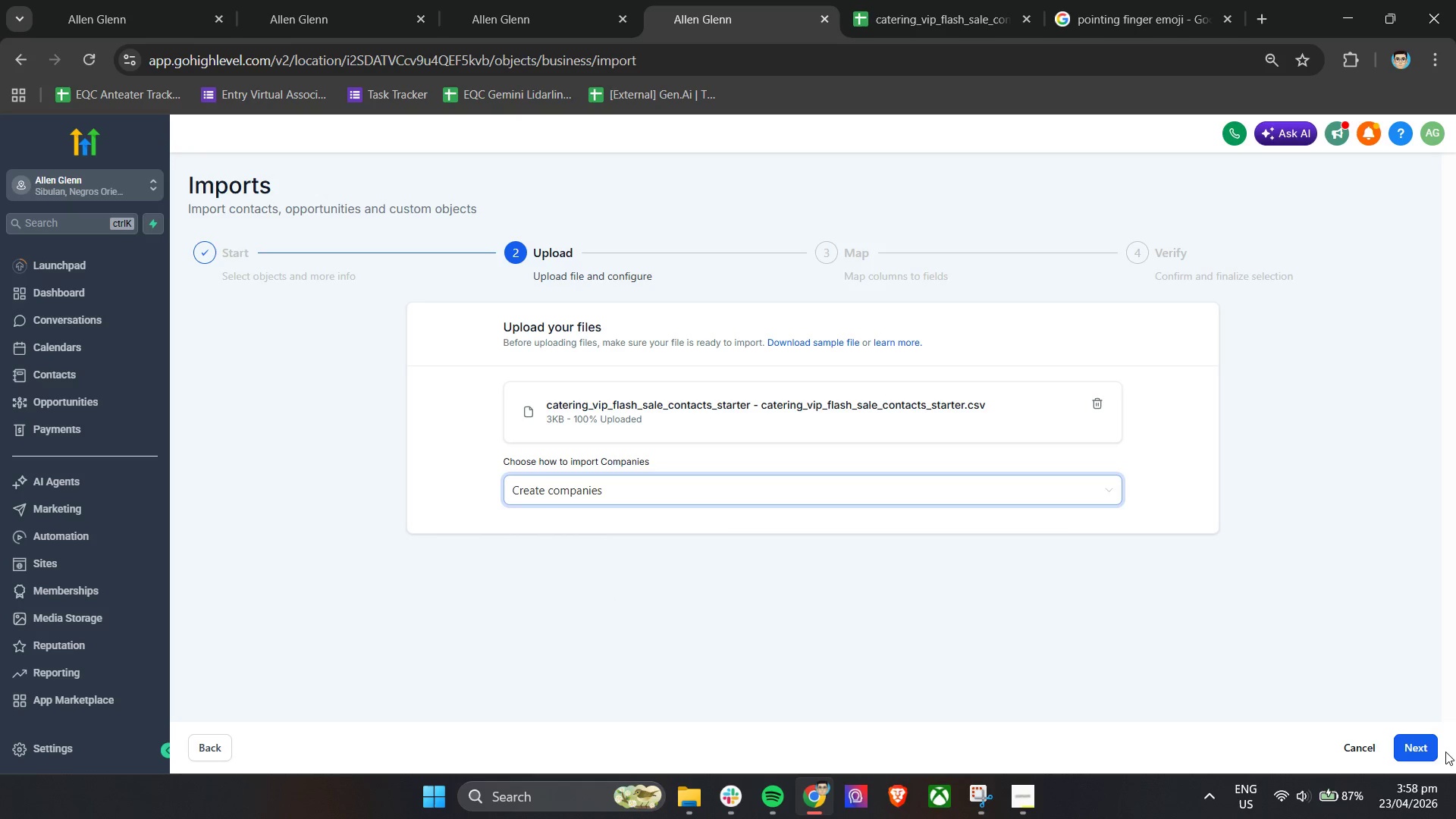 
left_click([1421, 744])
 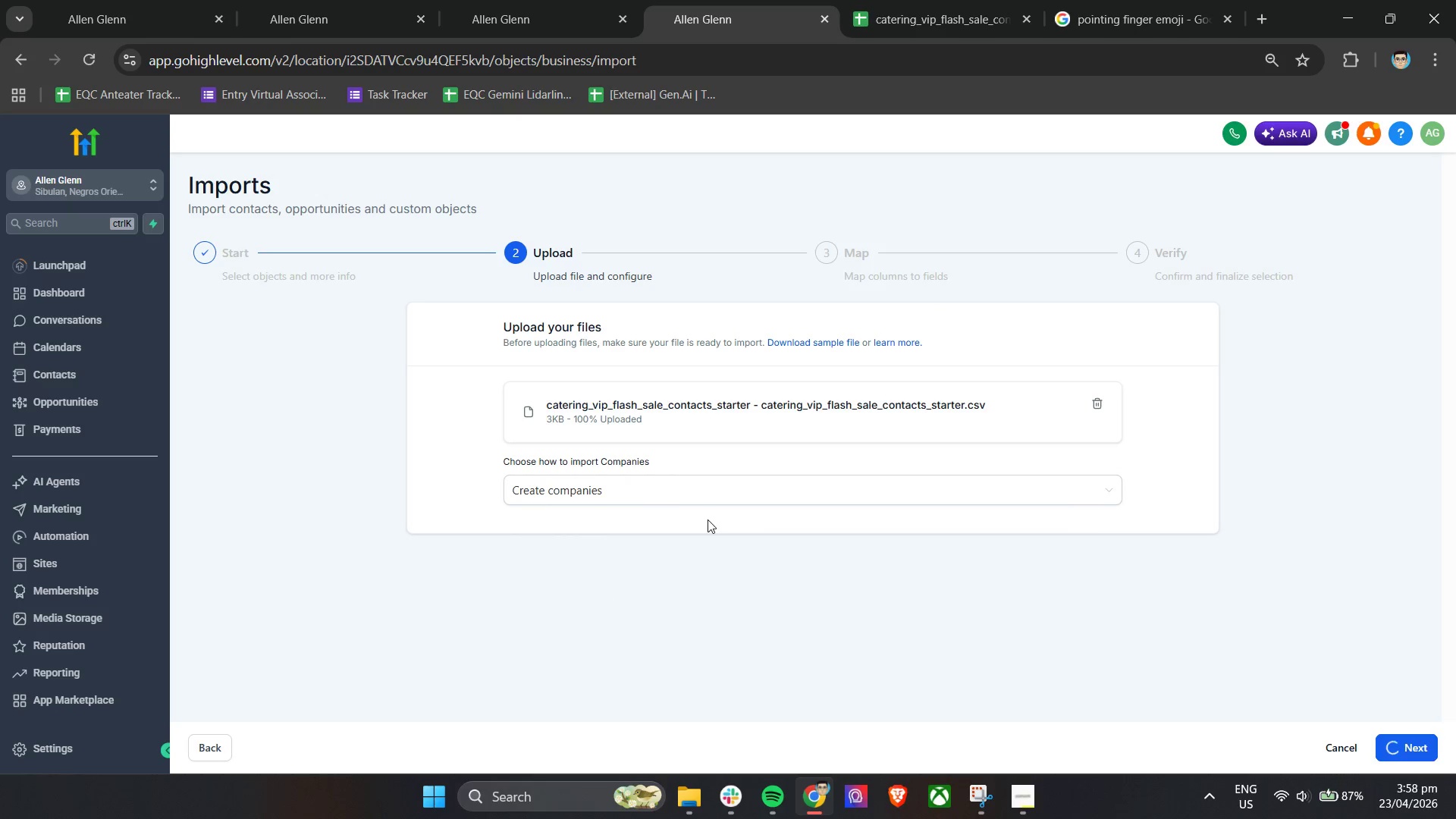 
wait(5.52)
 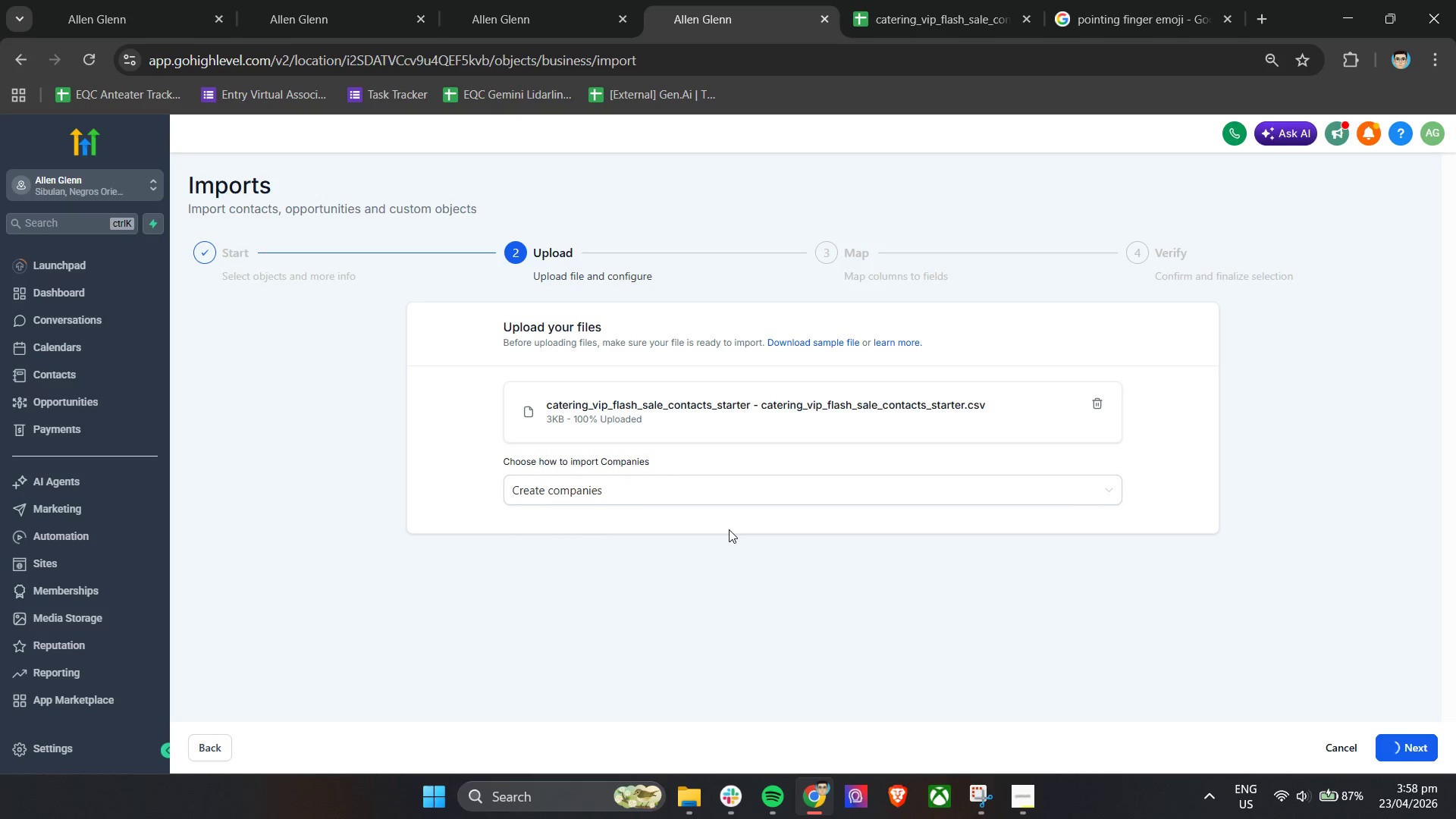 
scroll: coordinate [1056, 627], scroll_direction: down, amount: 7.0
 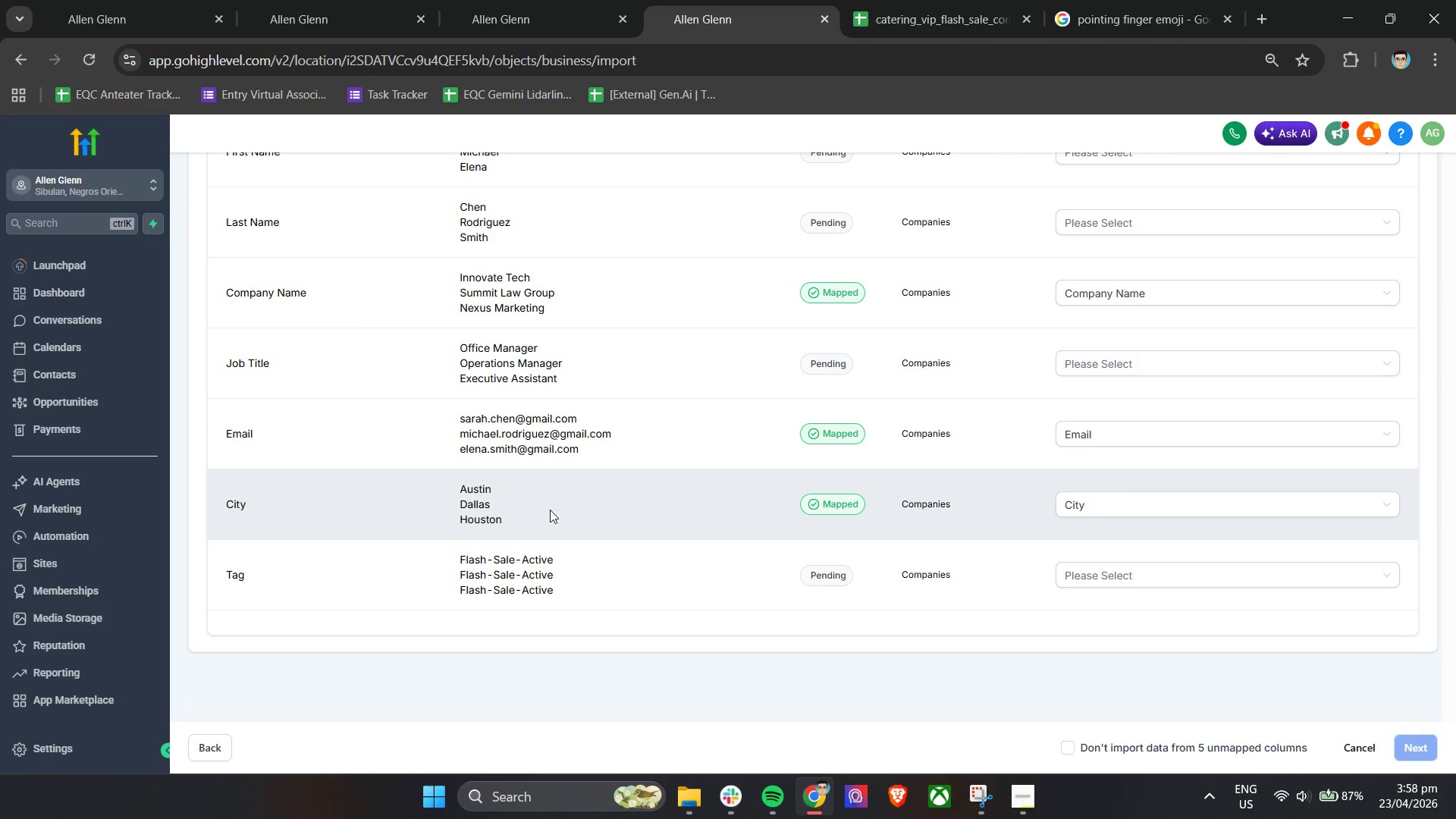 
left_click([1069, 509])
 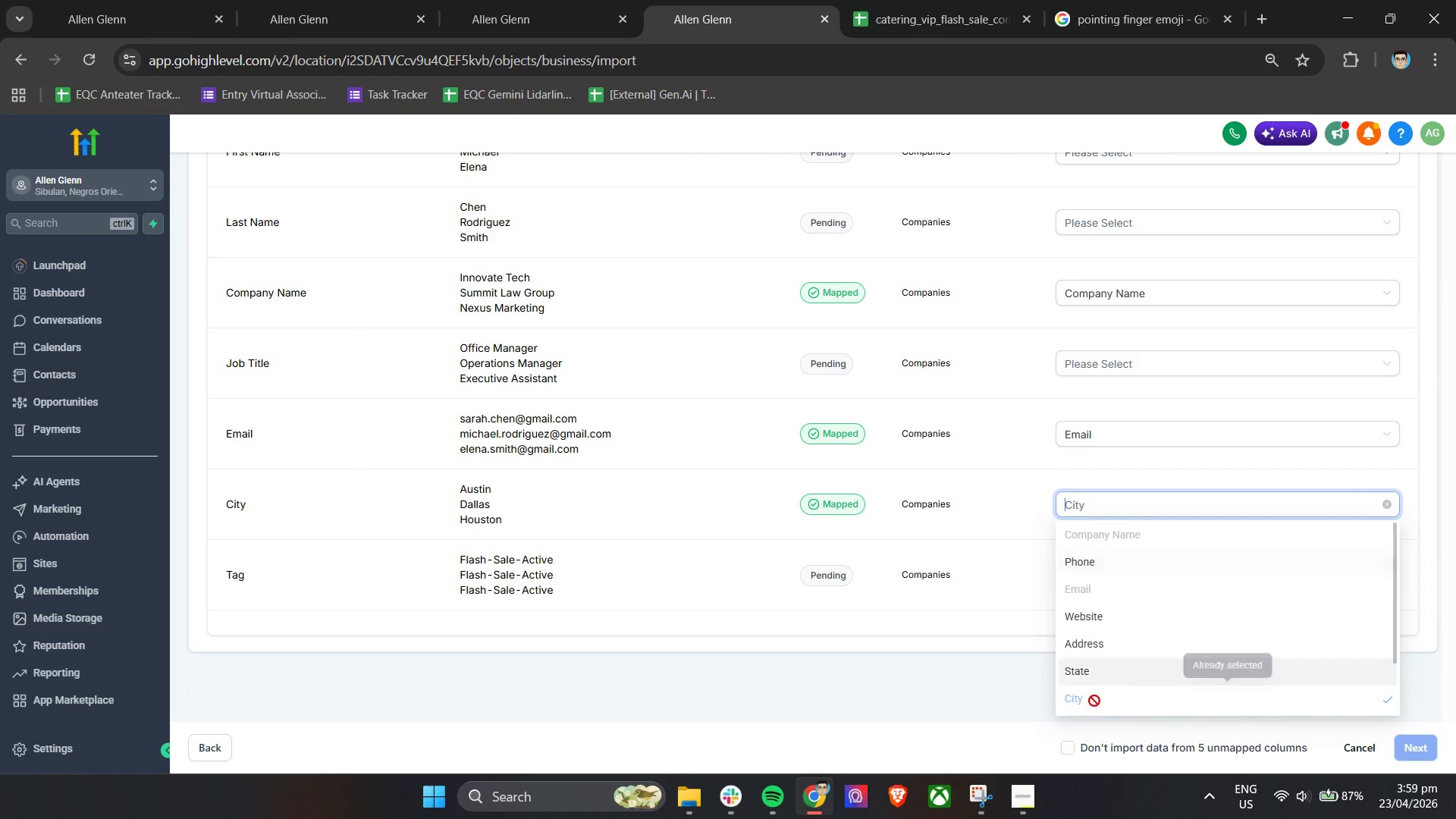 
scroll: coordinate [1122, 566], scroll_direction: up, amount: 11.0
 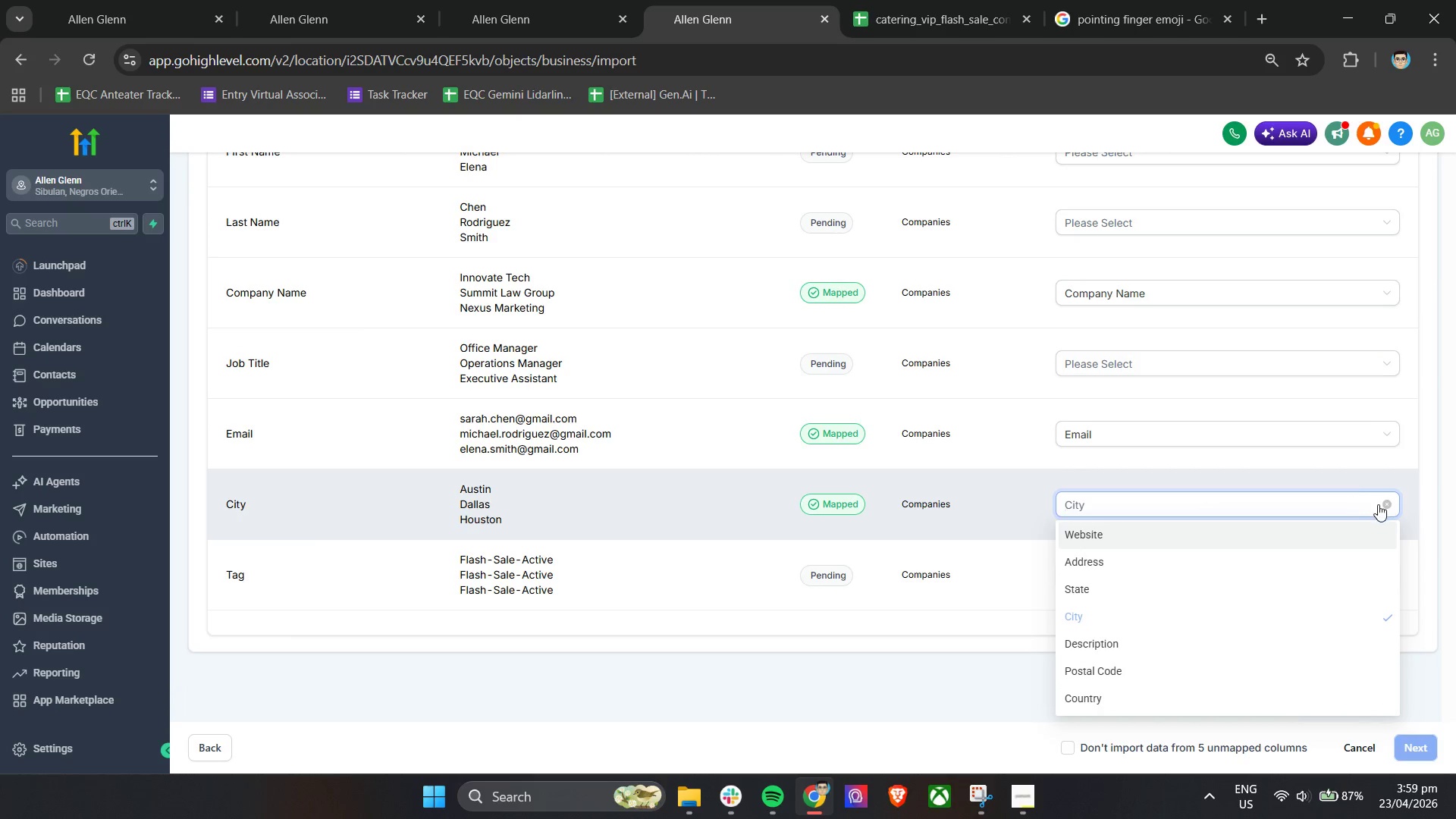 
left_click([1393, 506])
 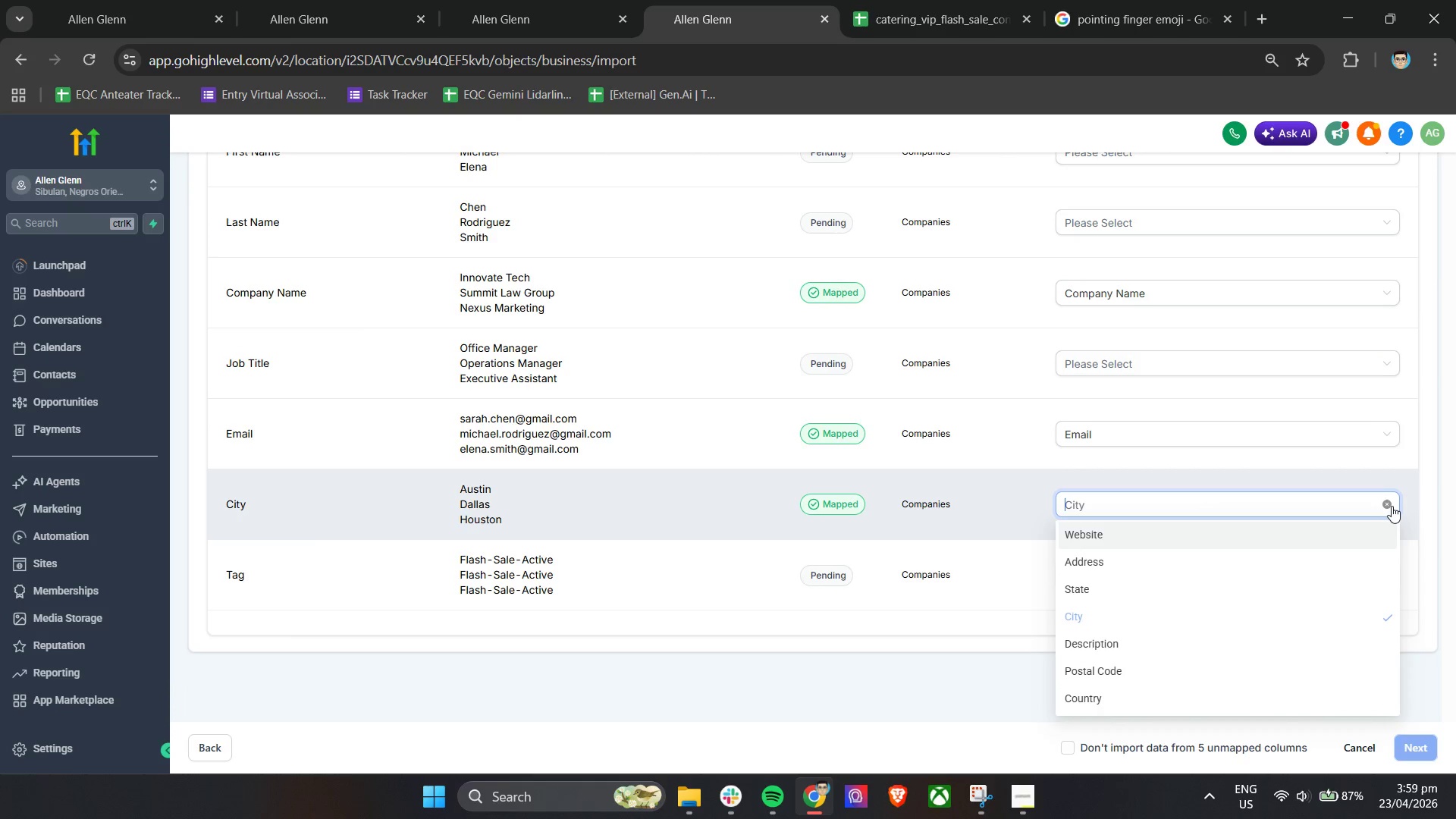 
left_click([1390, 506])
 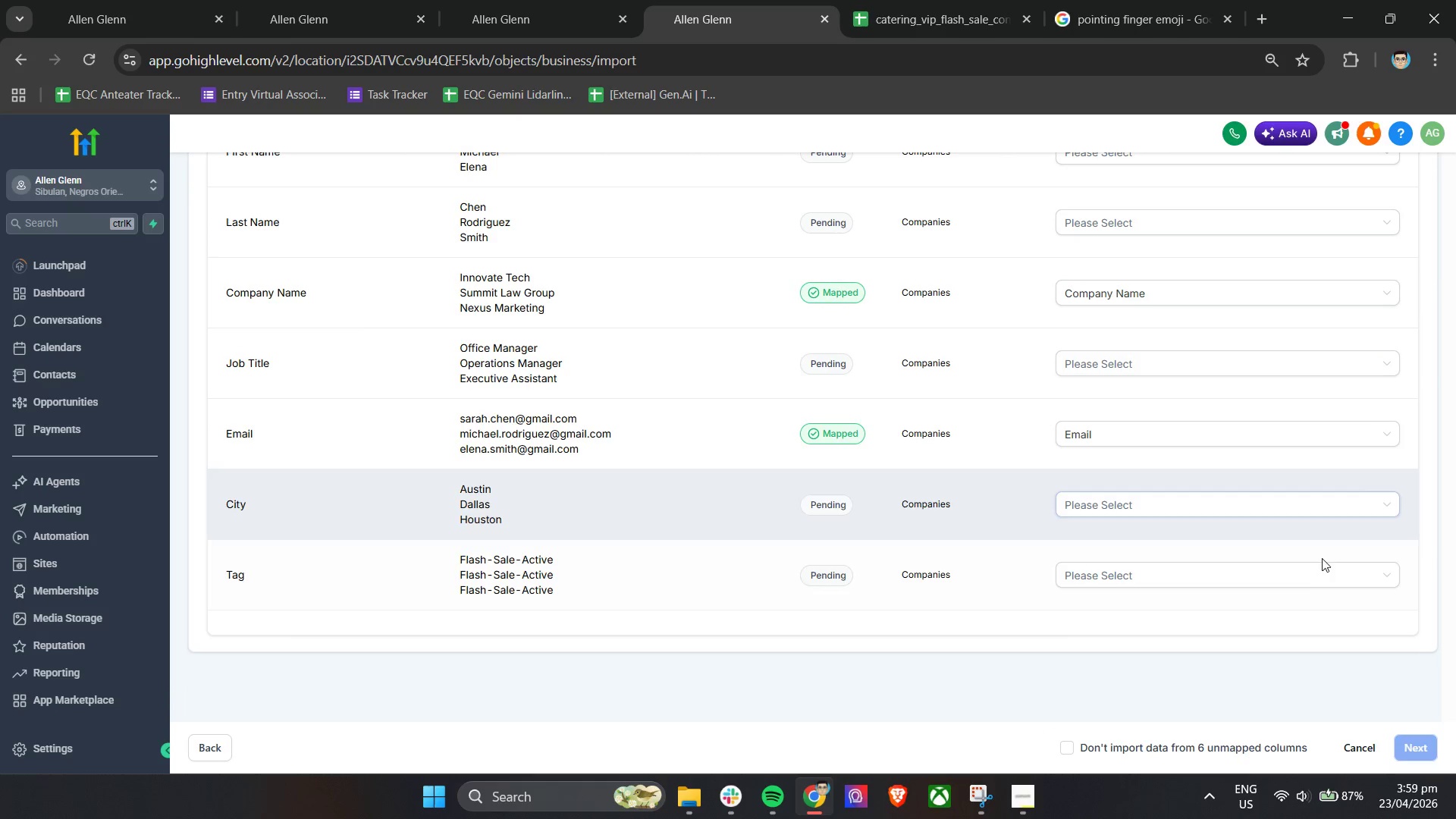 
scroll: coordinate [1296, 588], scroll_direction: up, amount: 1.0
 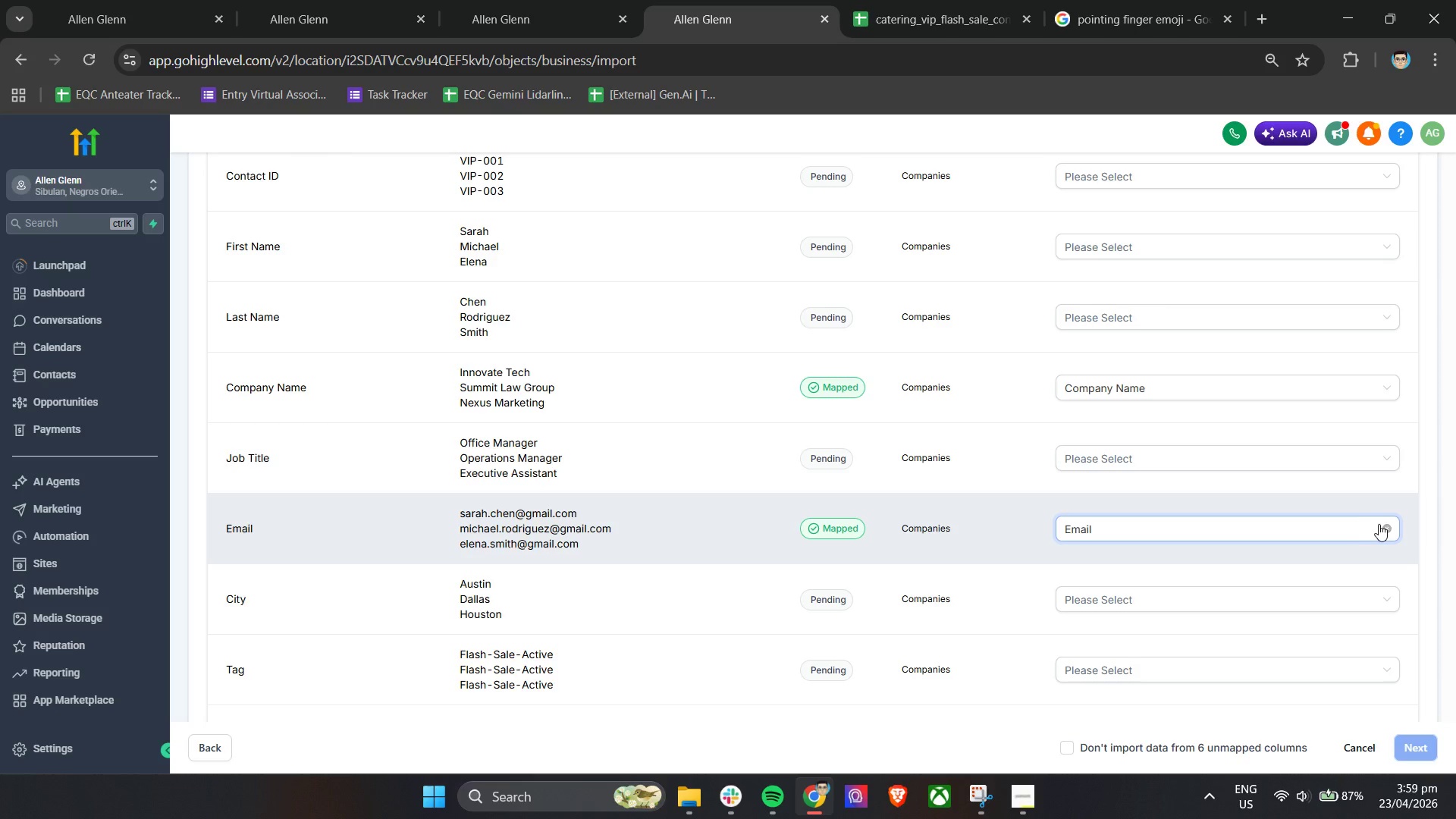 
left_click([1386, 527])
 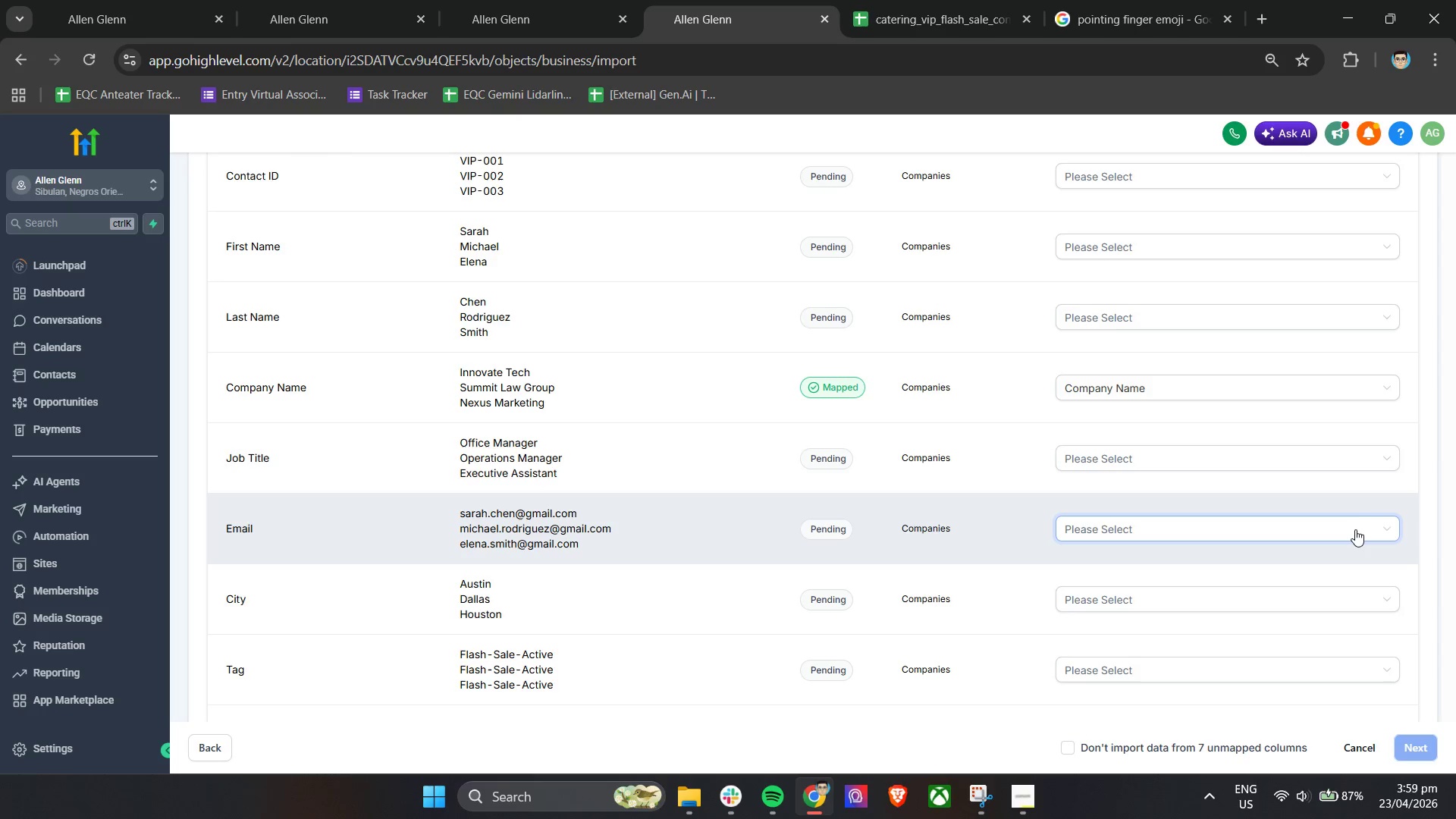 
scroll: coordinate [1355, 529], scroll_direction: up, amount: 1.0
 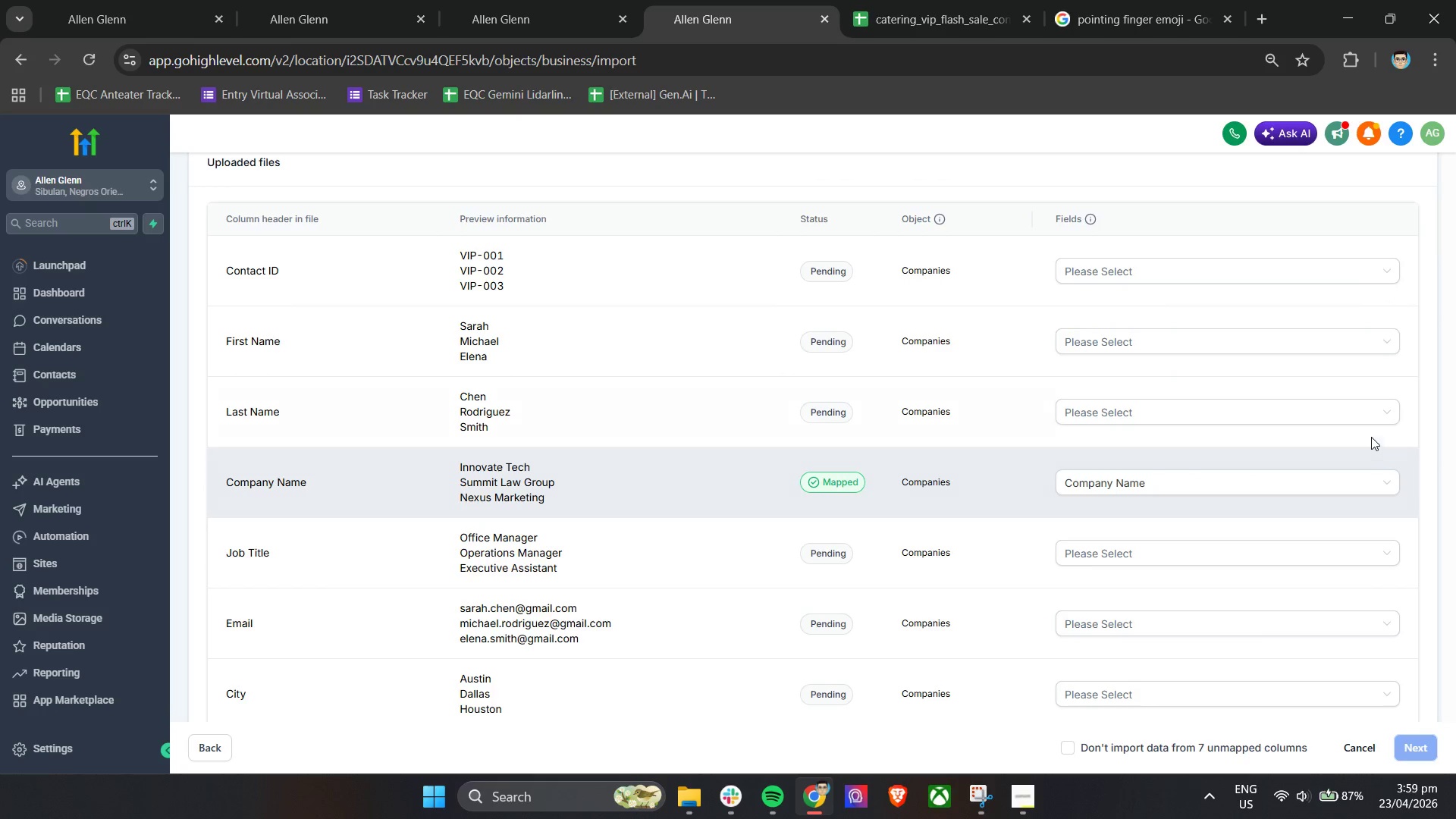 
scroll: coordinate [1311, 579], scroll_direction: down, amount: 3.0
 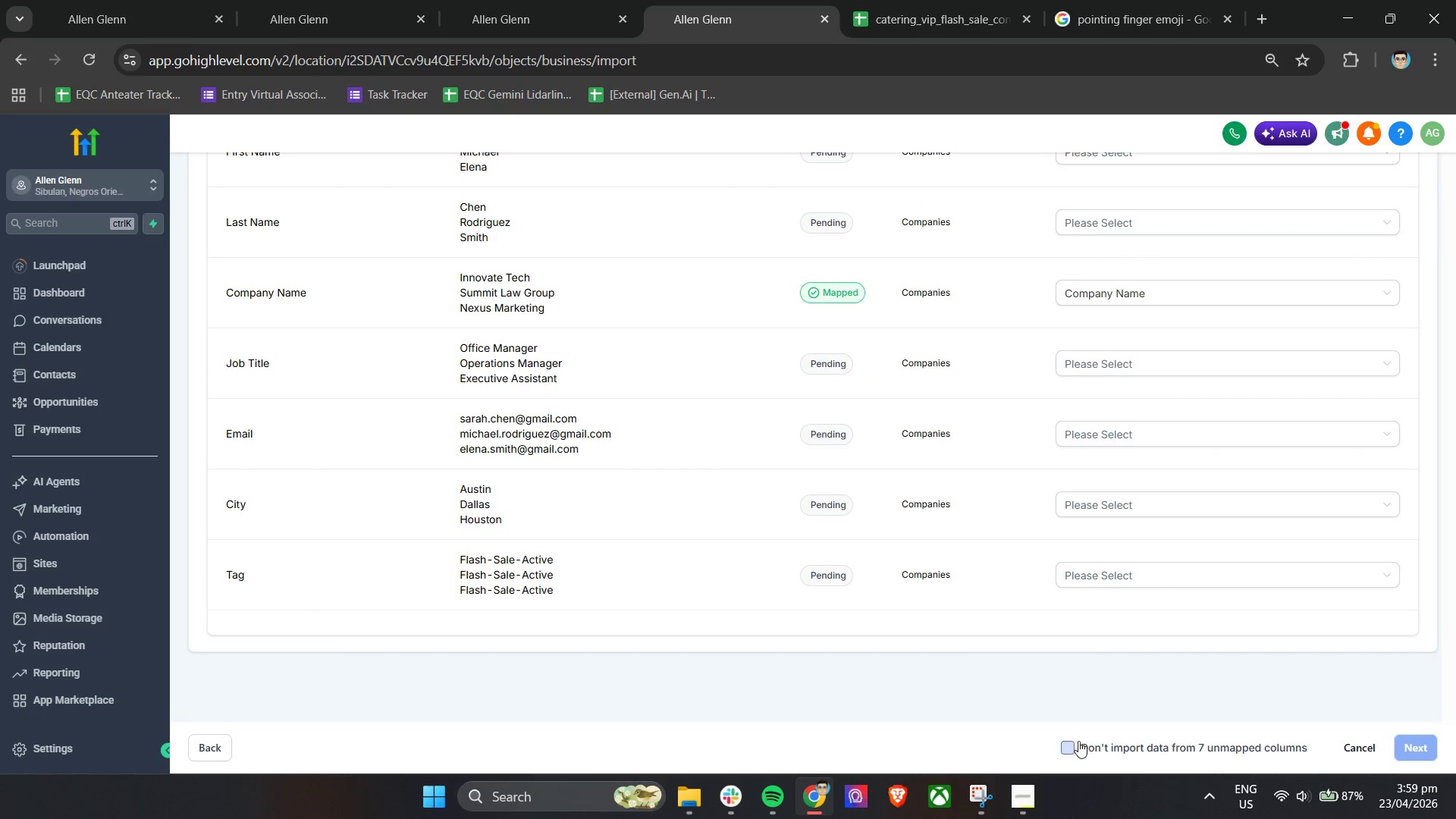 
left_click([1078, 745])
 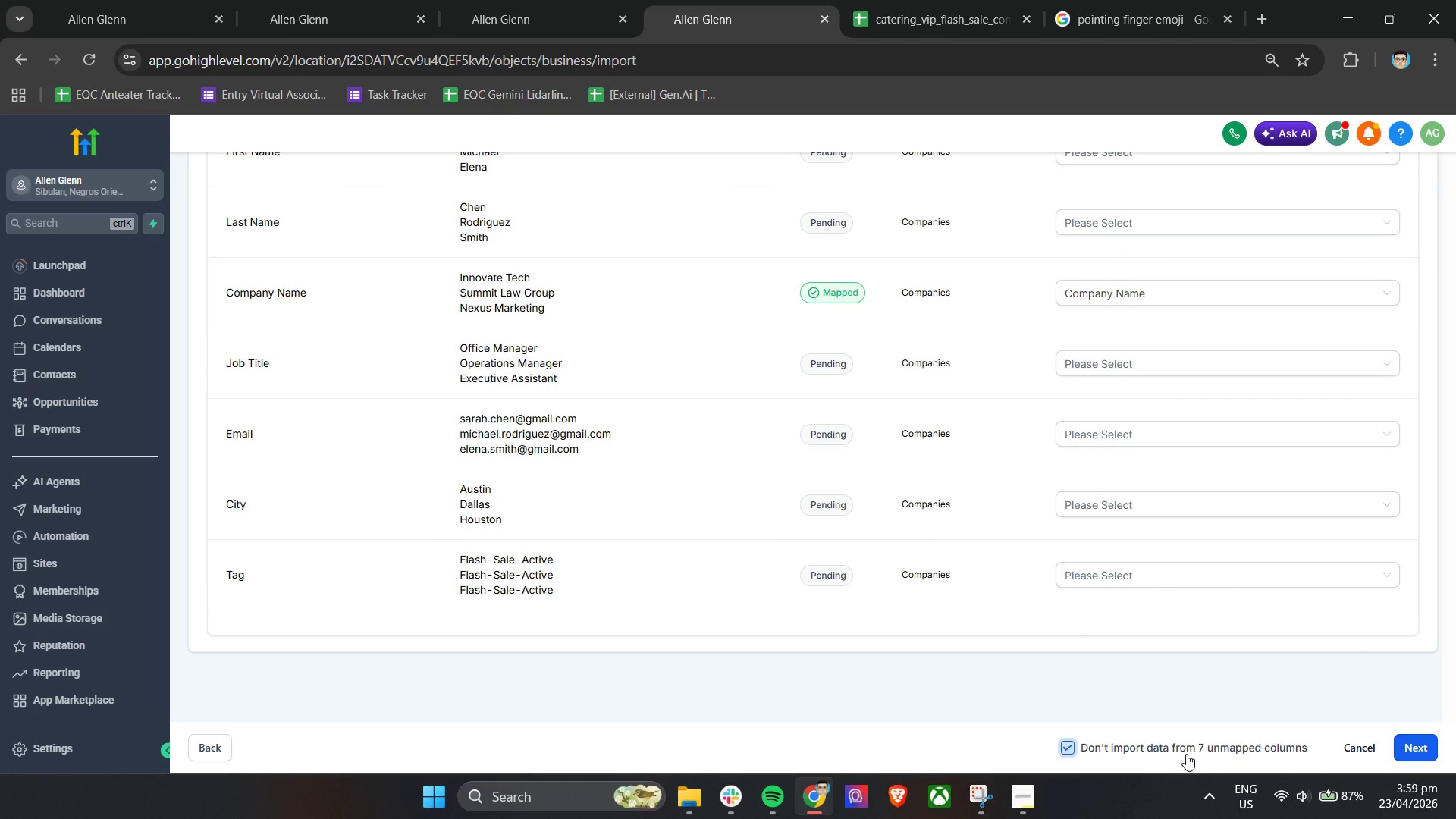 
scroll: coordinate [996, 585], scroll_direction: up, amount: 2.0
 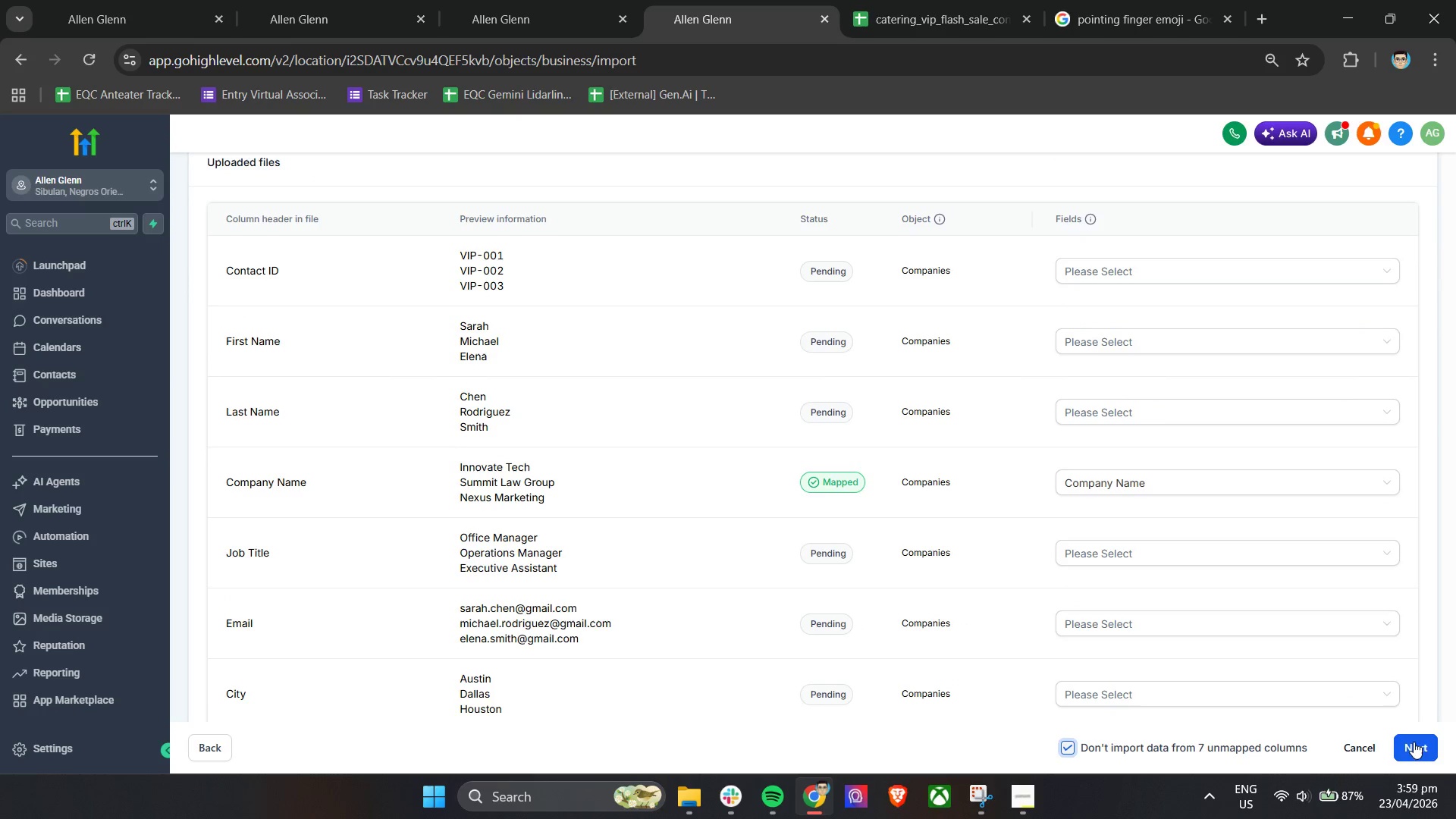 
left_click([1413, 749])
 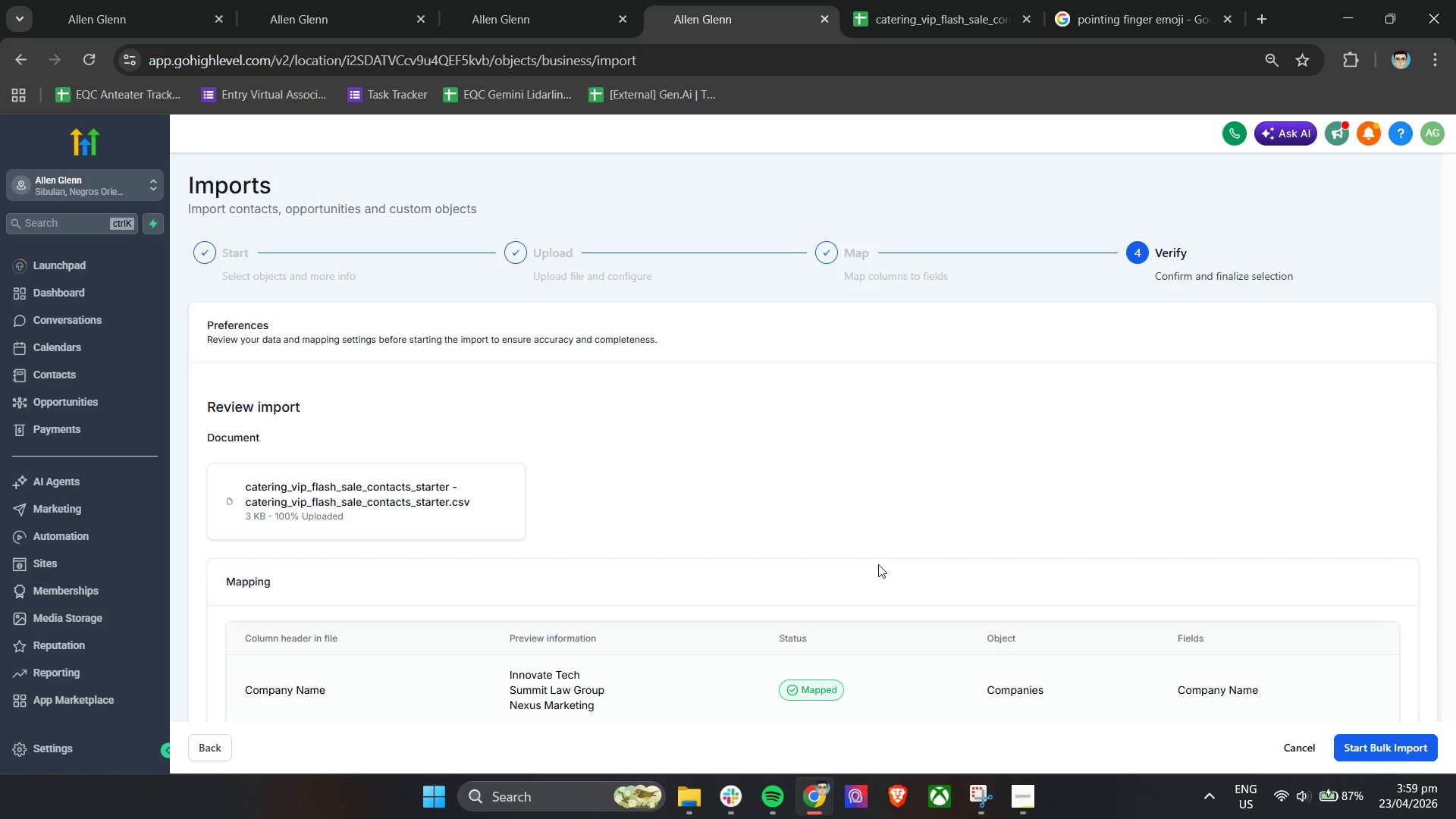 
scroll: coordinate [811, 537], scroll_direction: down, amount: 4.0
 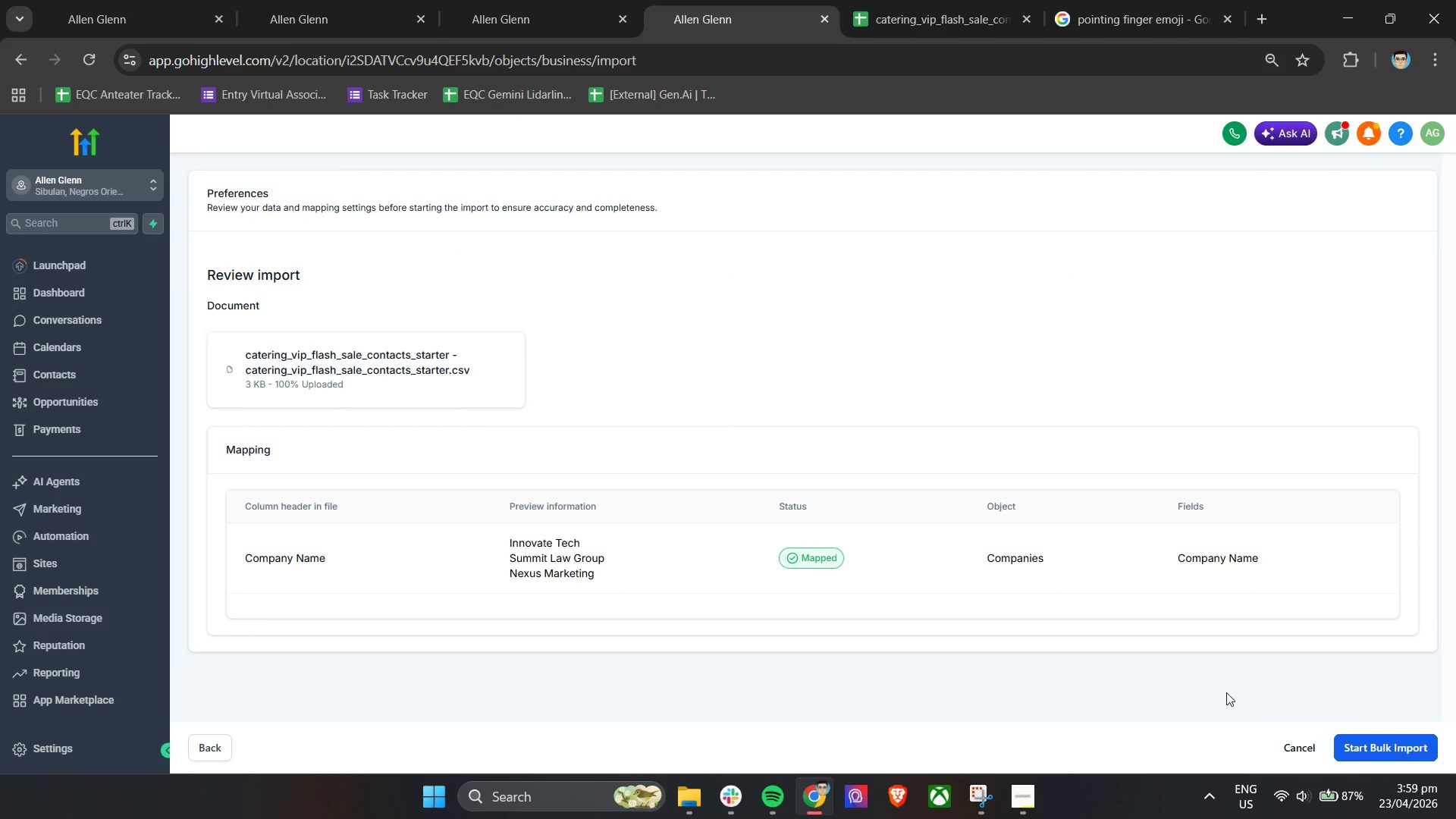 
left_click([1363, 745])
 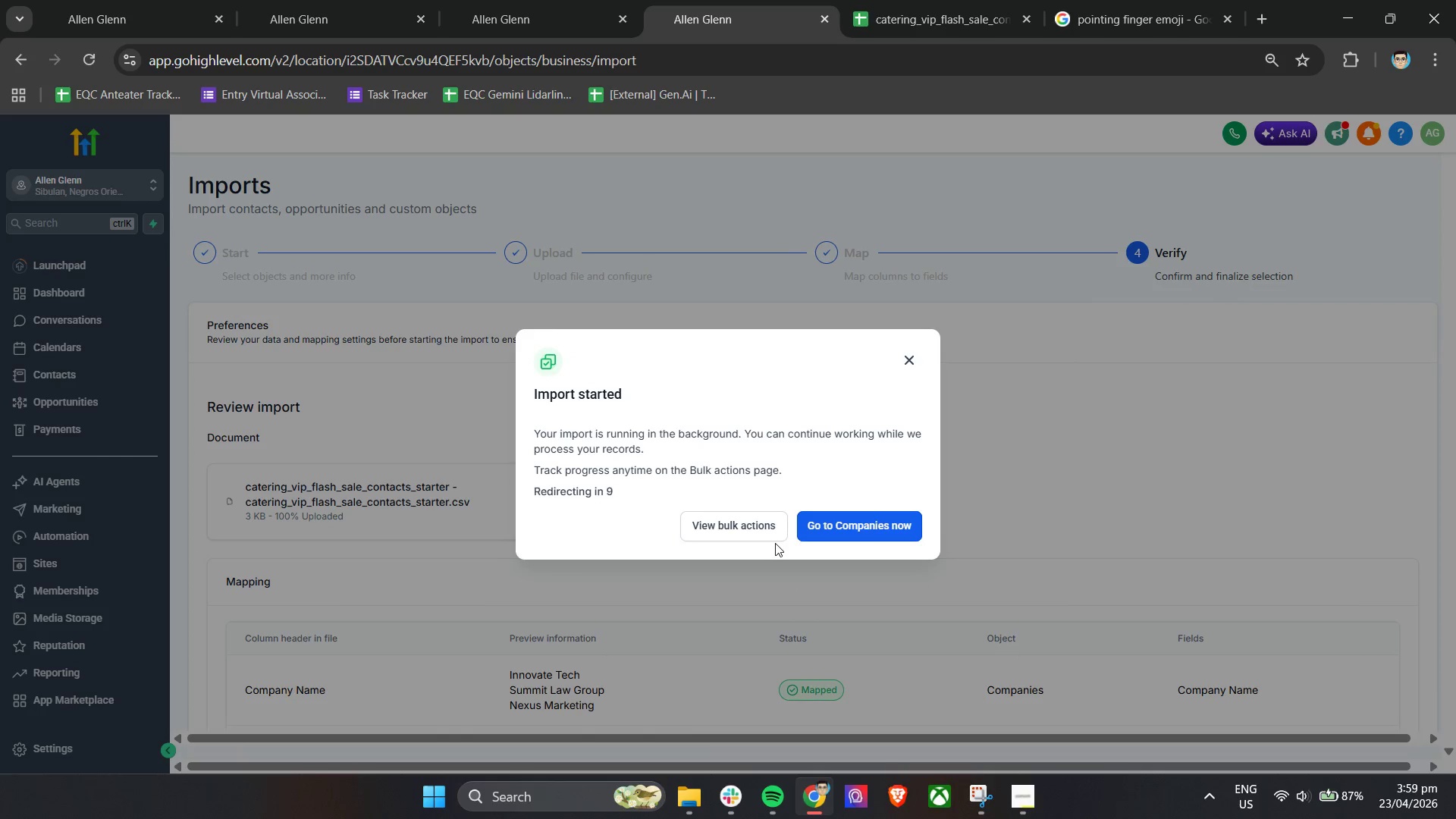 
left_click([765, 524])
 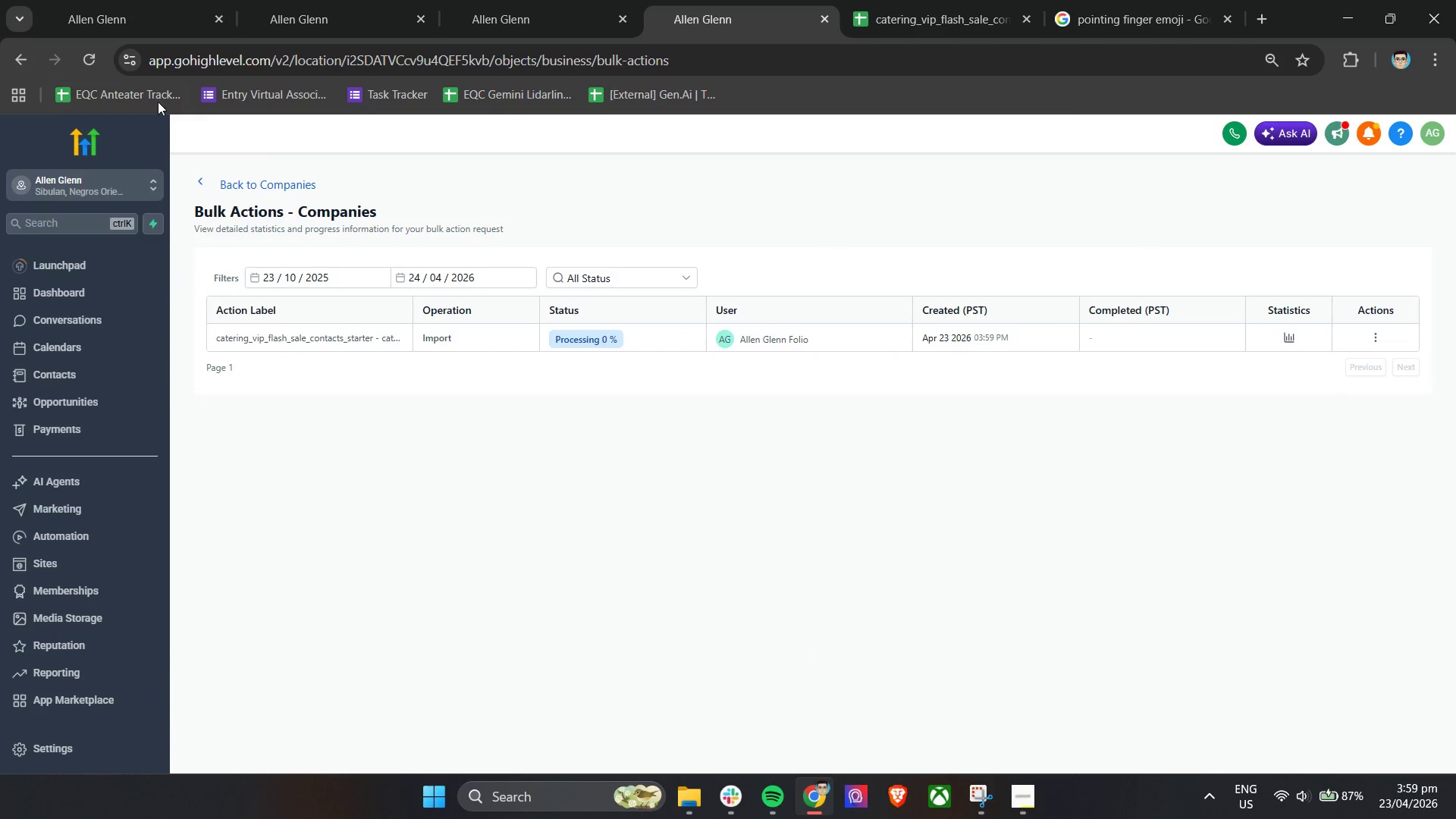 
left_click([209, 184])
 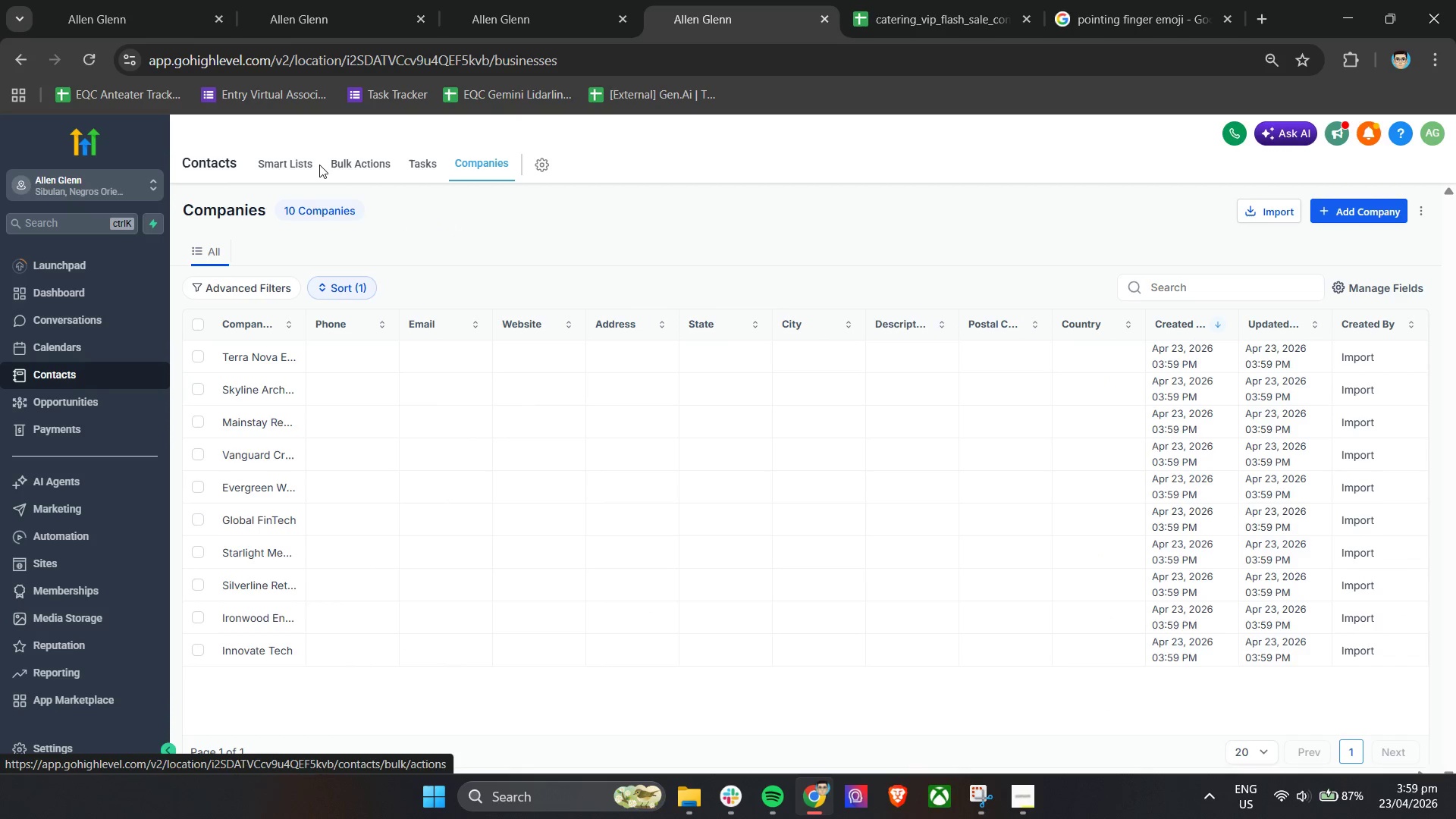 
wait(6.73)
 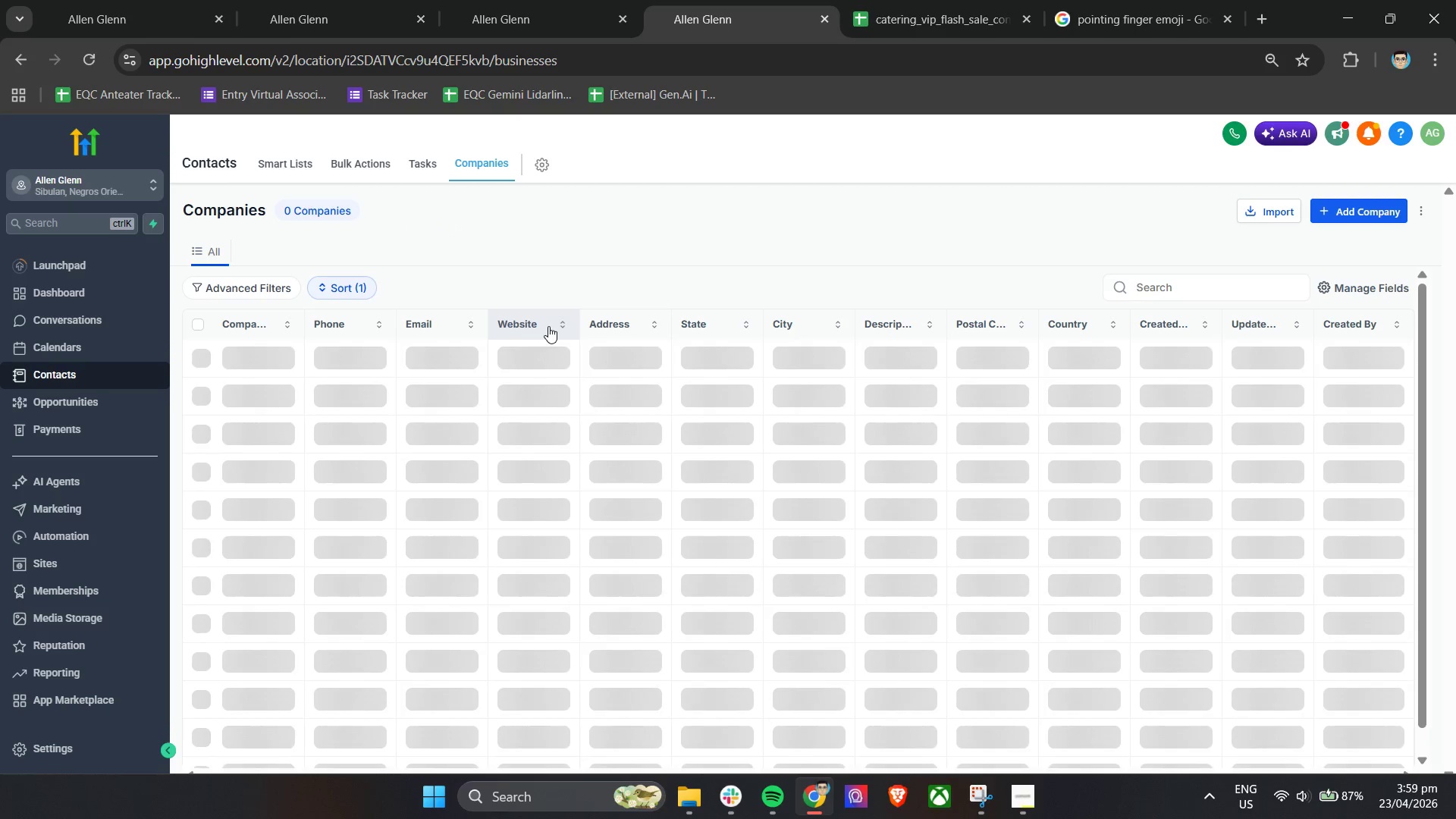 
scroll: coordinate [592, 469], scroll_direction: down, amount: 9.0
 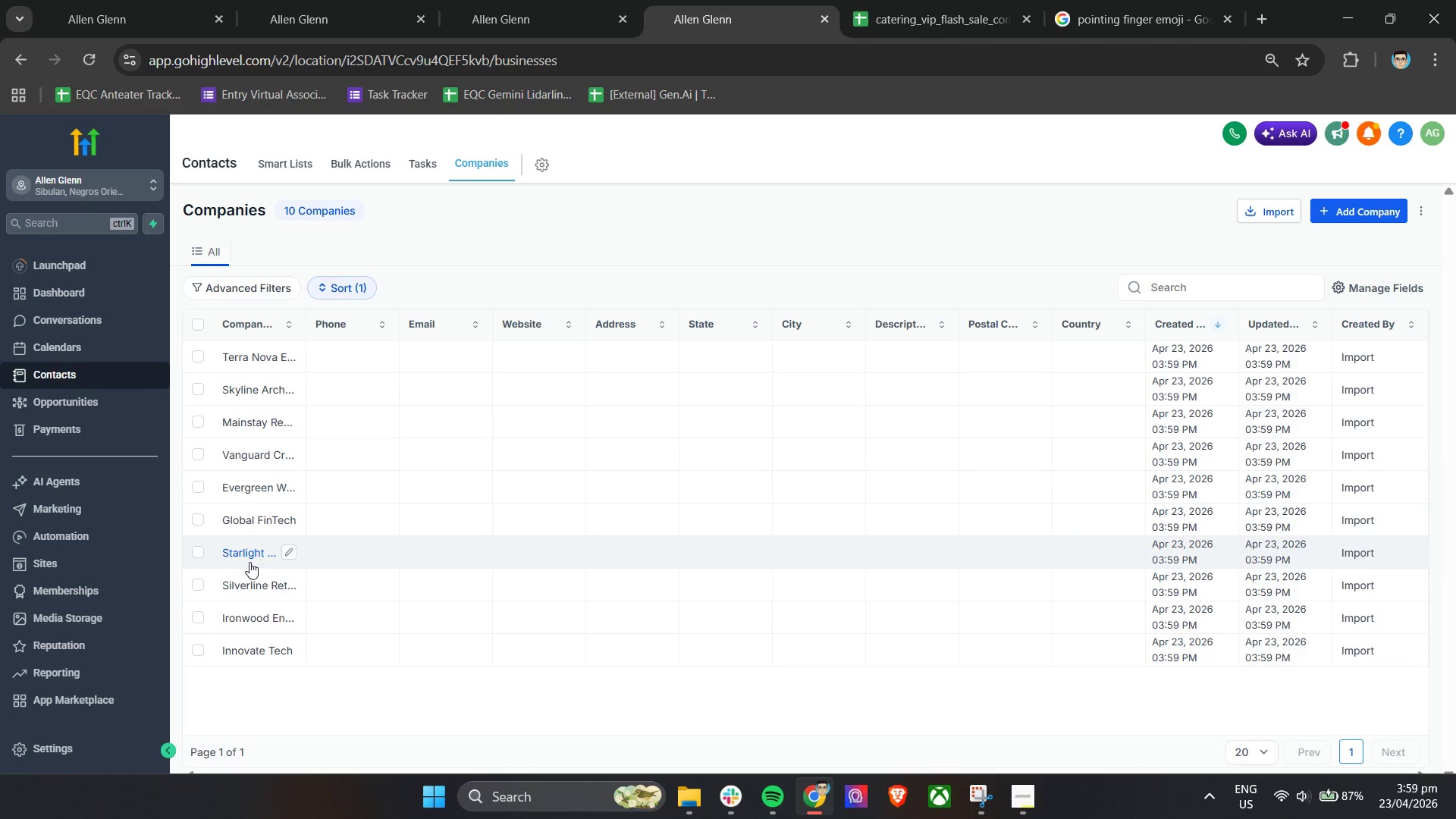 
wait(5.66)
 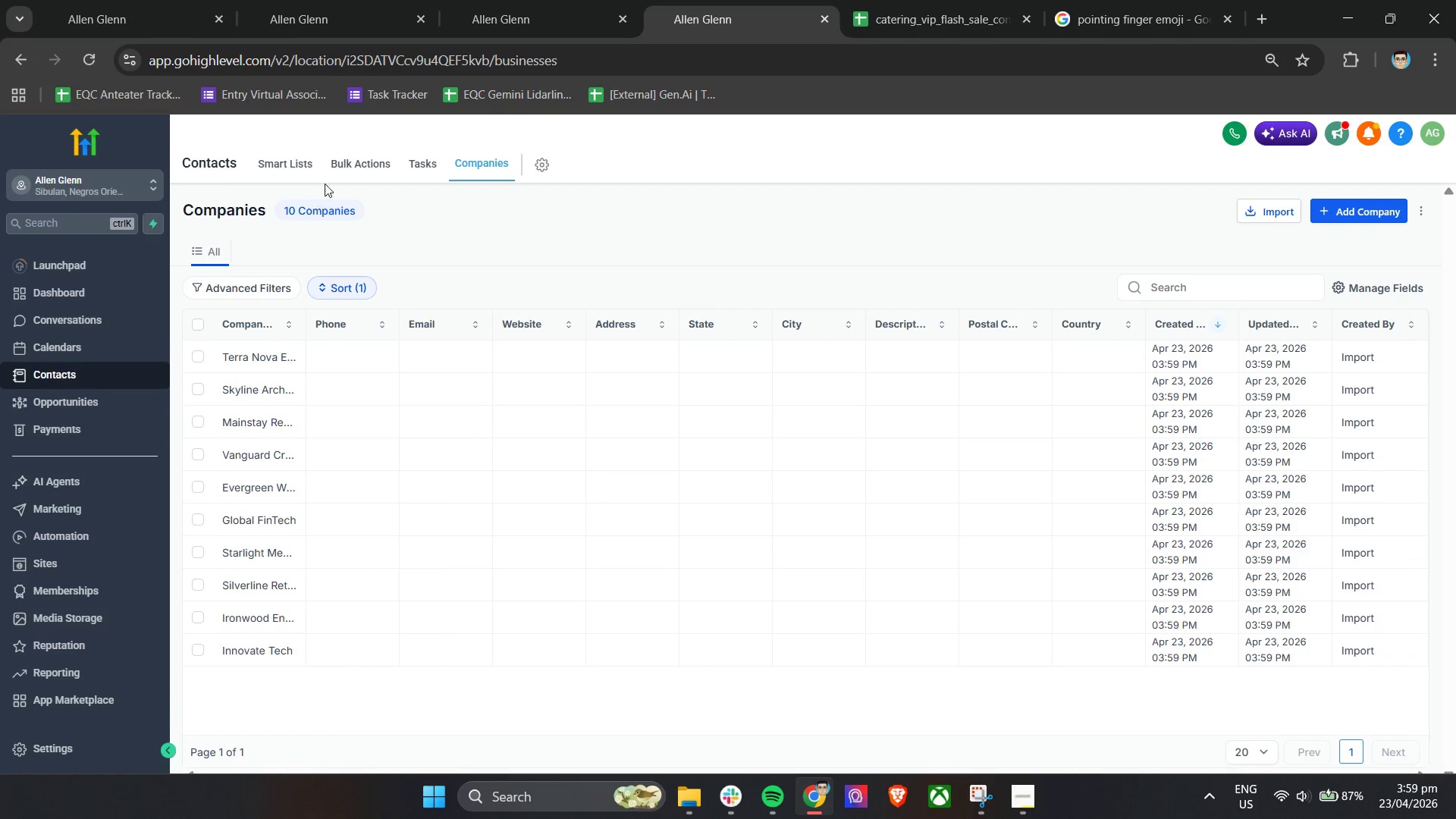 
scroll: coordinate [249, 637], scroll_direction: down, amount: 3.0
 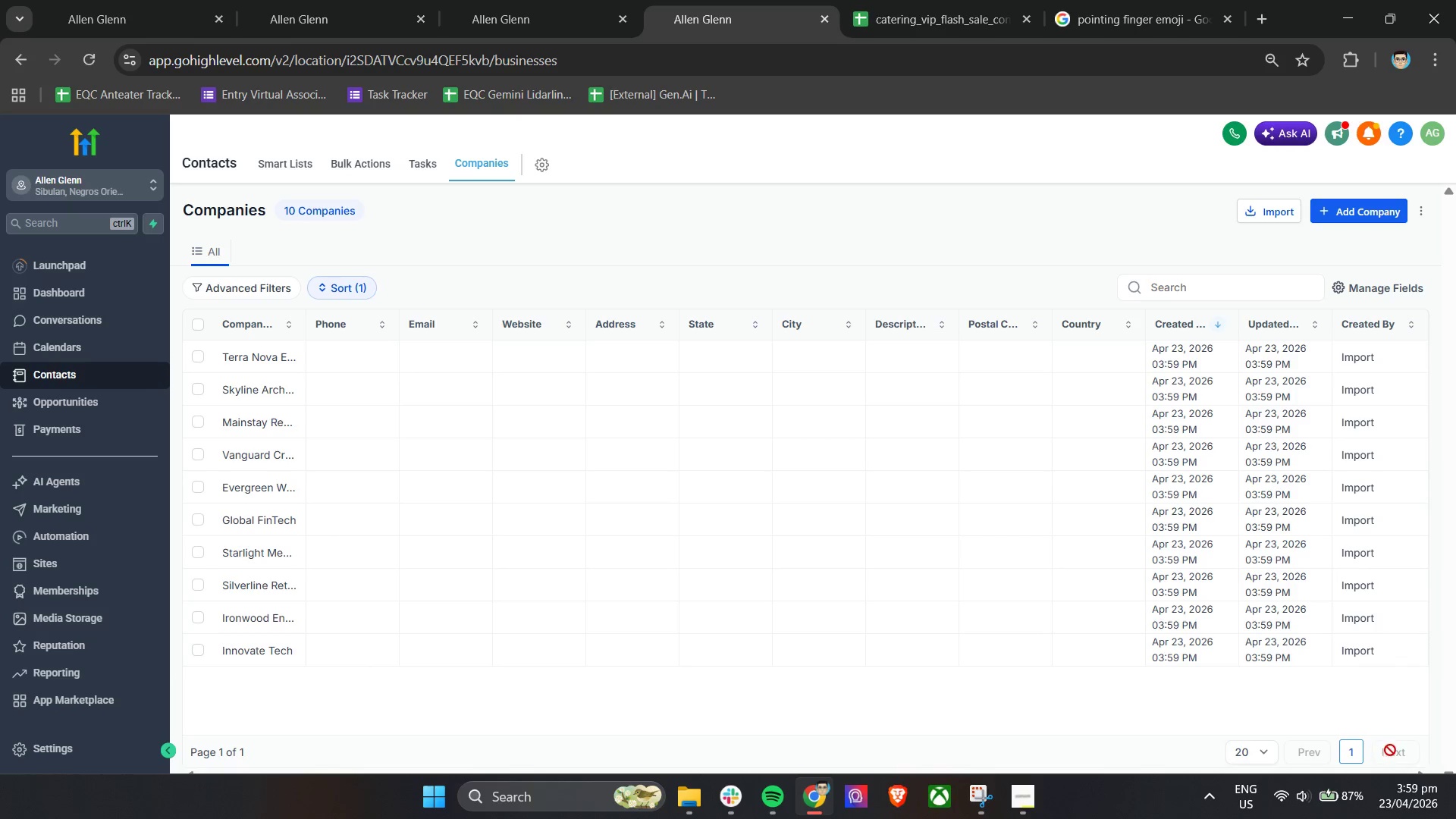 
left_click([1396, 755])
 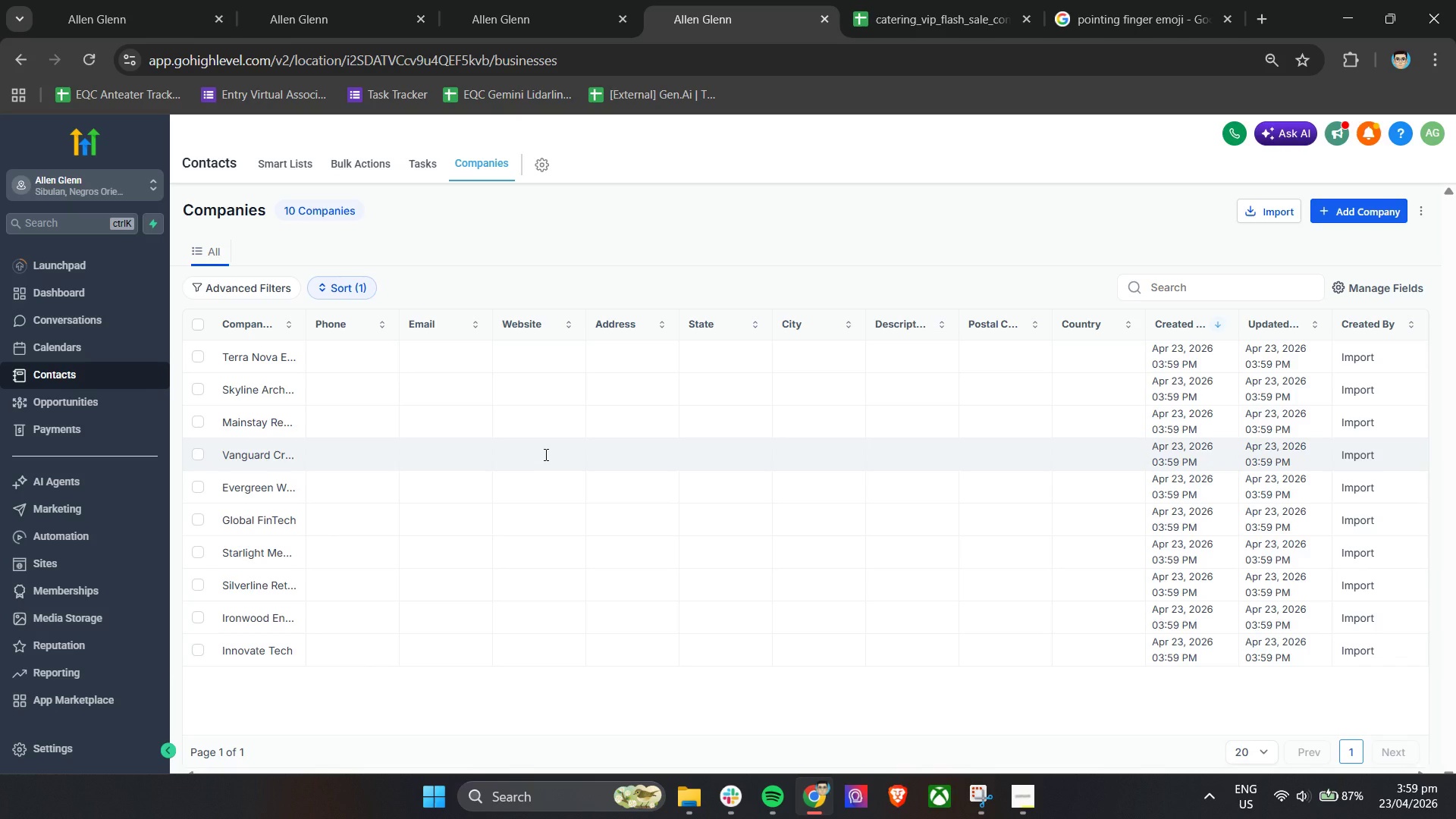 
scroll: coordinate [460, 476], scroll_direction: down, amount: 5.0
 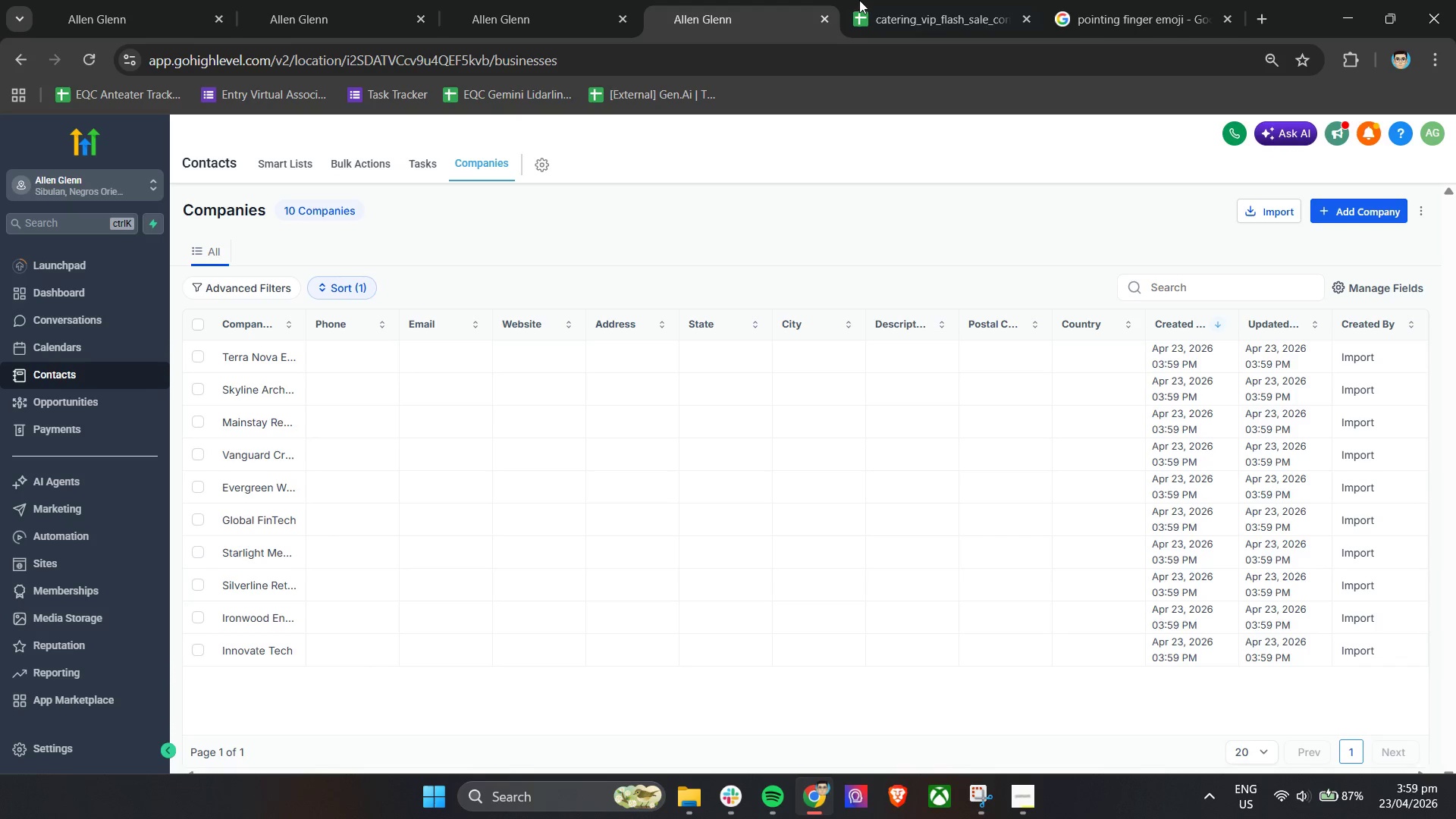 
left_click([938, 0])
 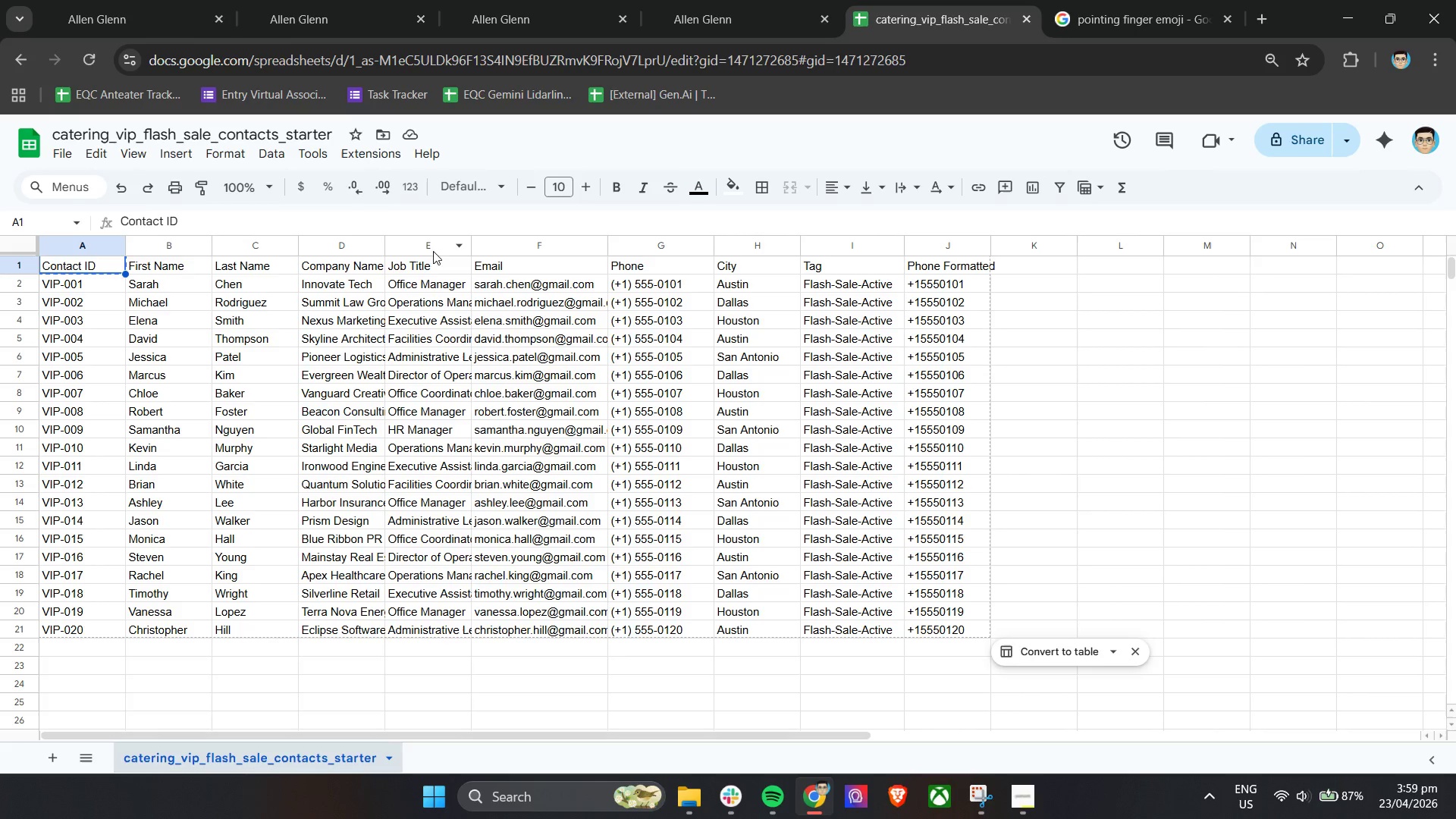 
left_click_drag(start_coordinate=[390, 249], to_coordinate=[432, 249])
 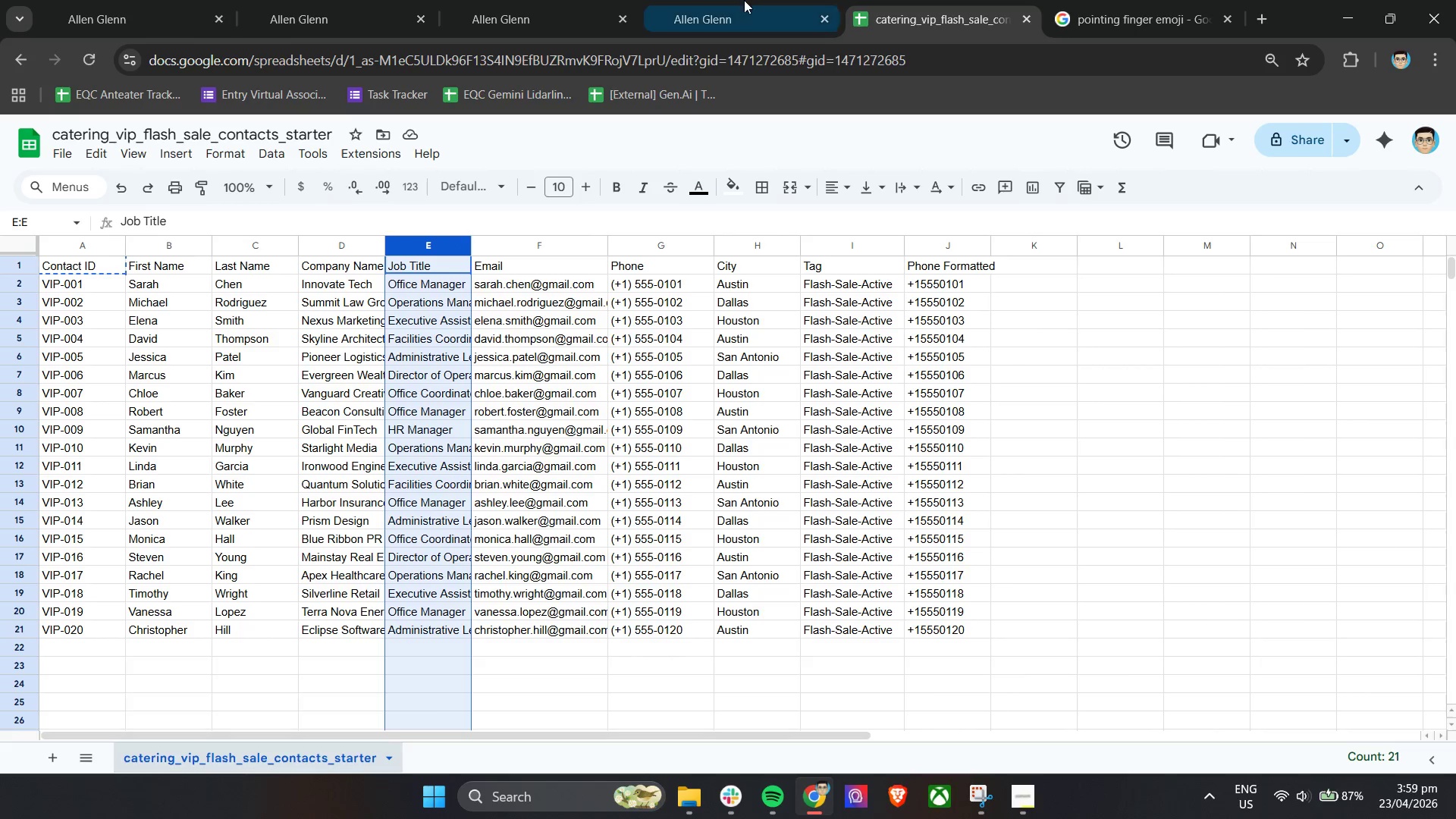 
left_click([729, 0])
 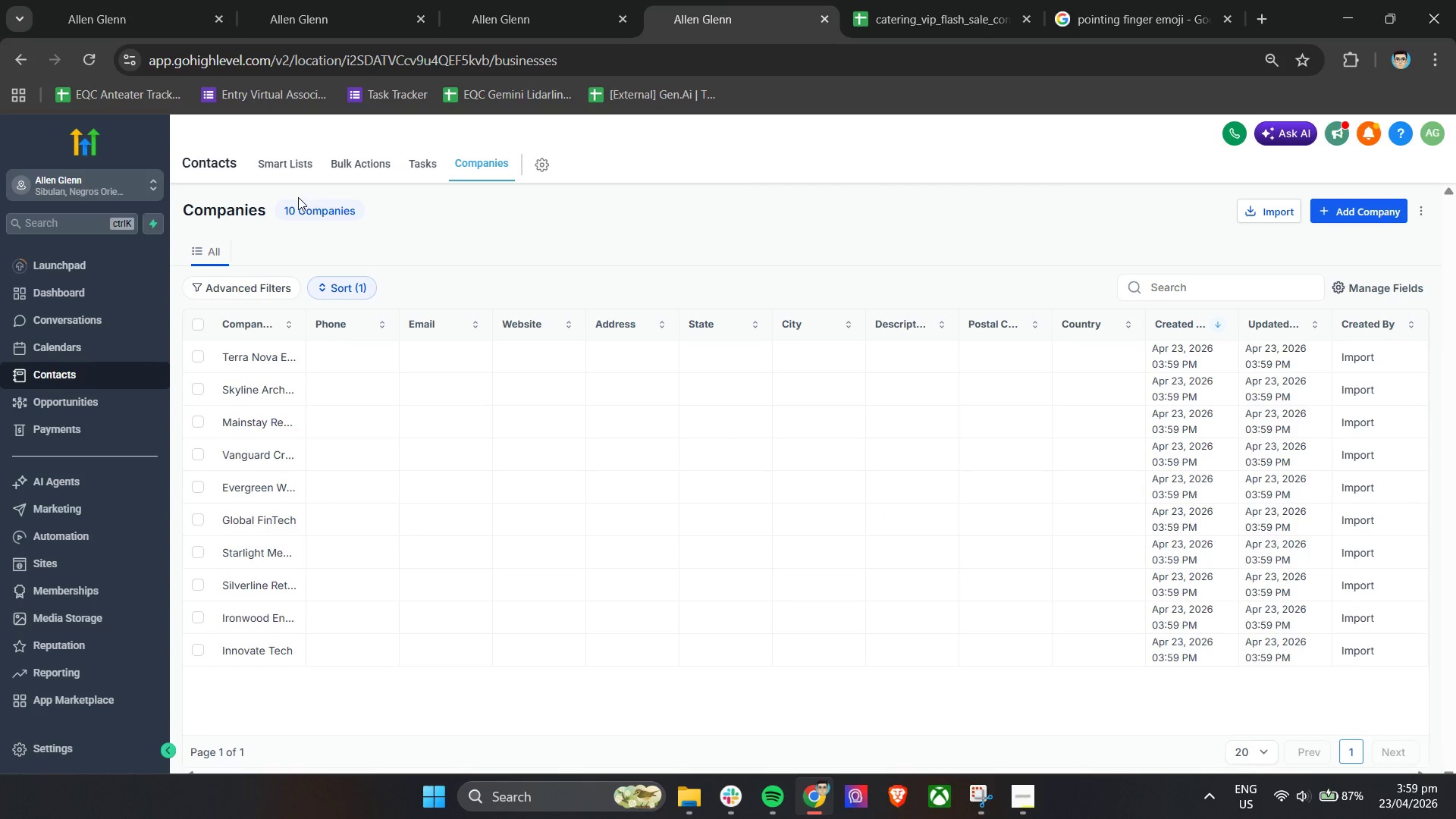 
left_click([326, 204])
 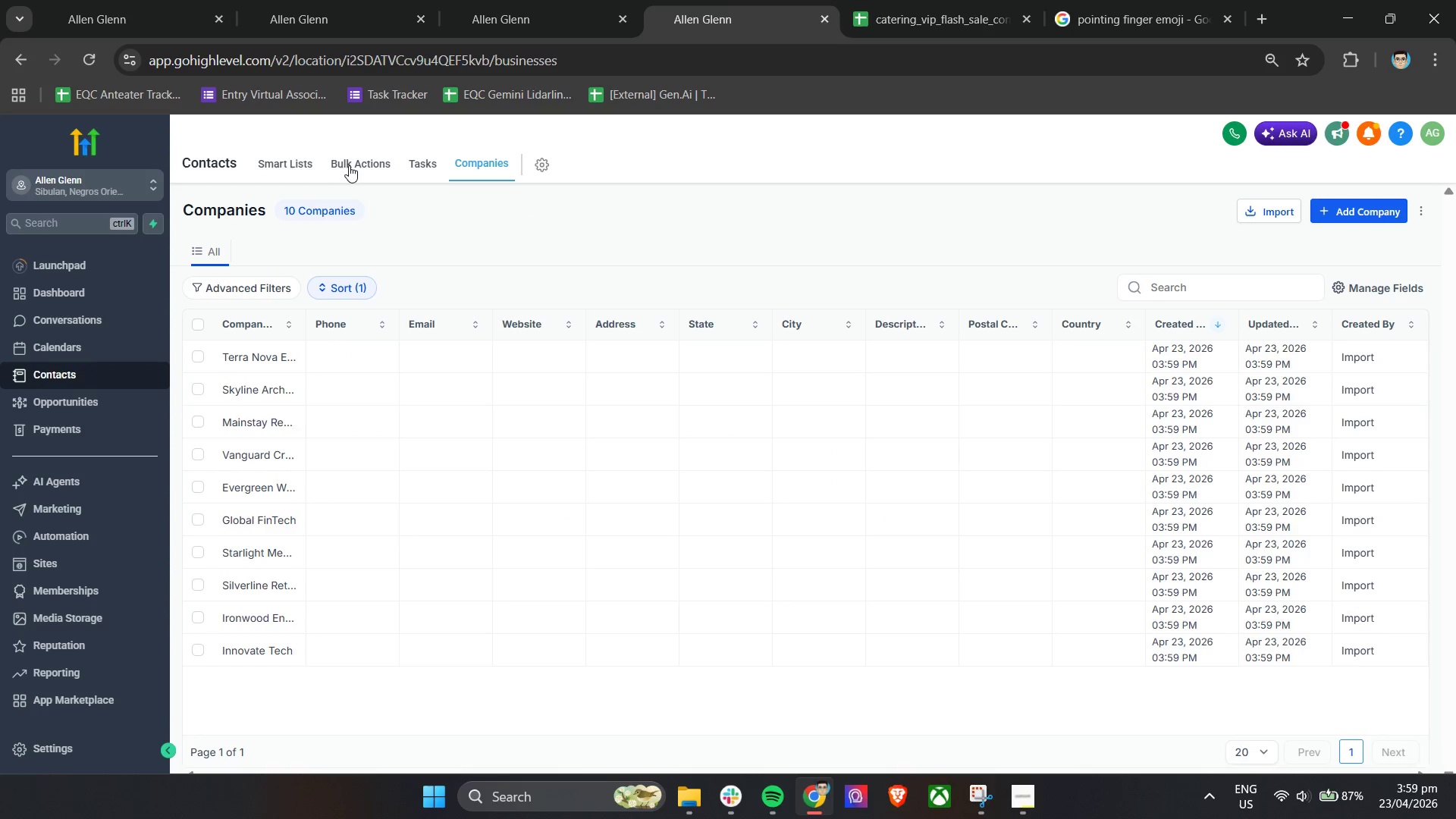 
left_click([298, 165])
 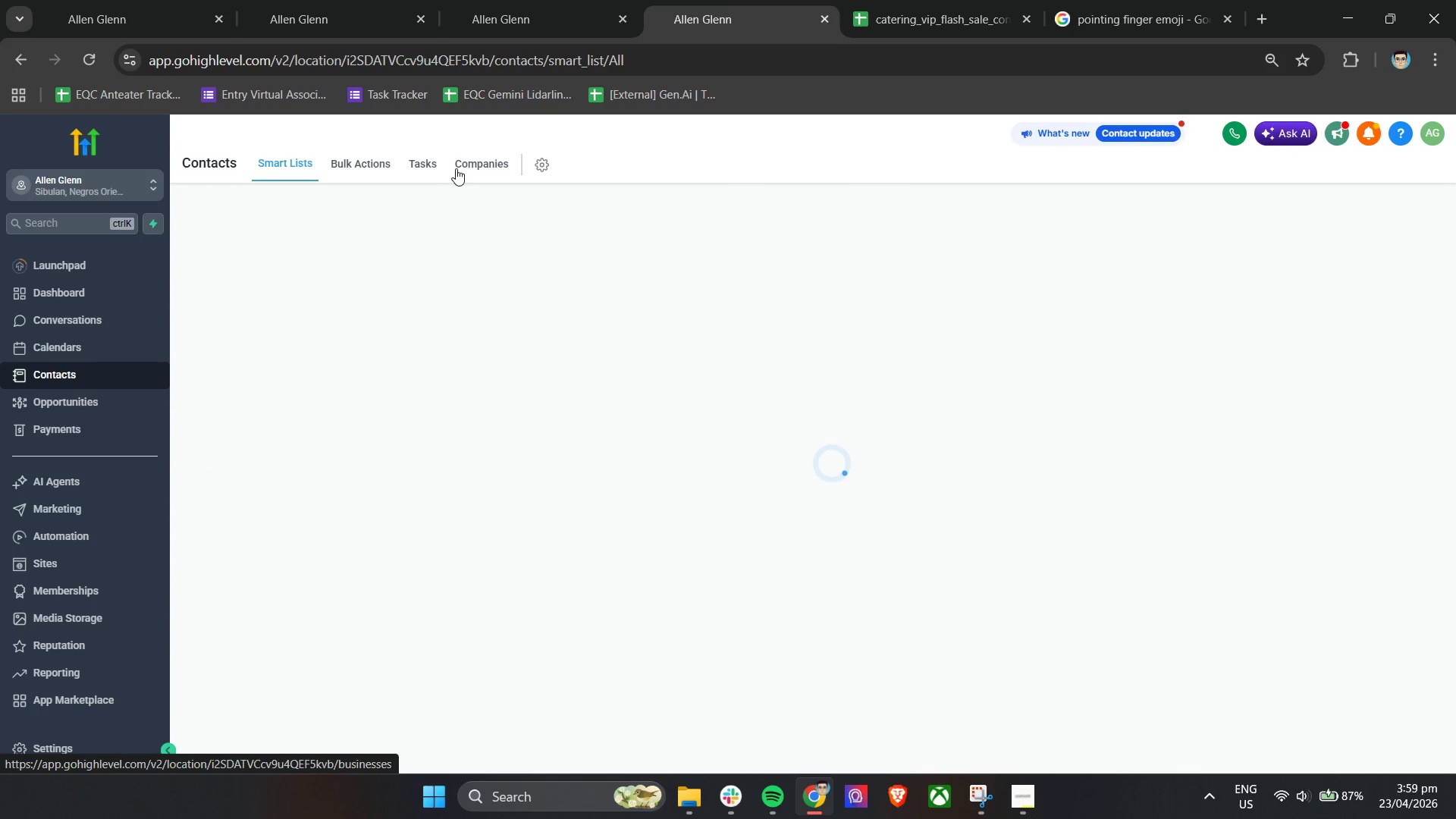 
left_click([459, 168])
 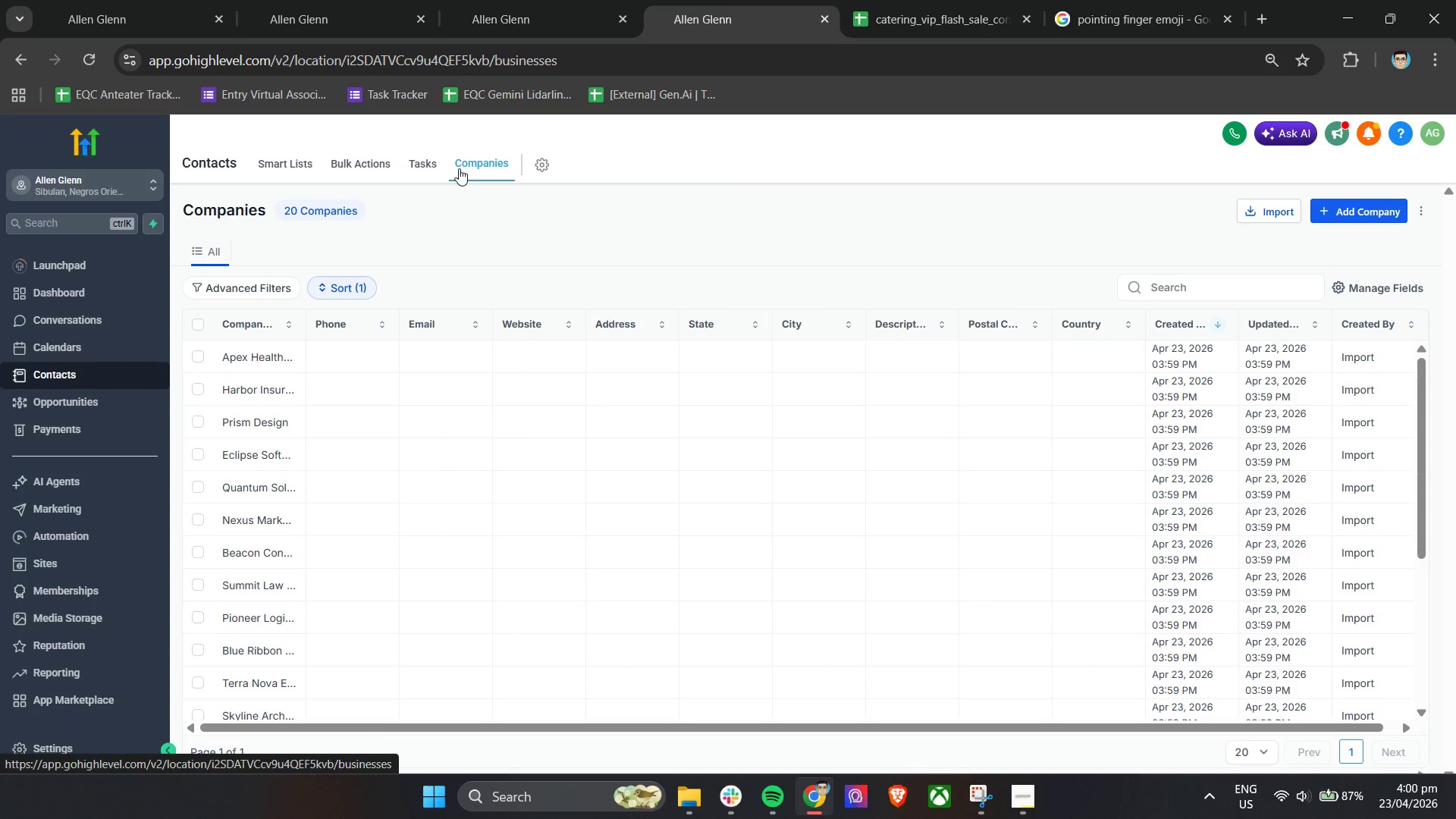 
scroll: coordinate [340, 475], scroll_direction: down, amount: 11.0
 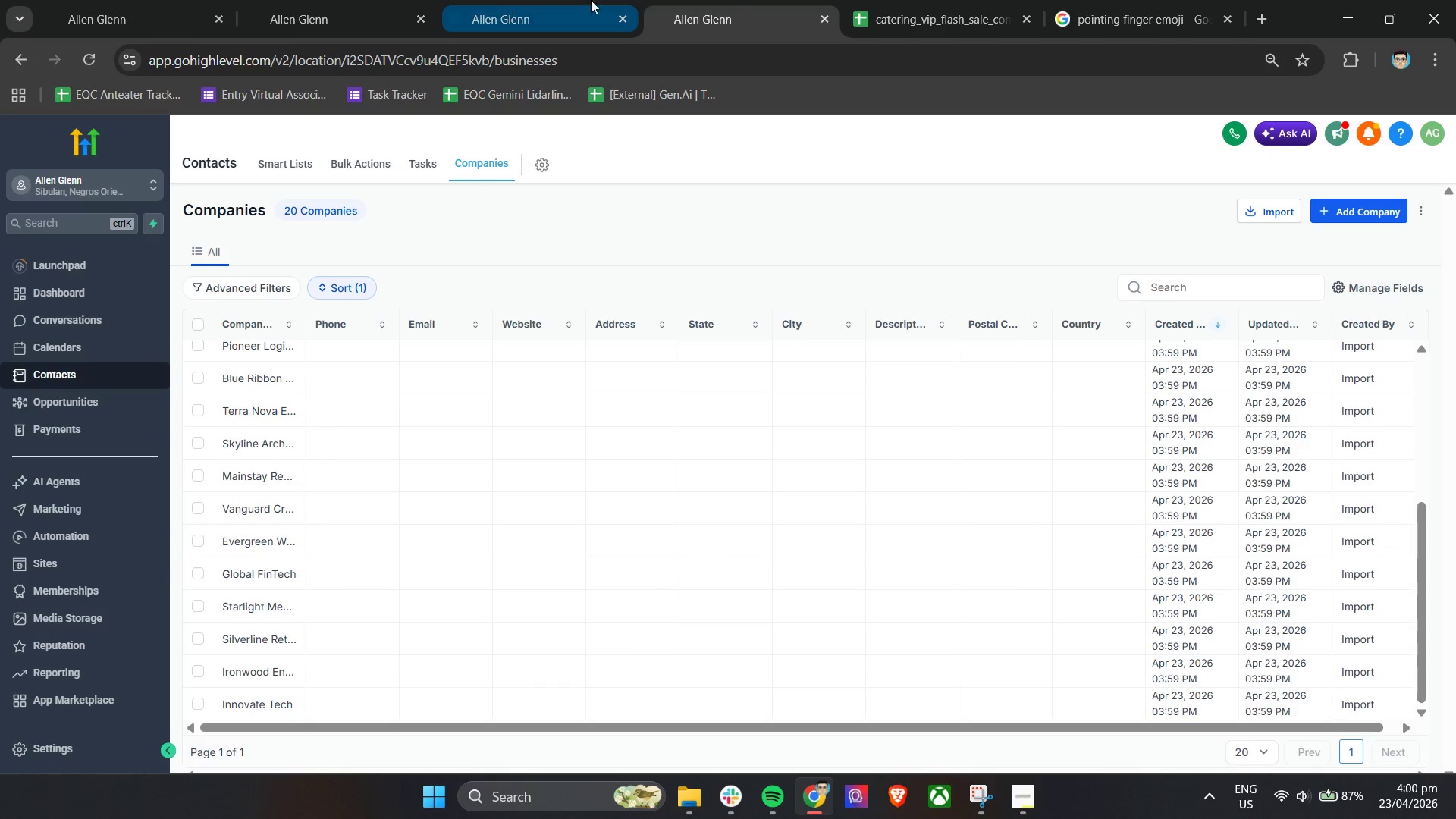 
left_click([844, 0])
 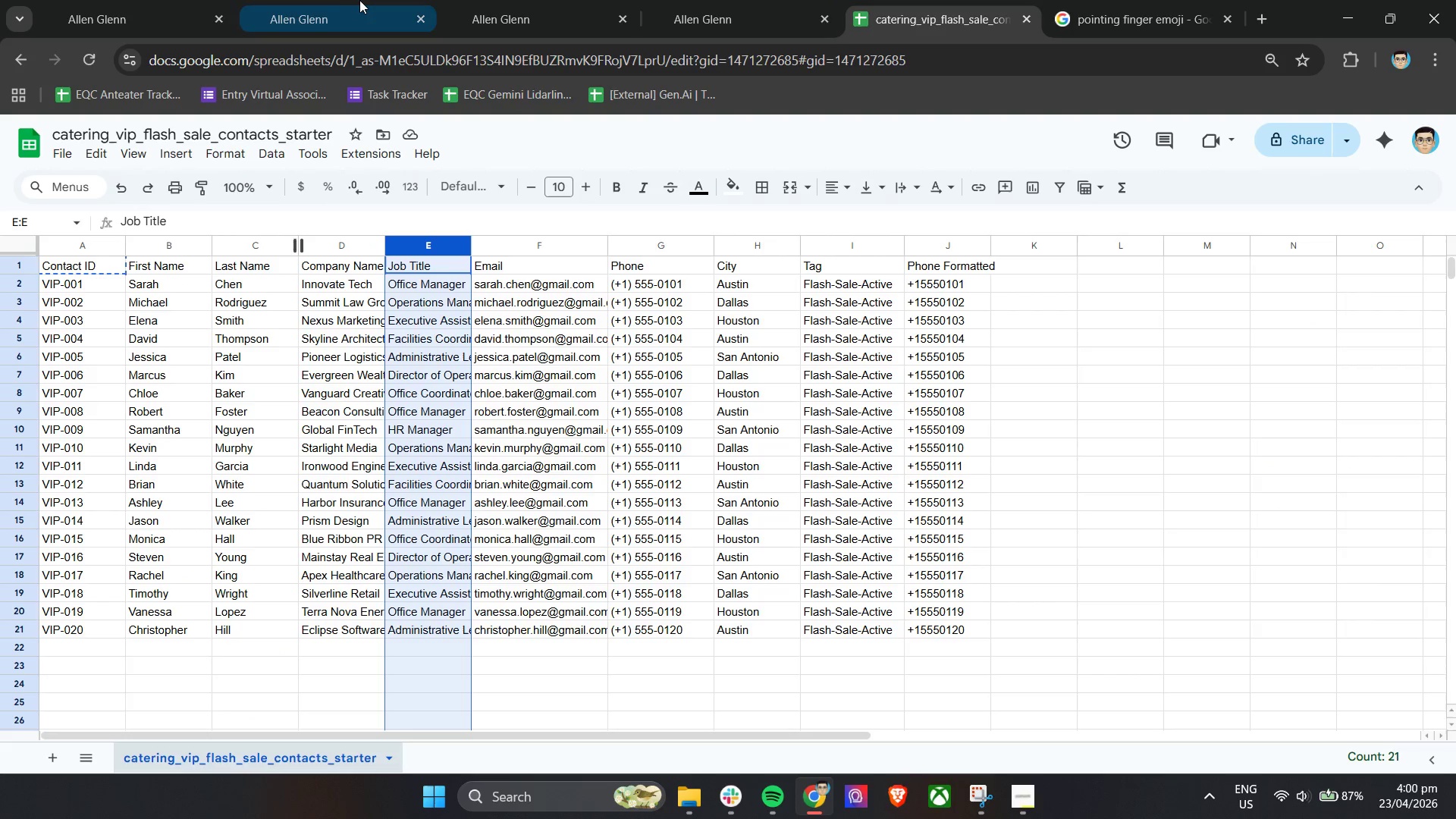 
left_click([284, 0])
 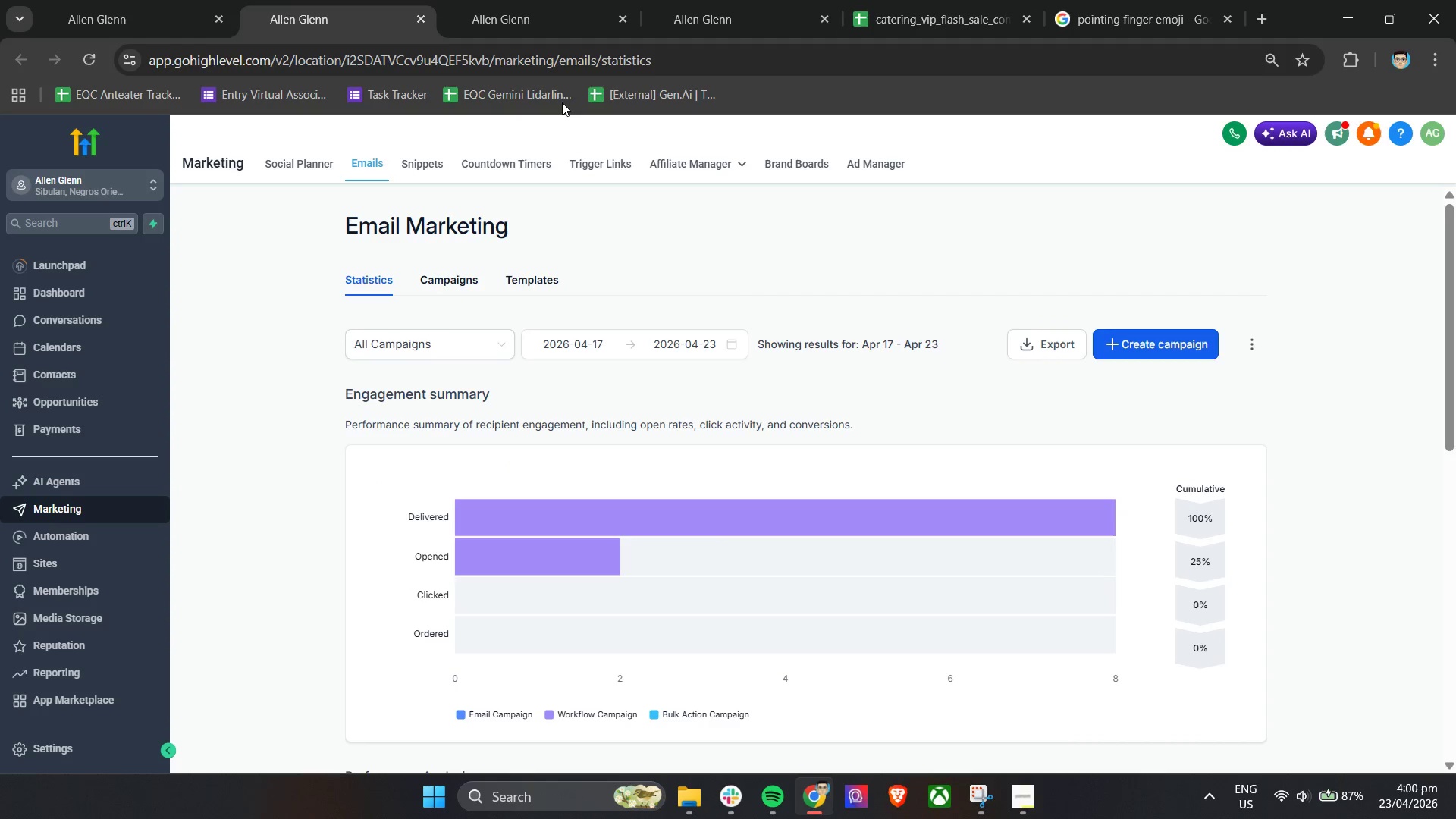 
left_click([715, 10])
 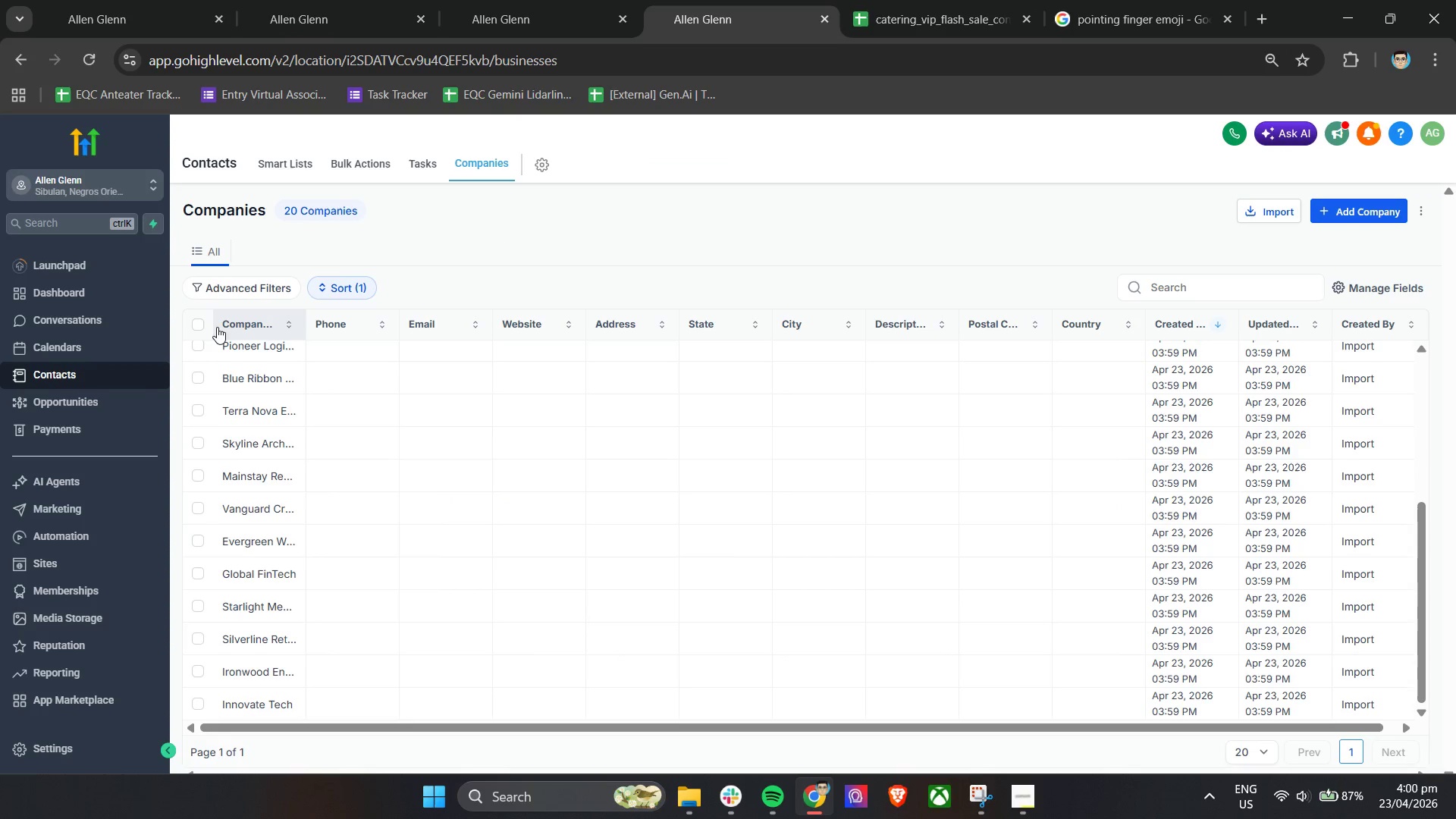 
left_click([199, 327])
 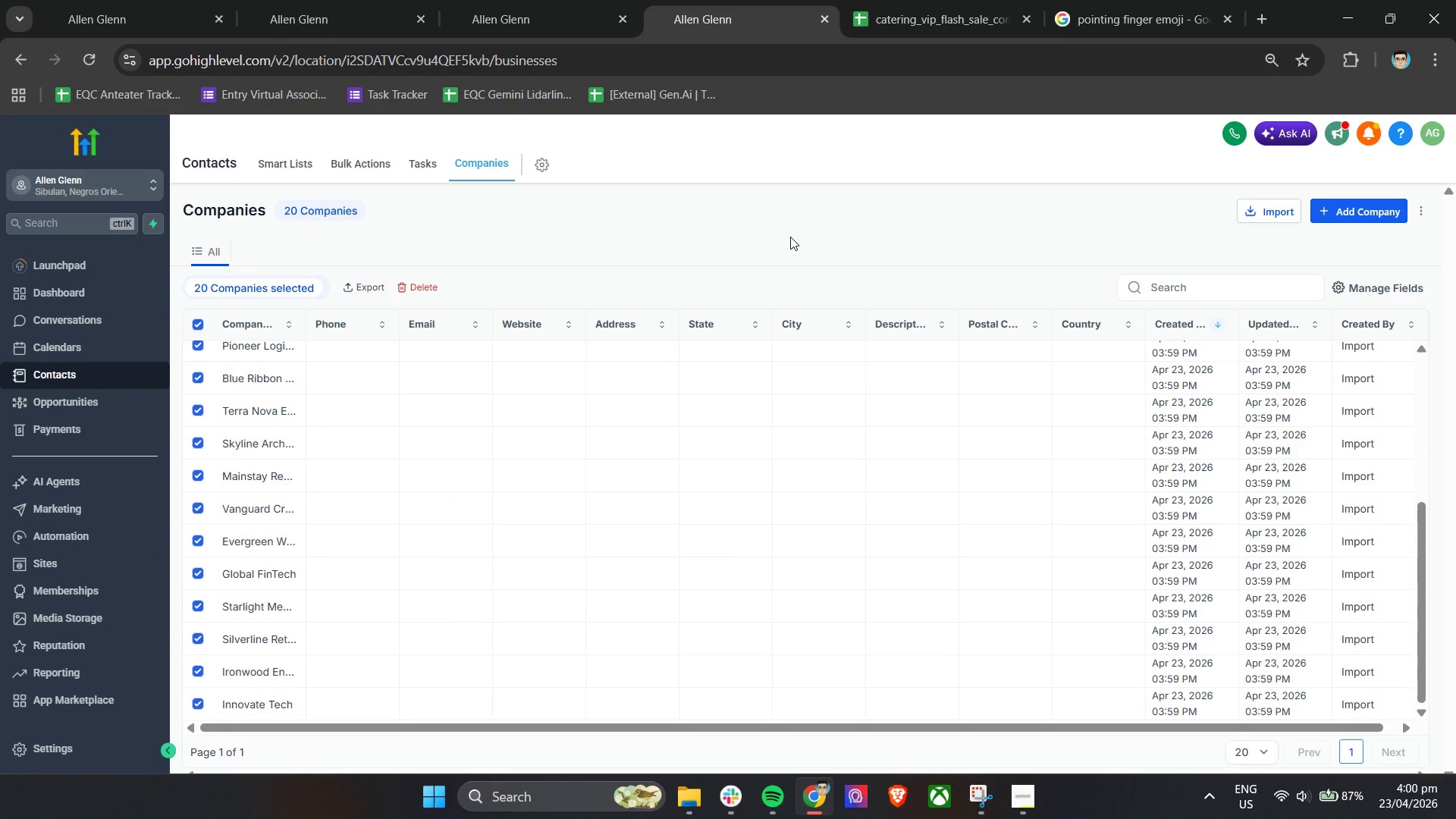 
left_click([1396, 282])
 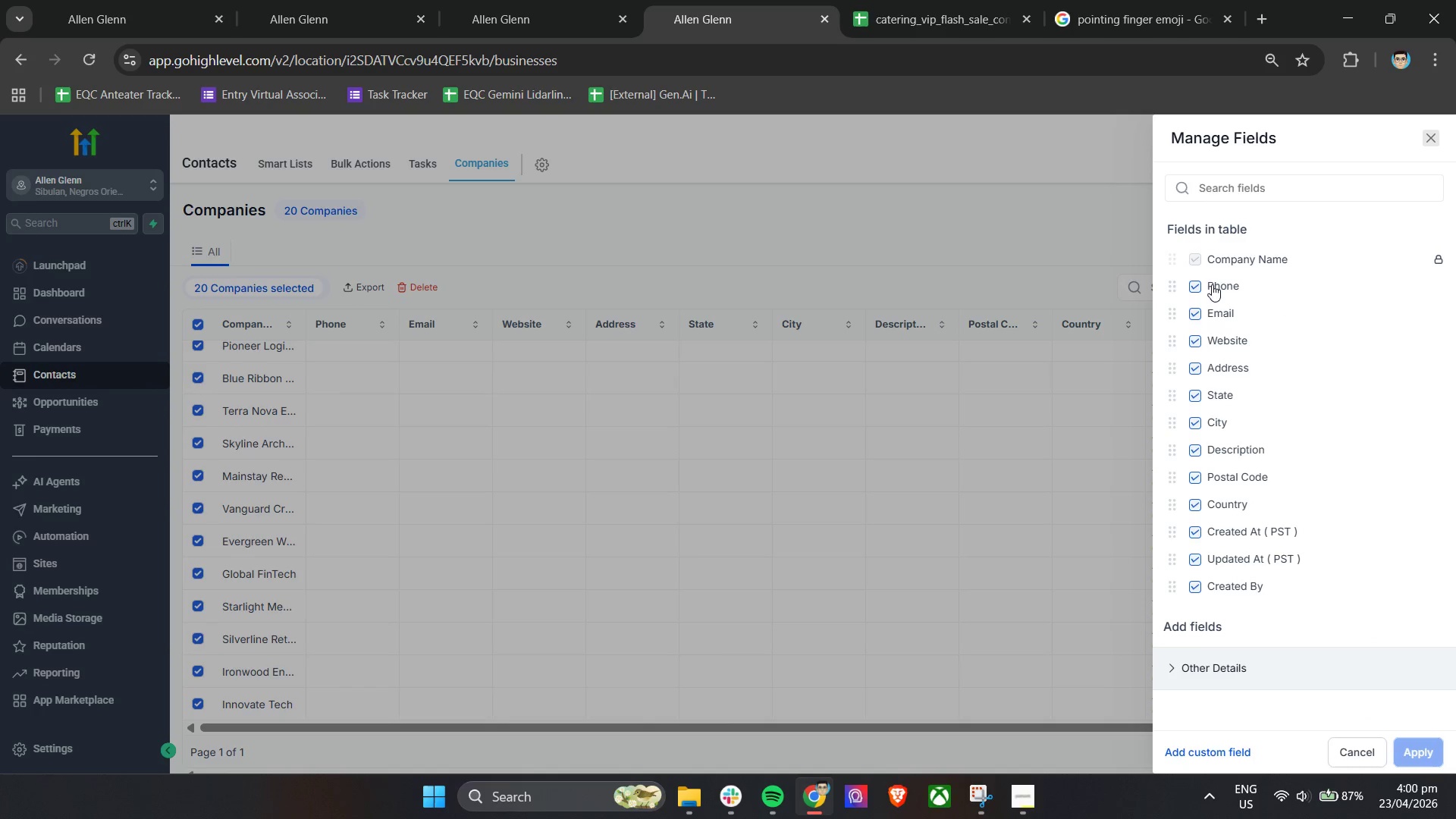 
double_click([1204, 290])
 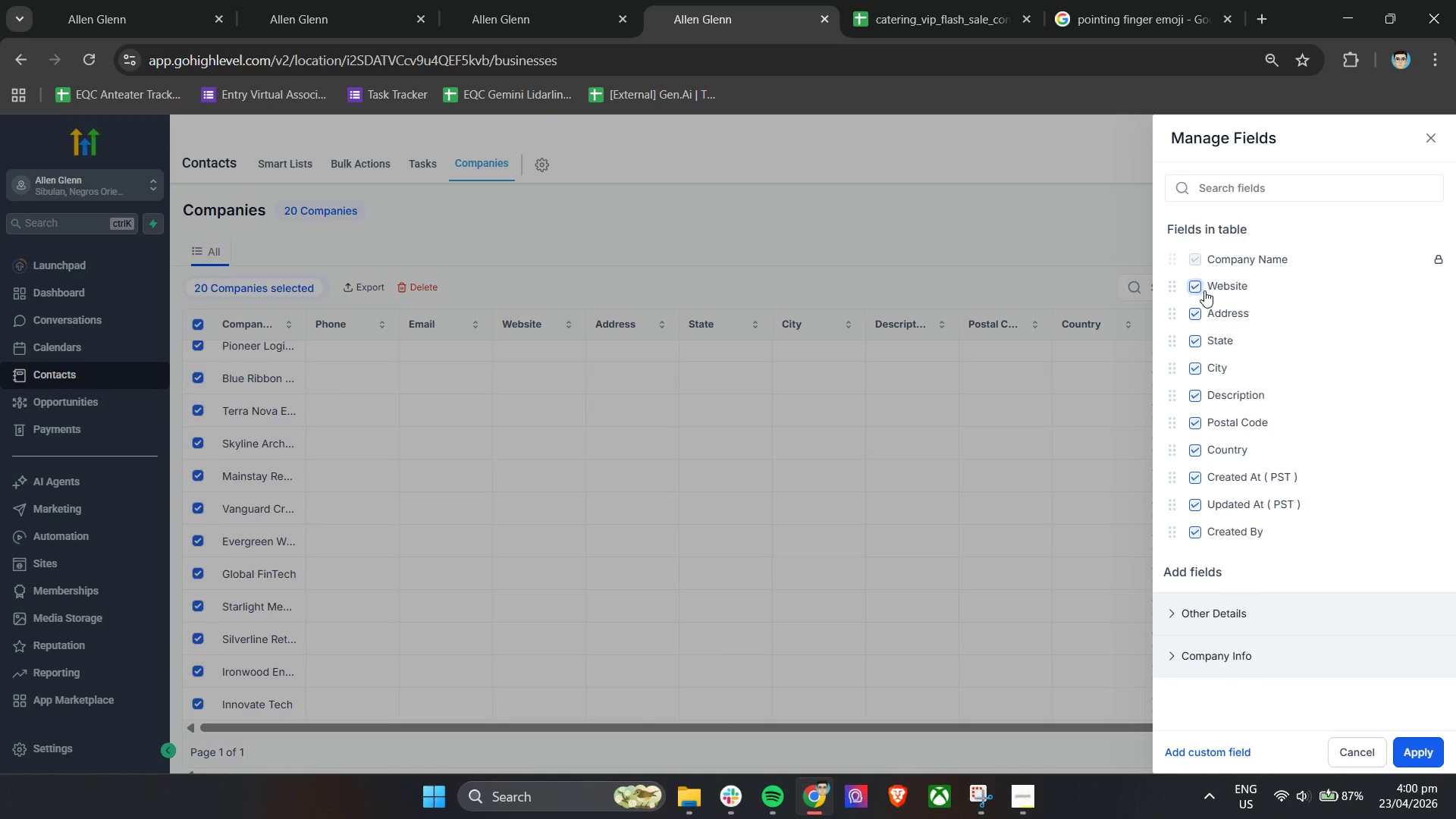 
triple_click([1204, 290])
 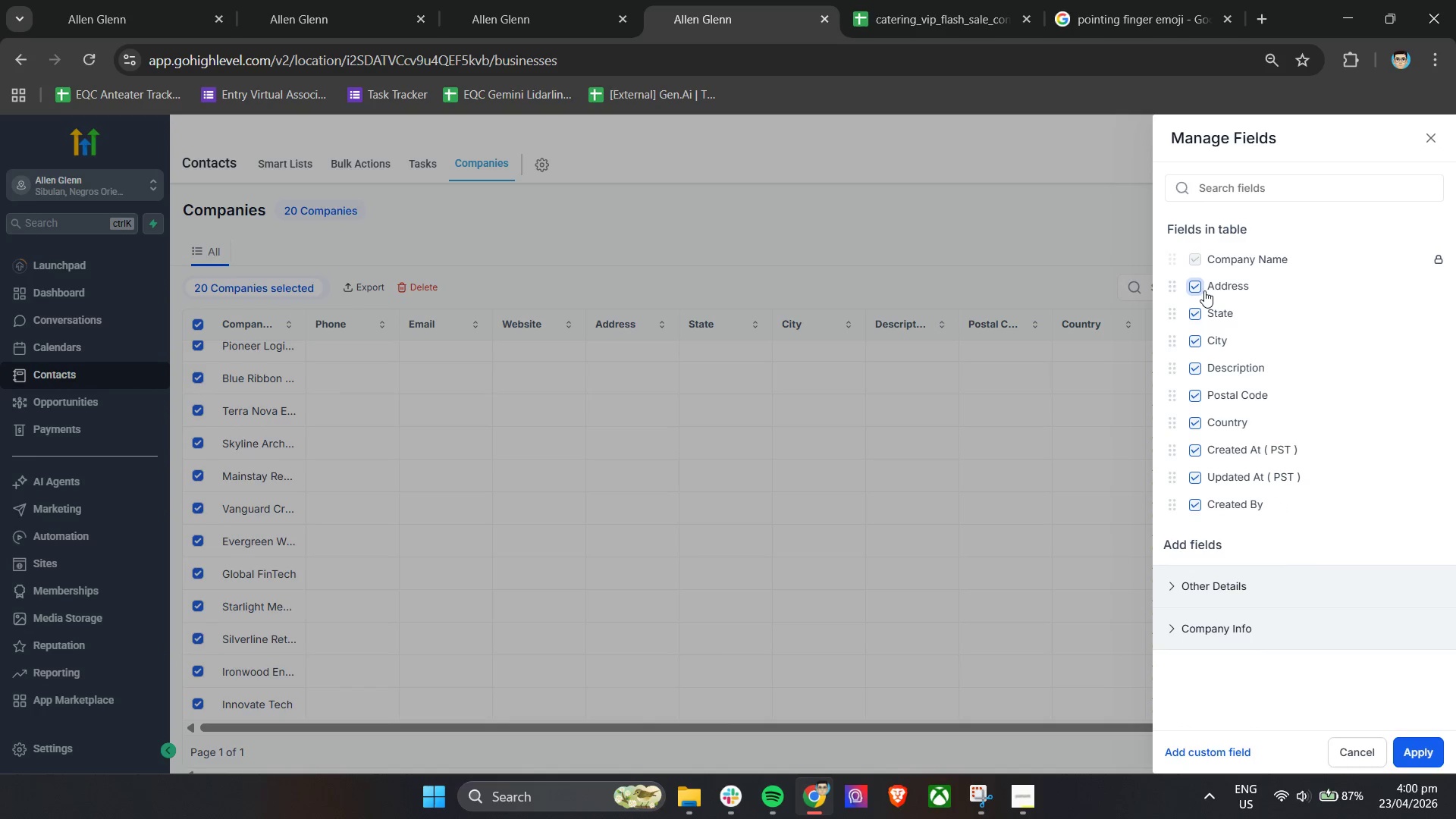 
triple_click([1204, 290])
 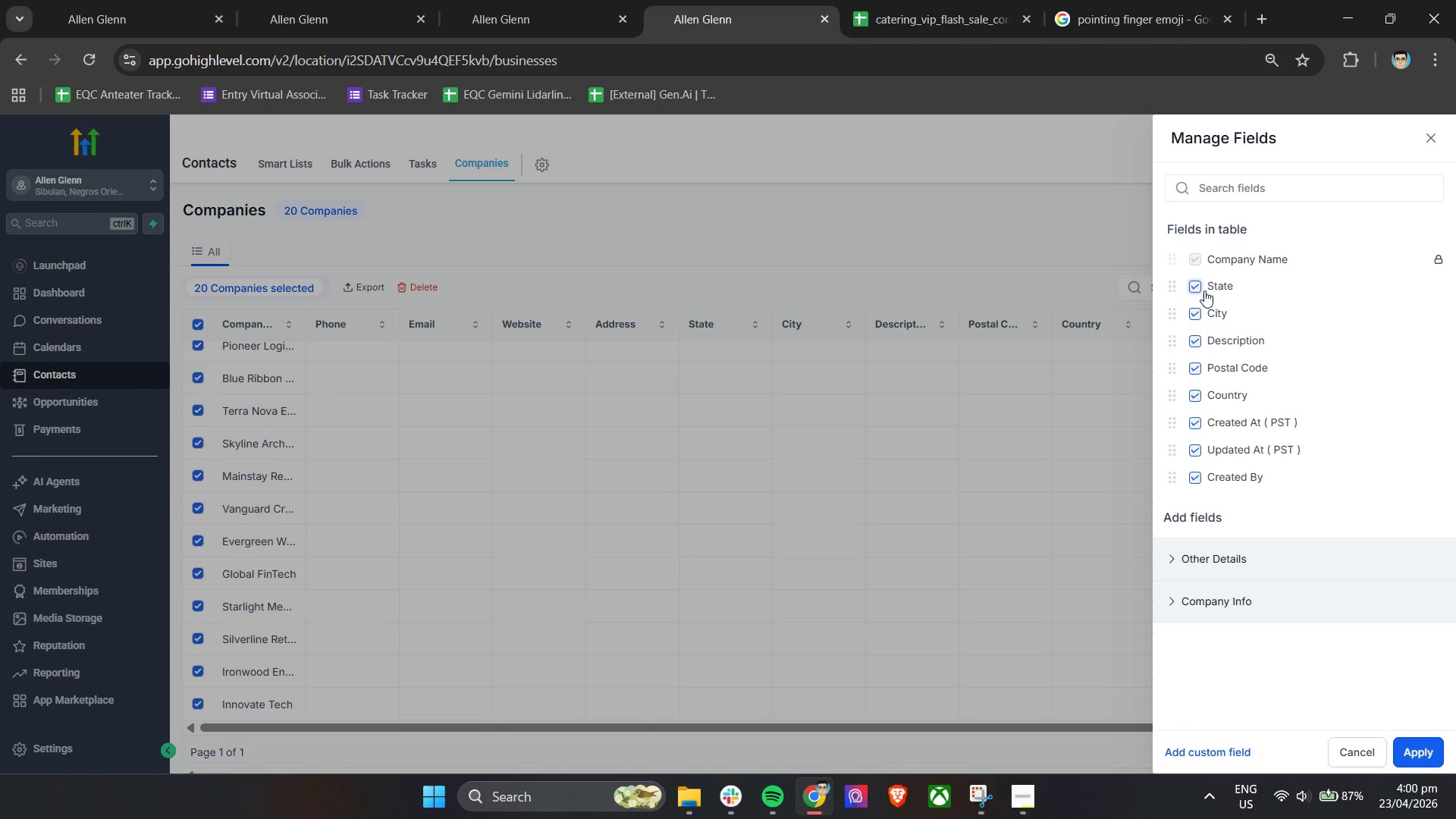 
triple_click([1204, 290])
 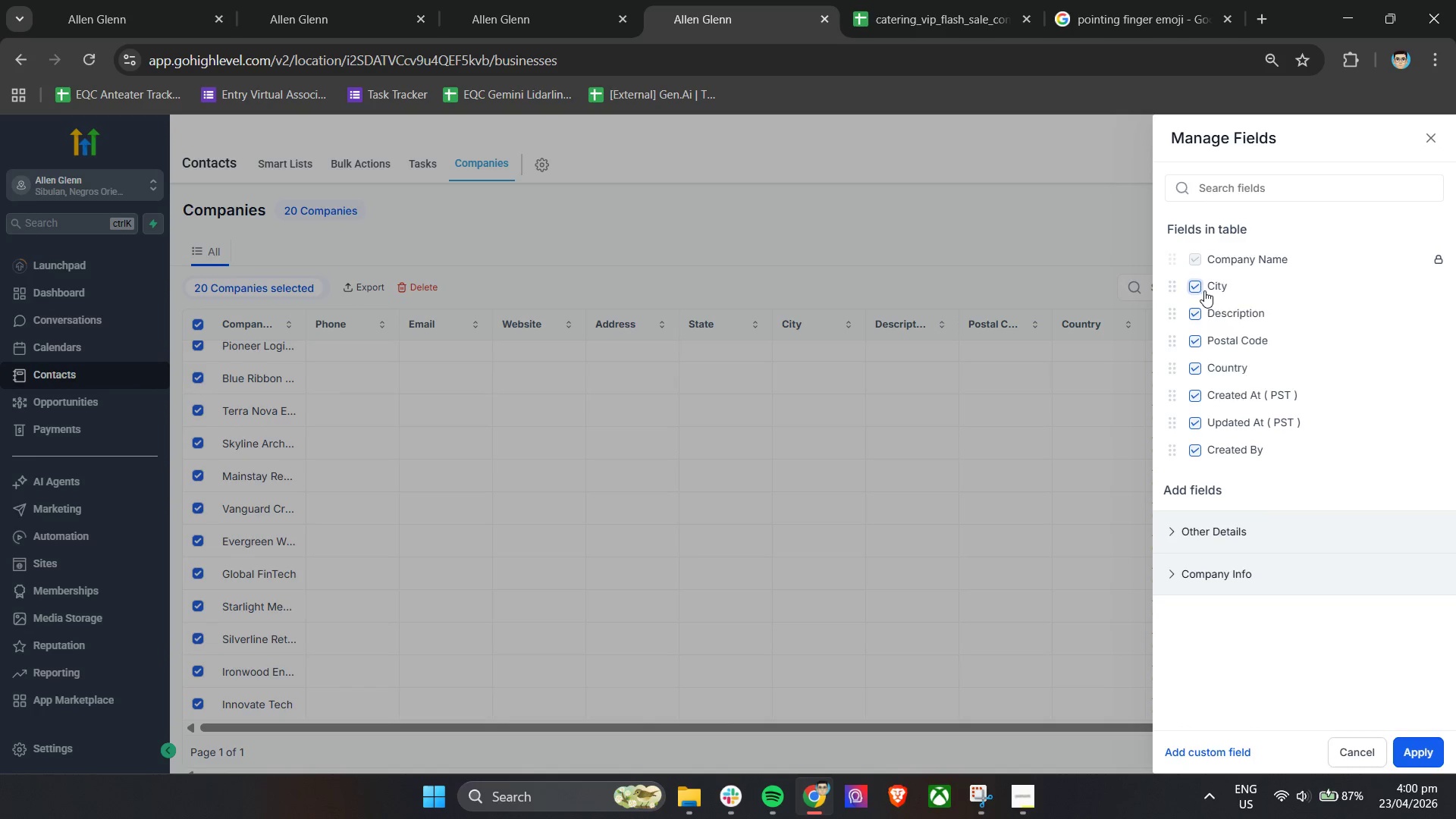 
triple_click([1204, 290])
 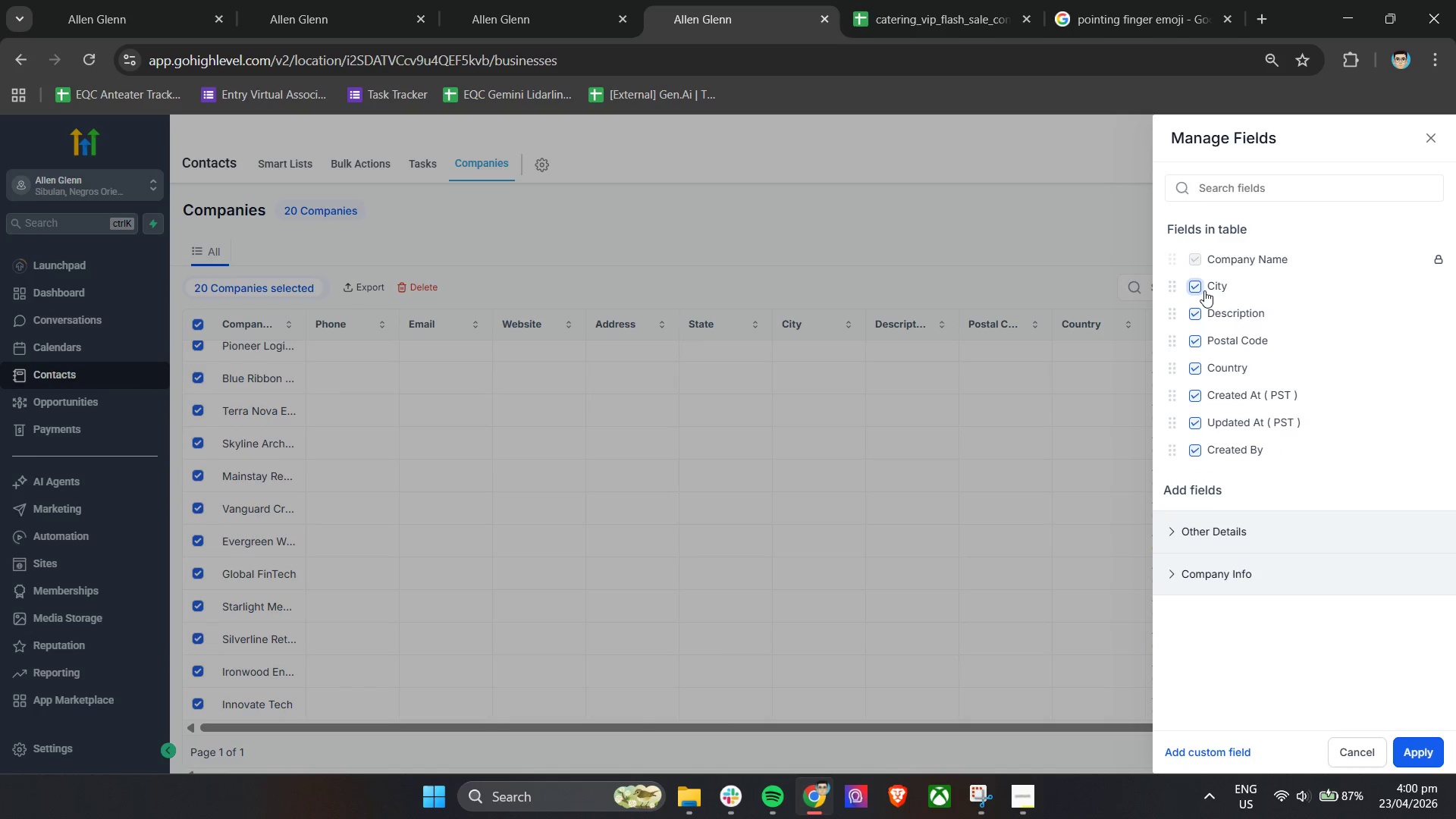 
triple_click([1204, 290])
 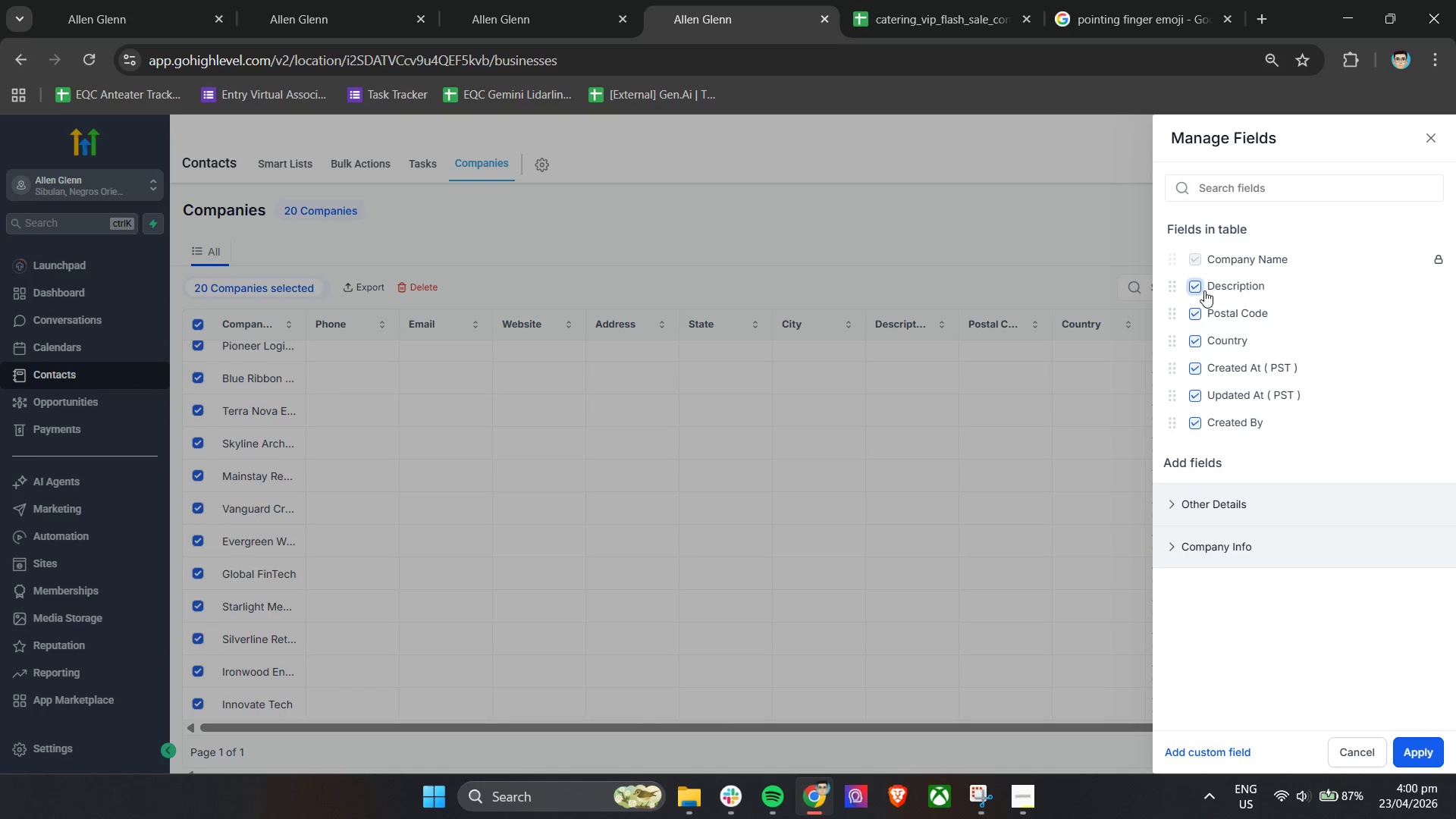 
triple_click([1204, 290])
 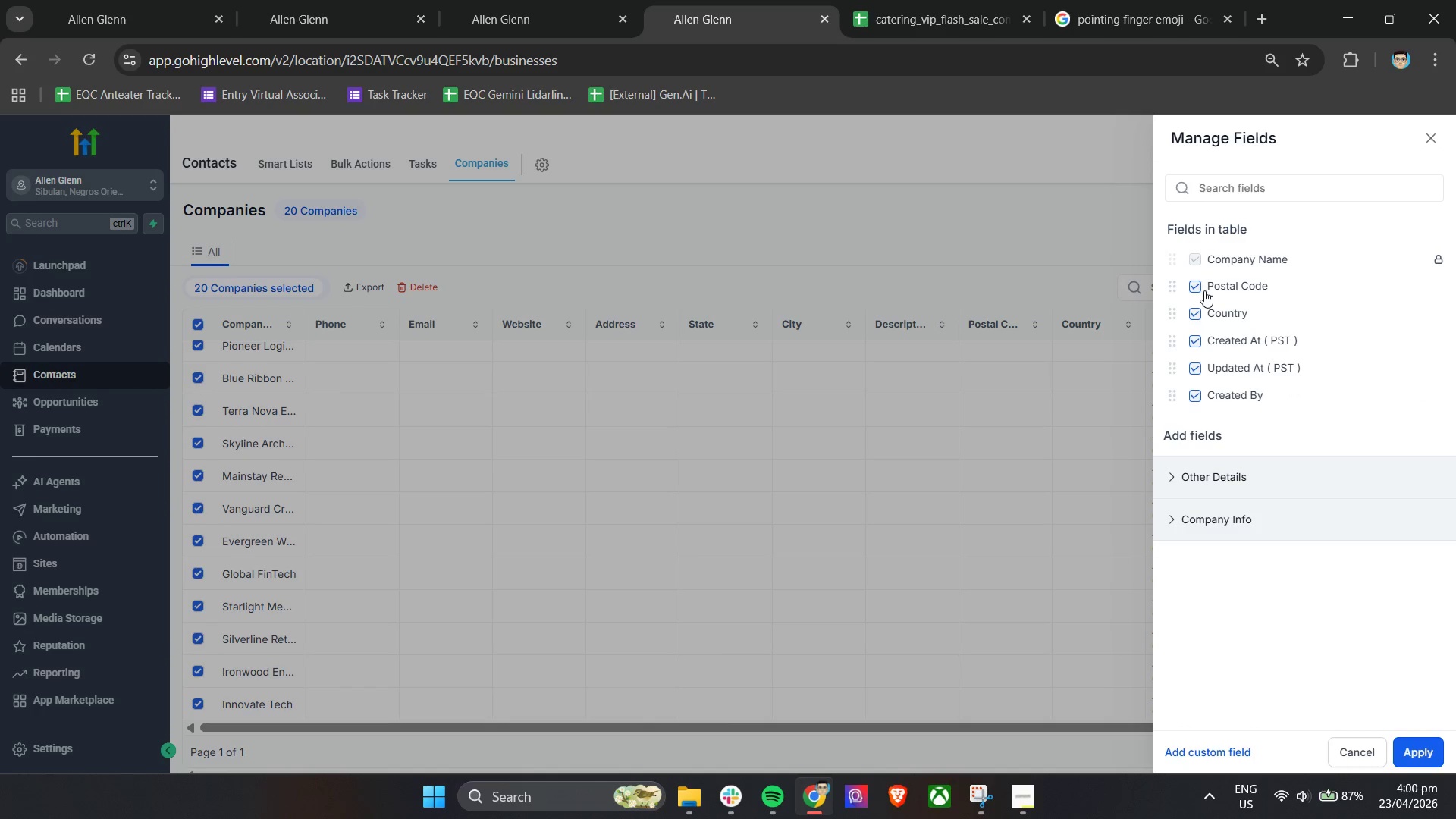 
triple_click([1204, 290])
 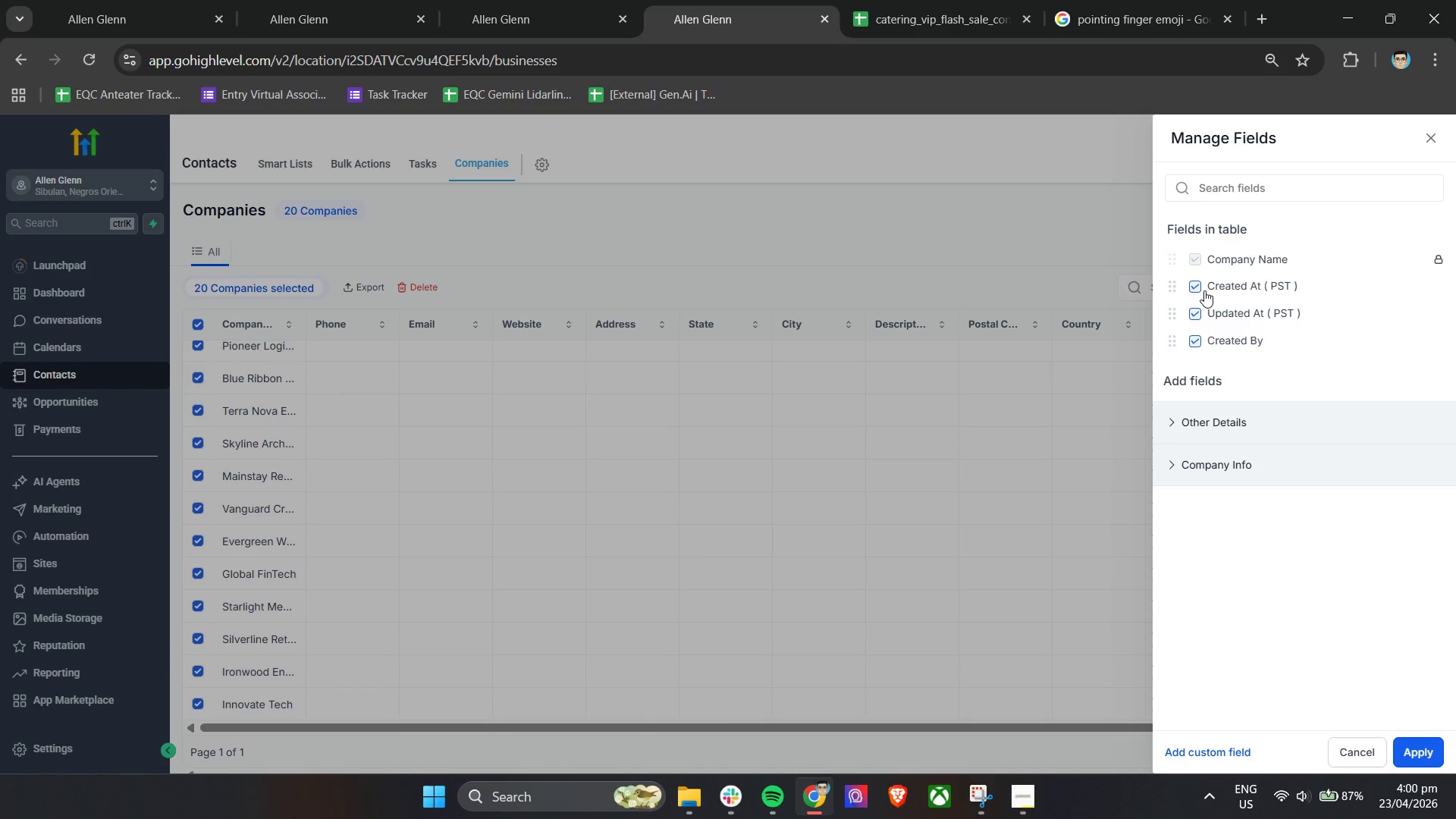 
triple_click([1204, 290])
 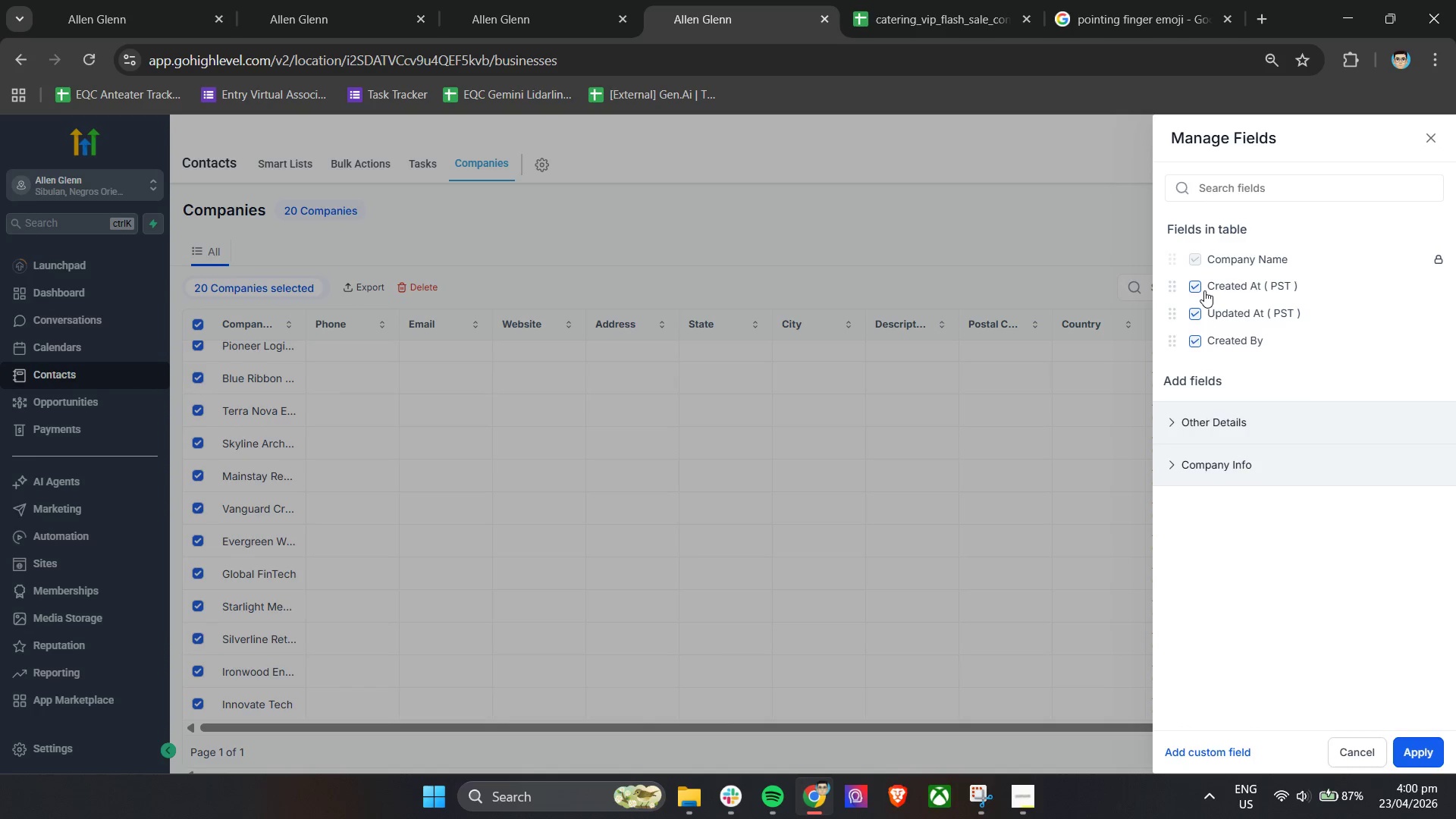 
triple_click([1204, 290])
 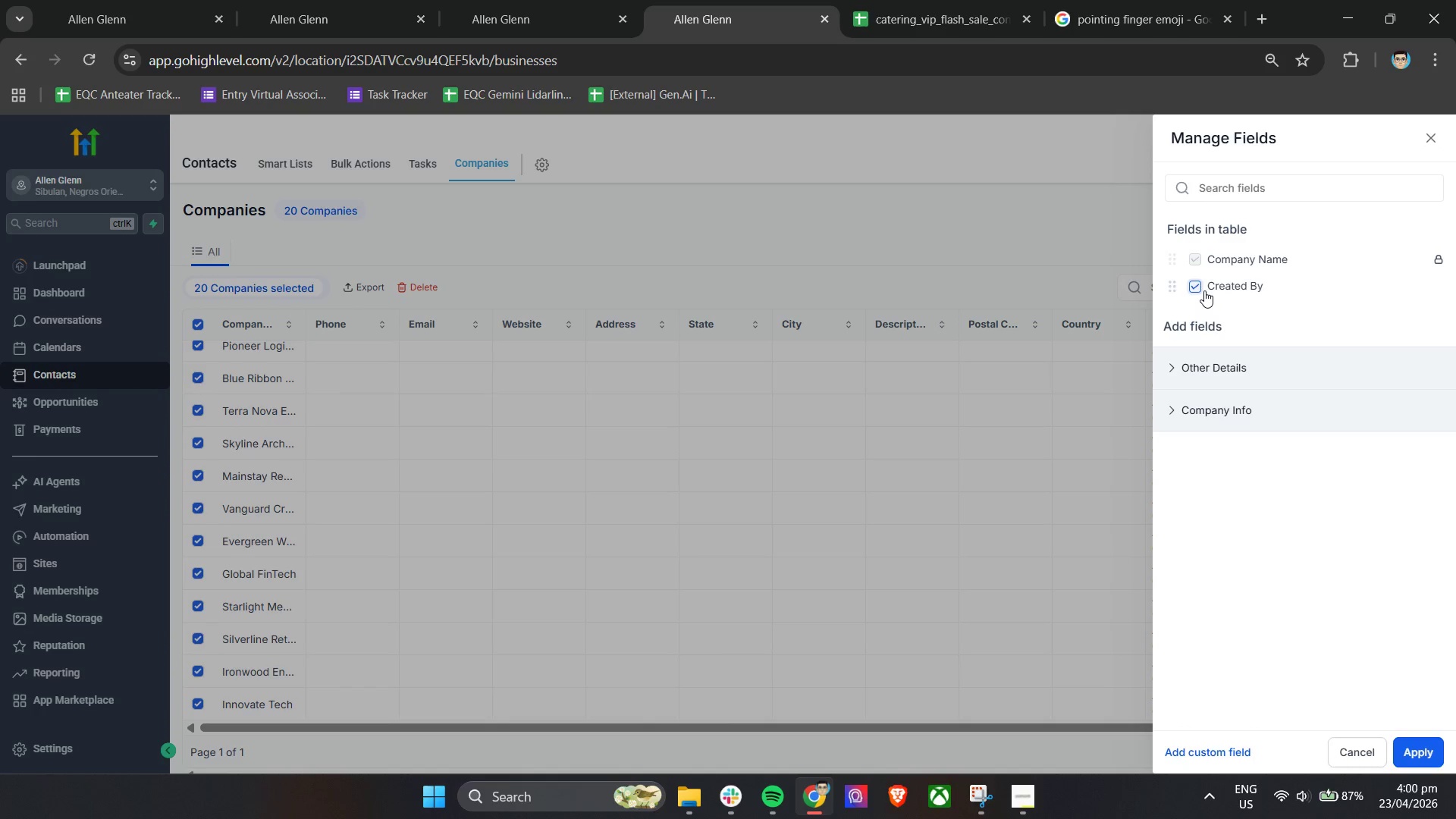 
triple_click([1204, 290])
 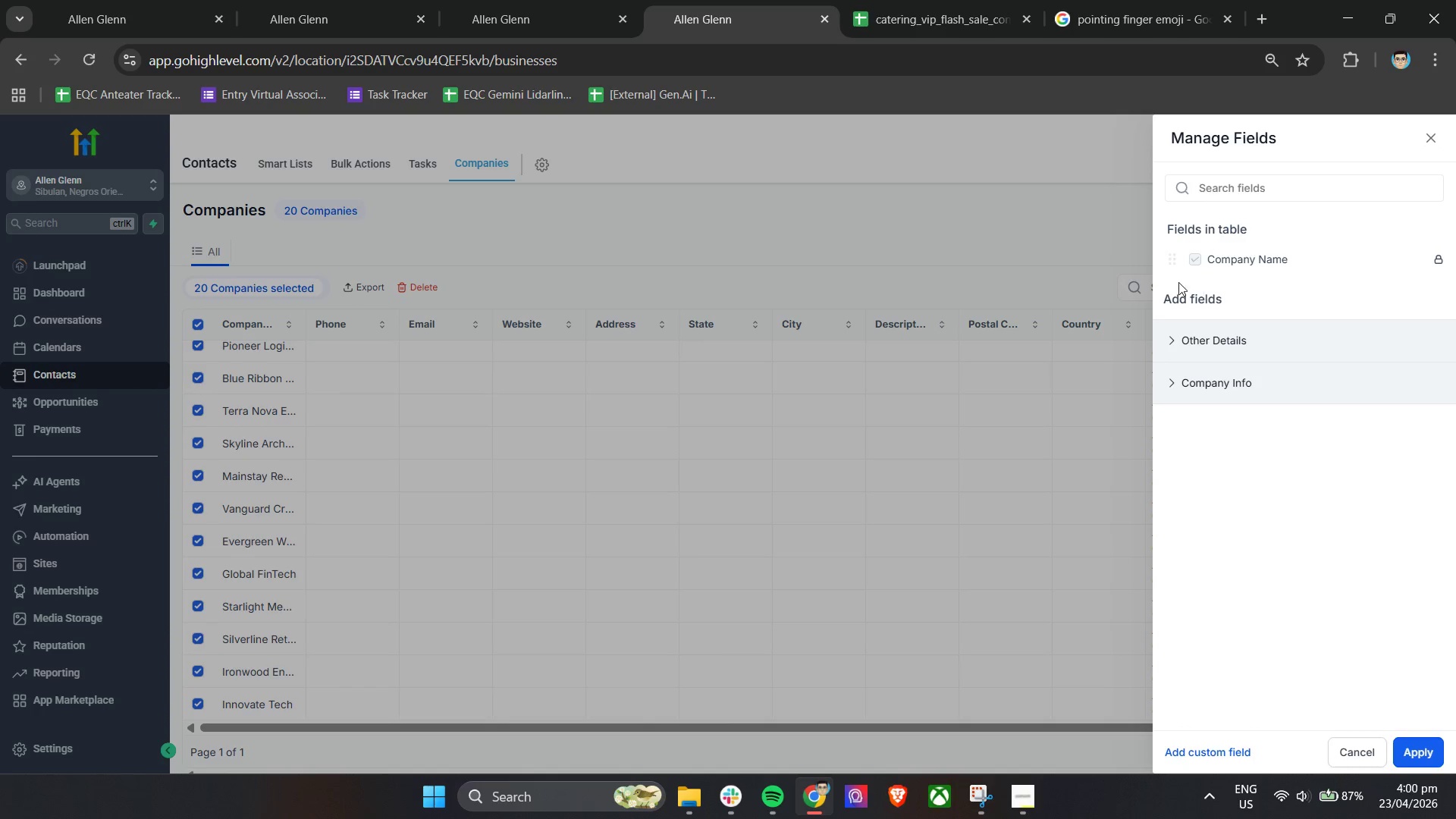 
left_click([1168, 341])
 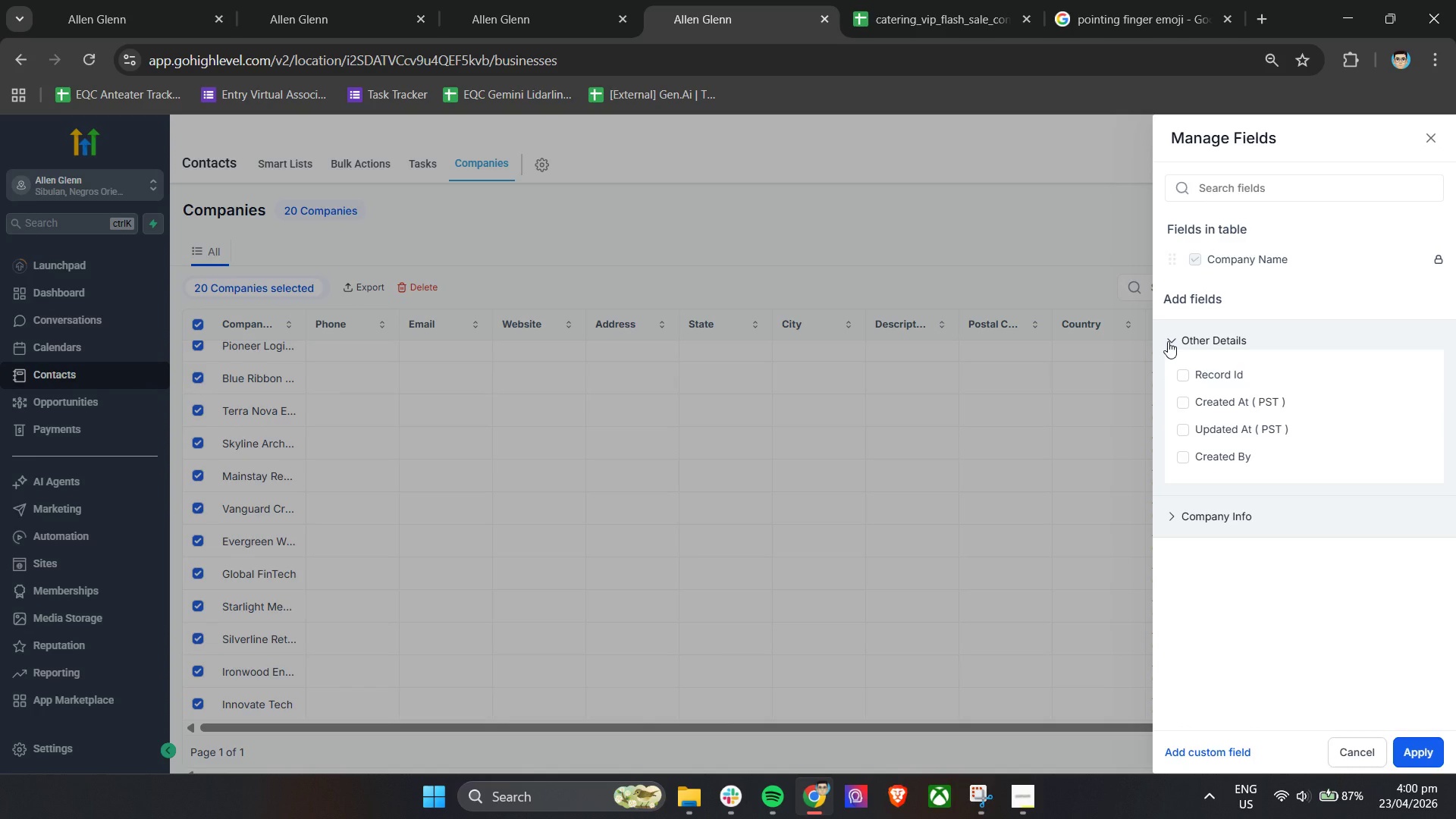 
left_click([1168, 341])
 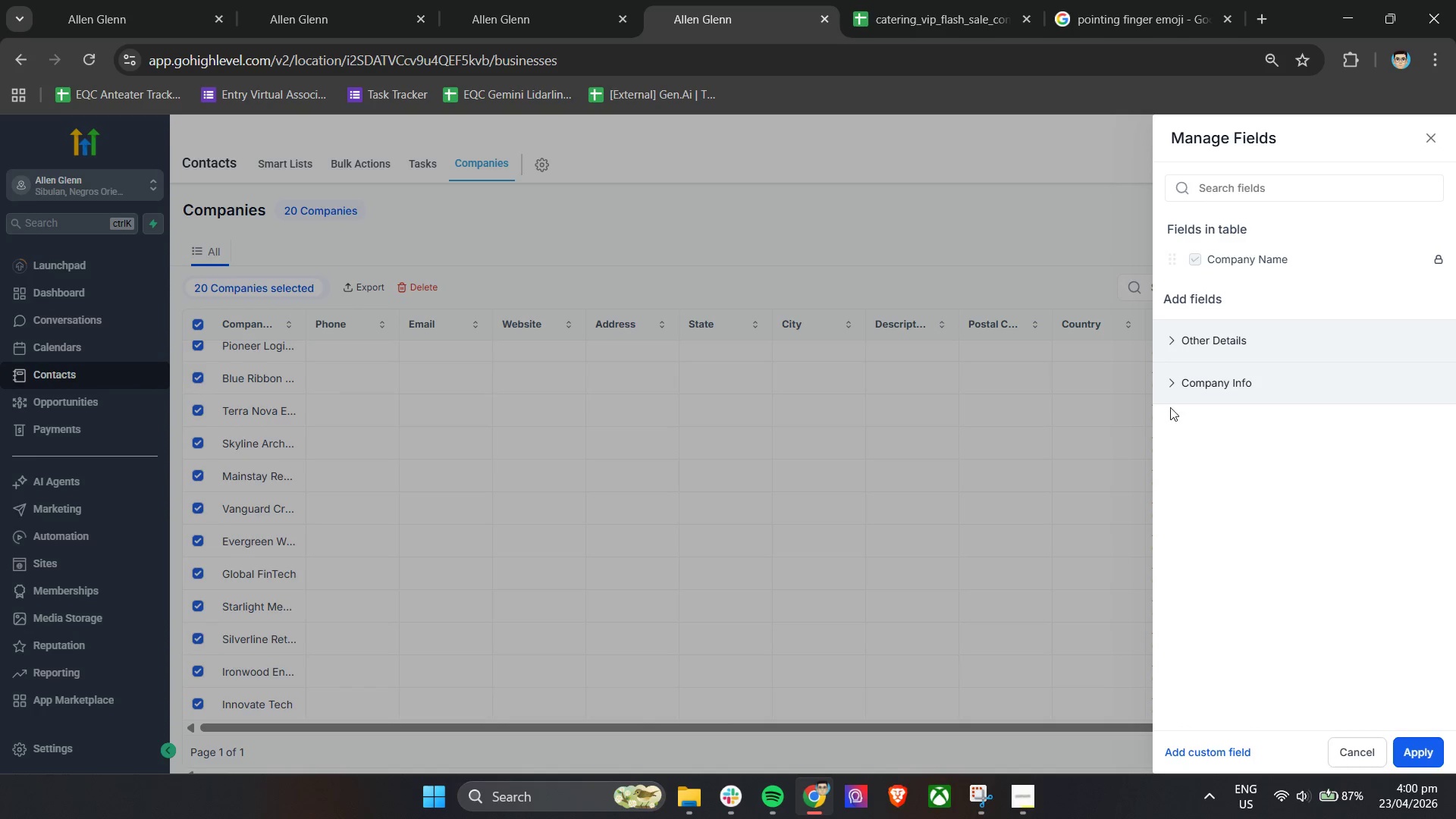 
left_click([1169, 388])
 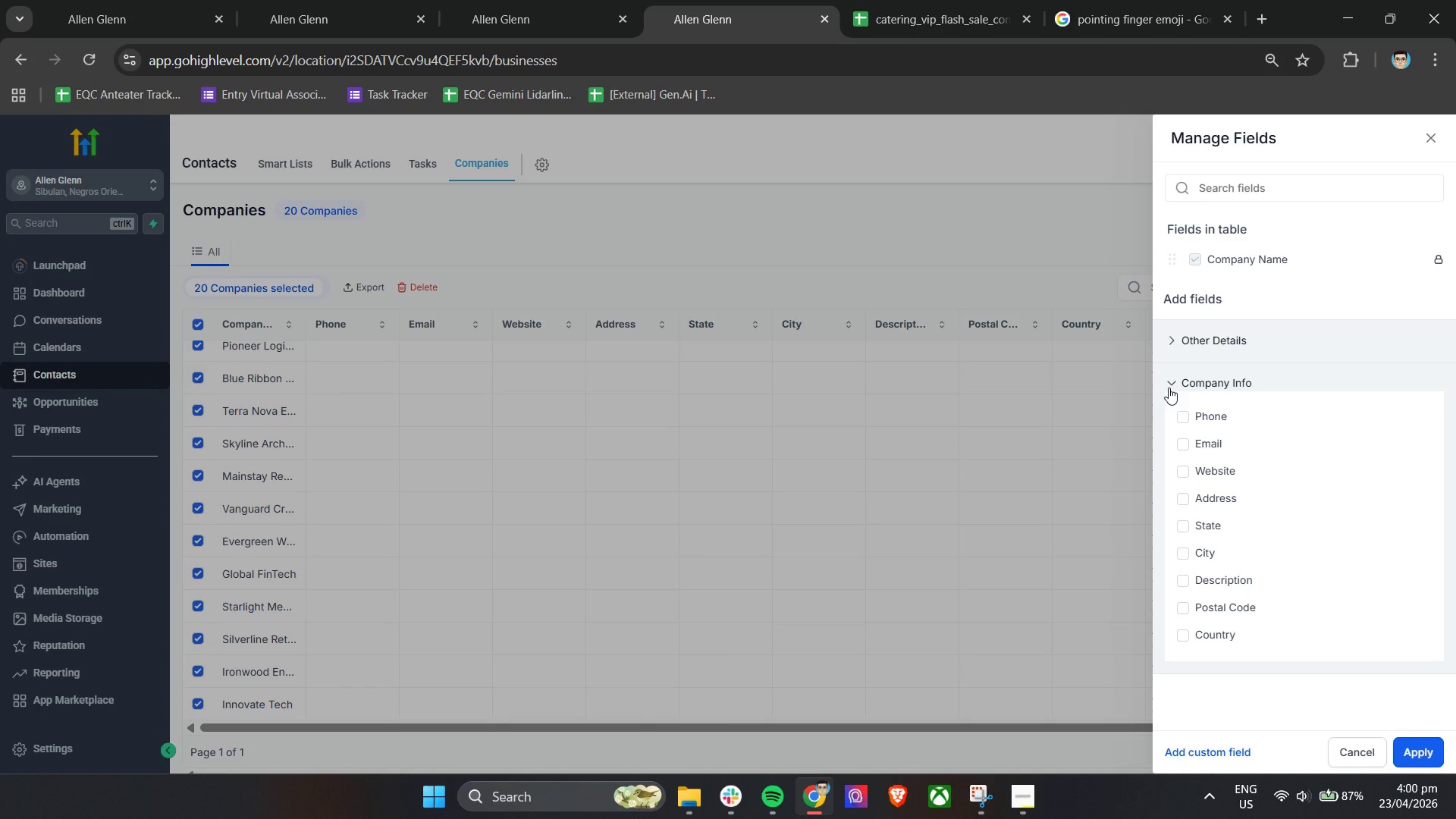 
left_click([1169, 388])
 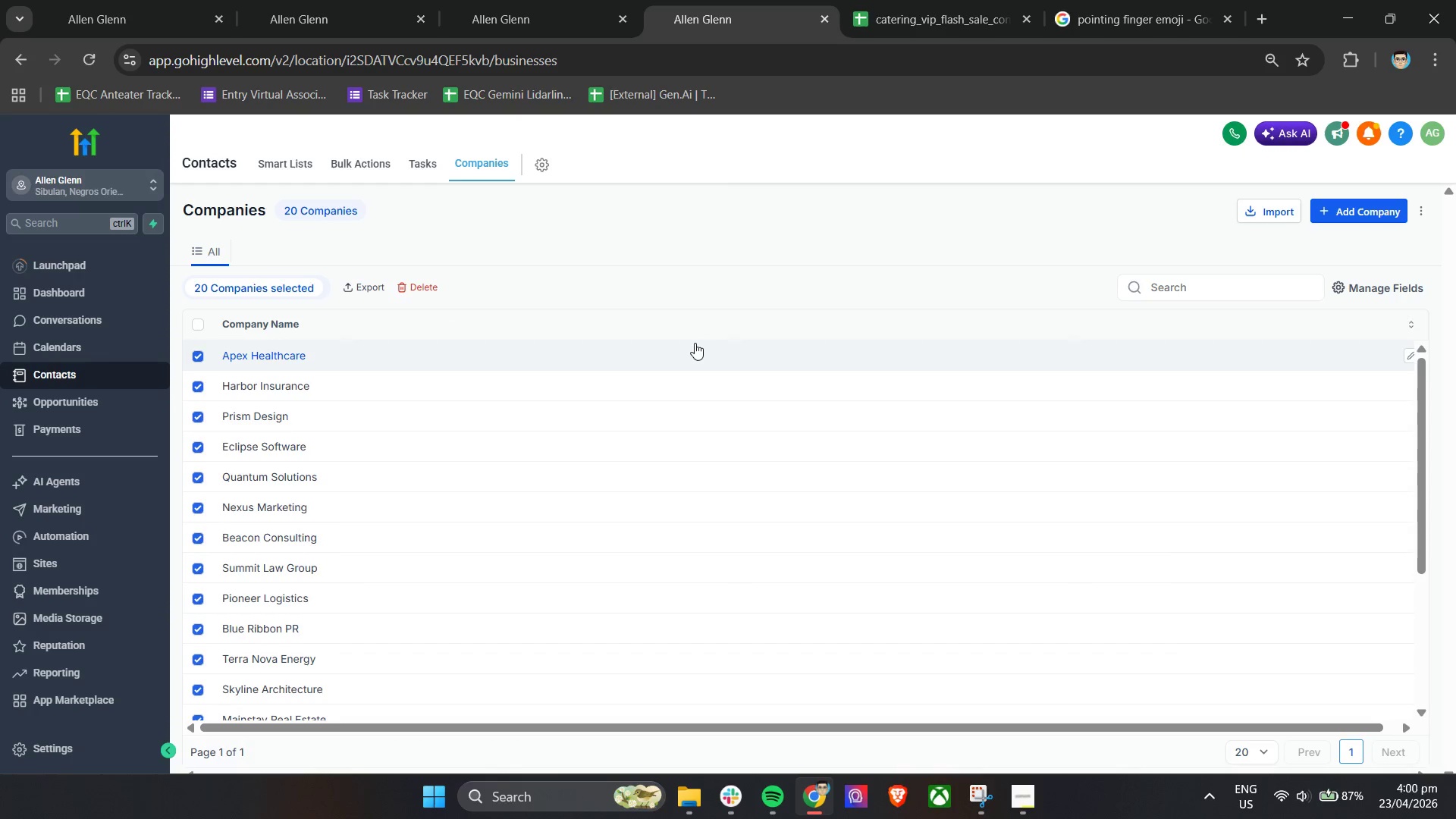 
left_click([292, 165])
 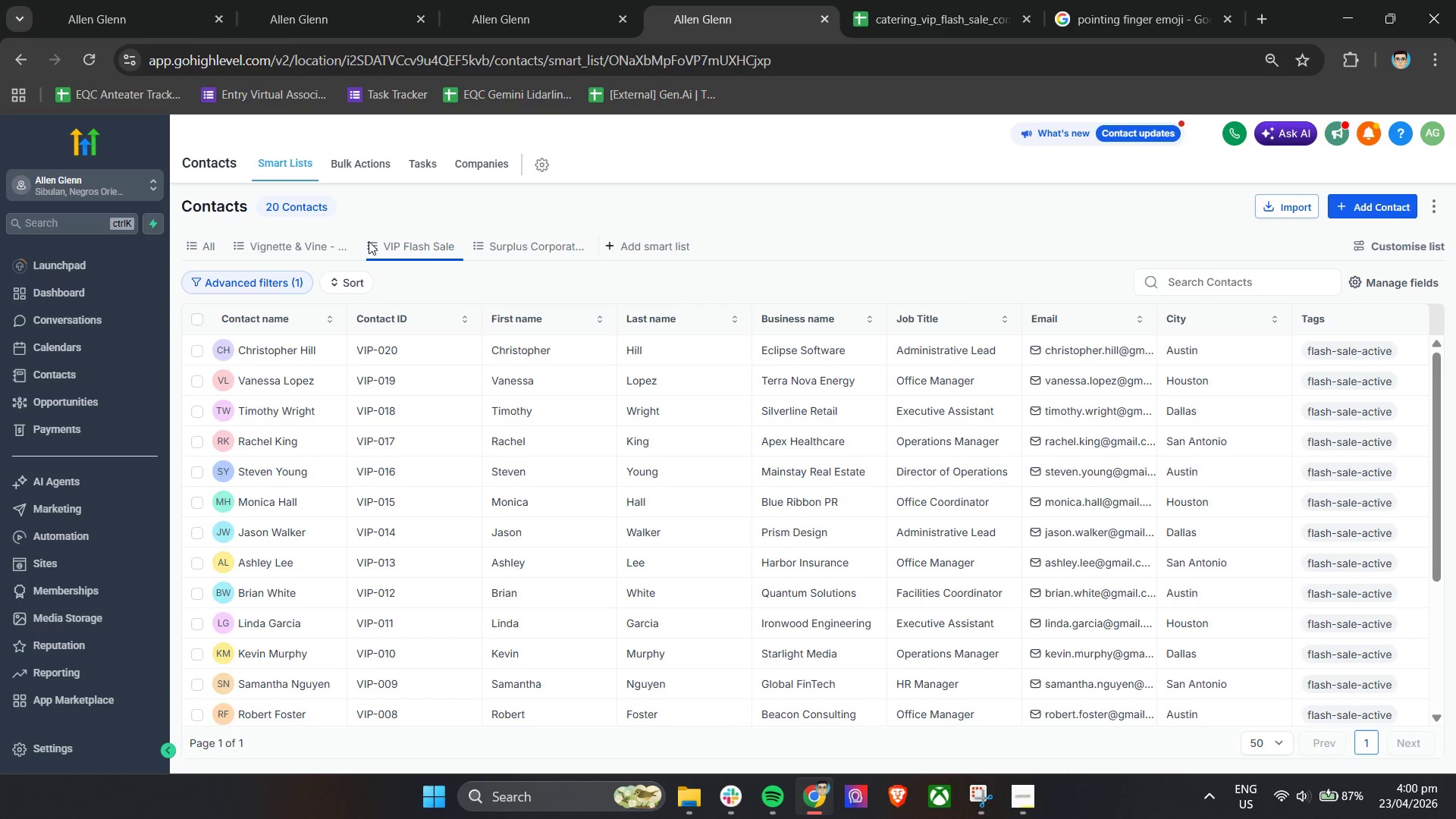 
wait(22.3)
 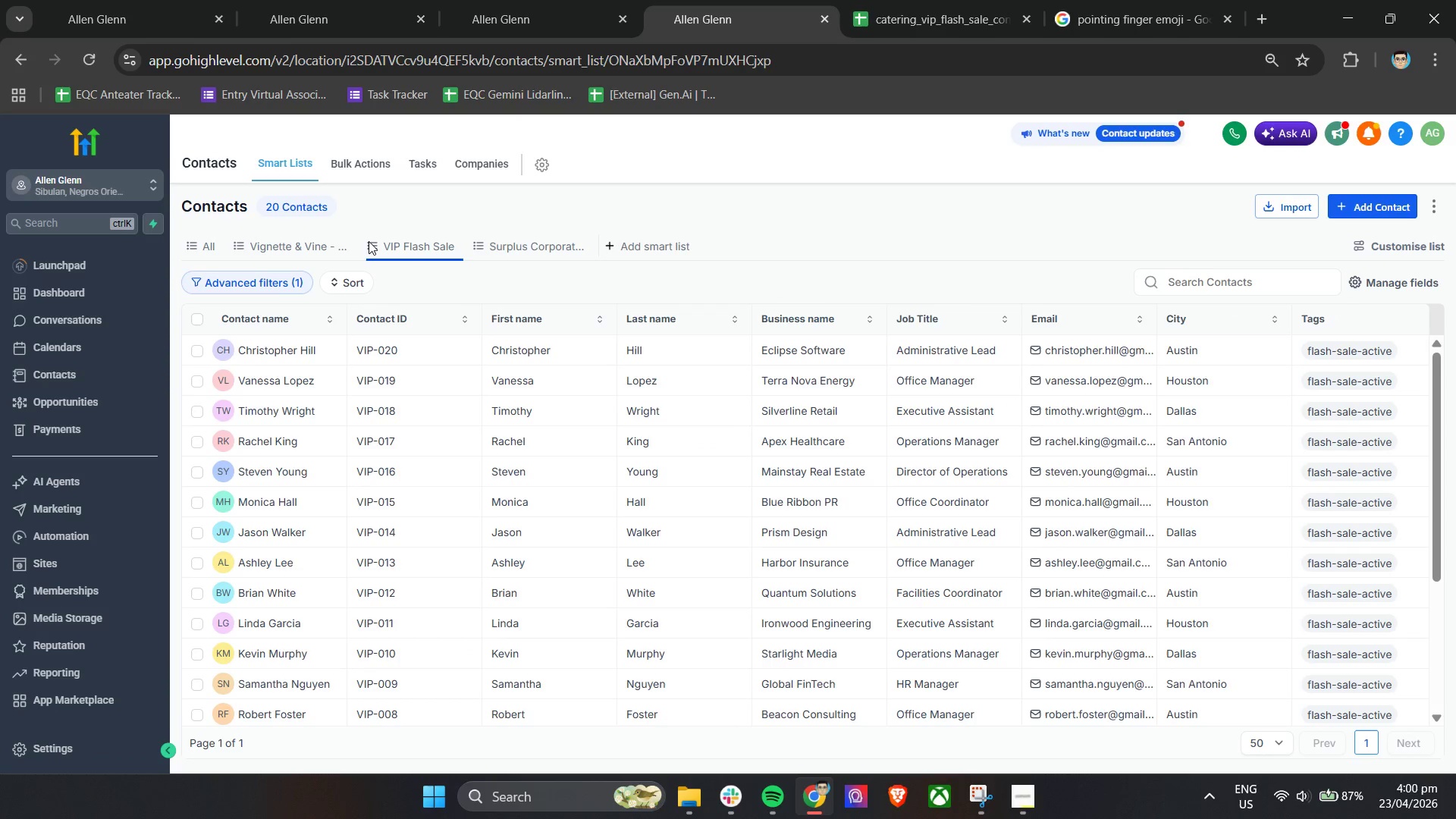 
left_click([325, 0])
 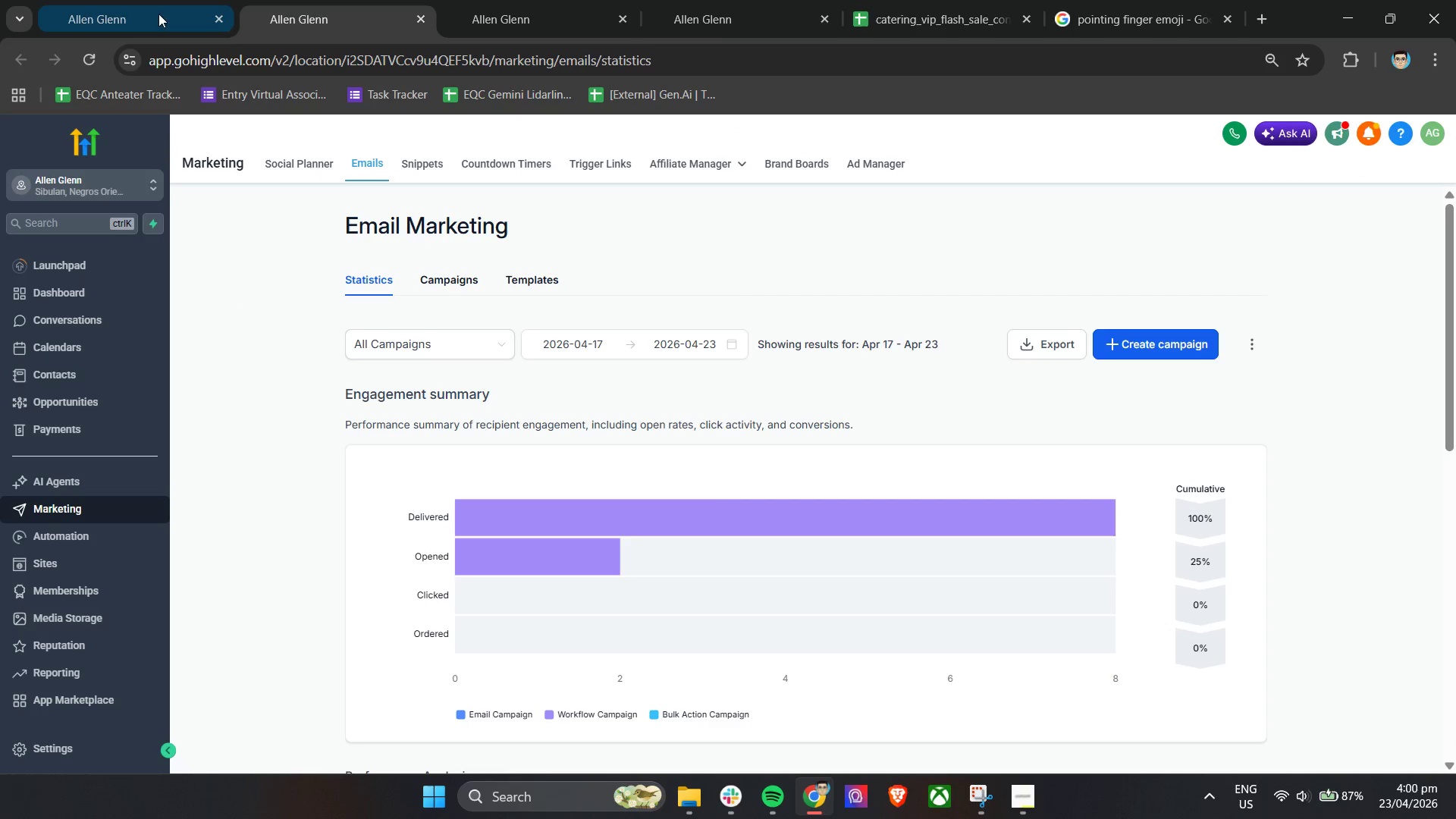 
left_click([152, 0])
 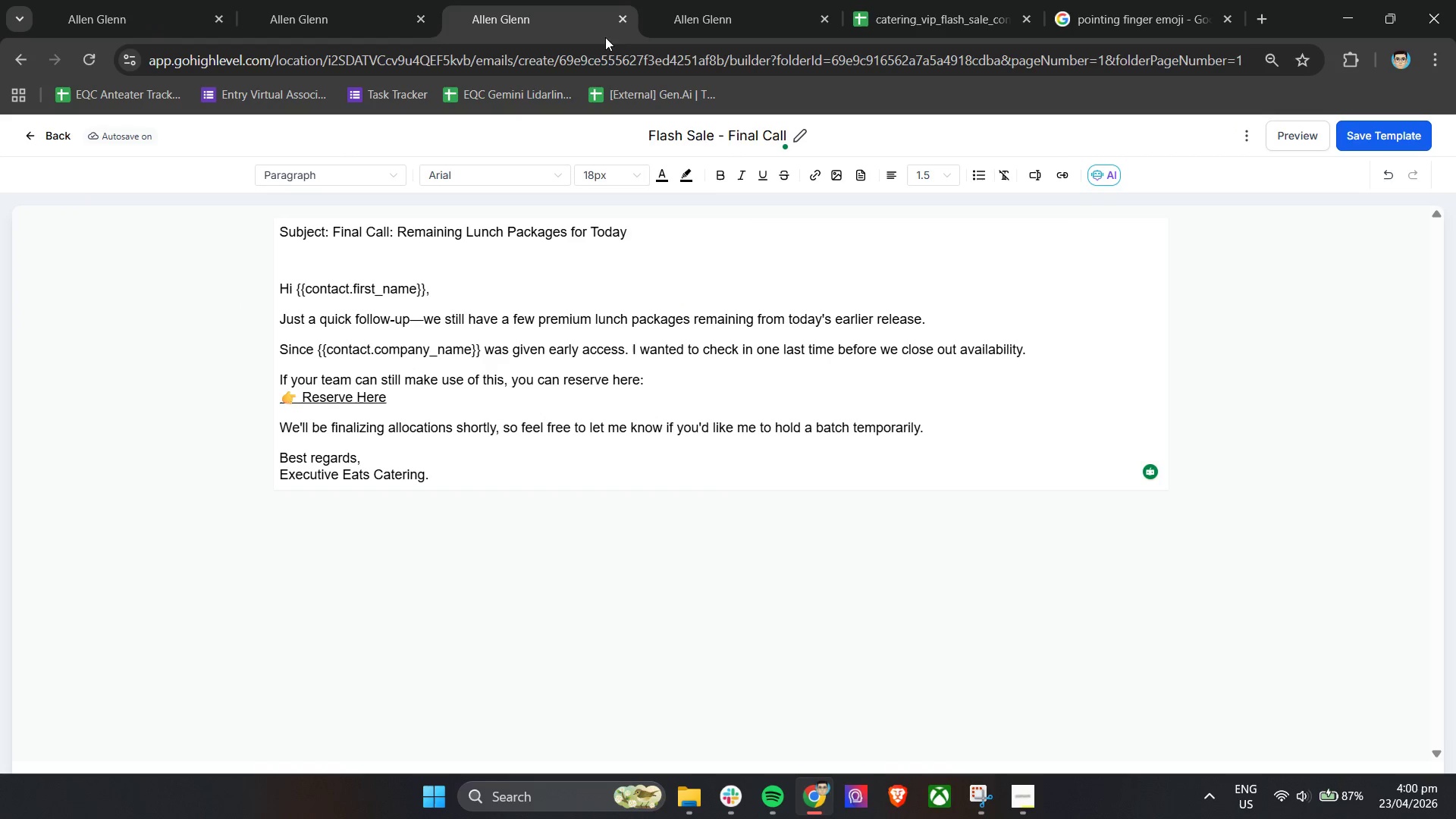 
left_click([697, 0])
 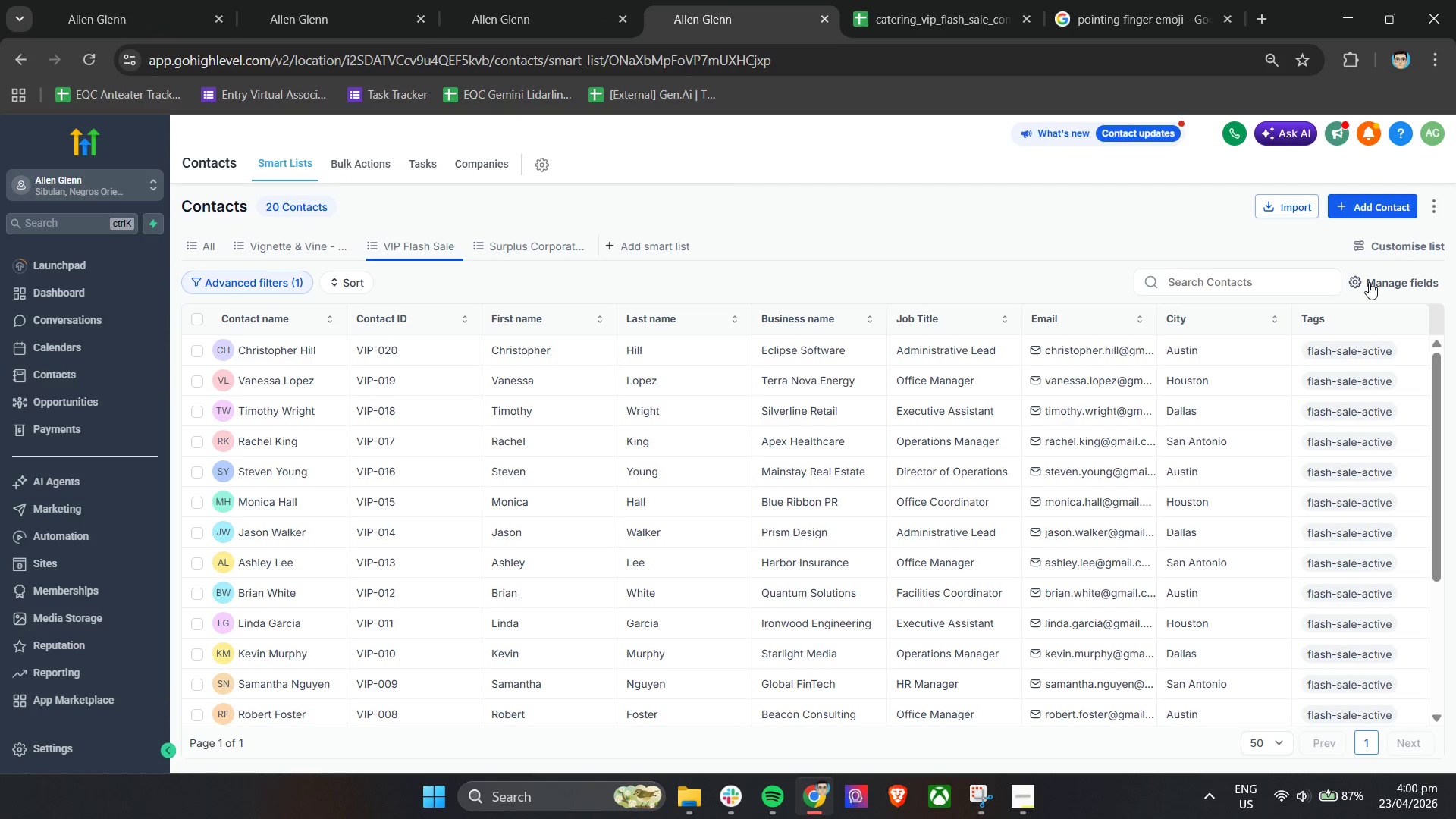 
left_click([1376, 275])
 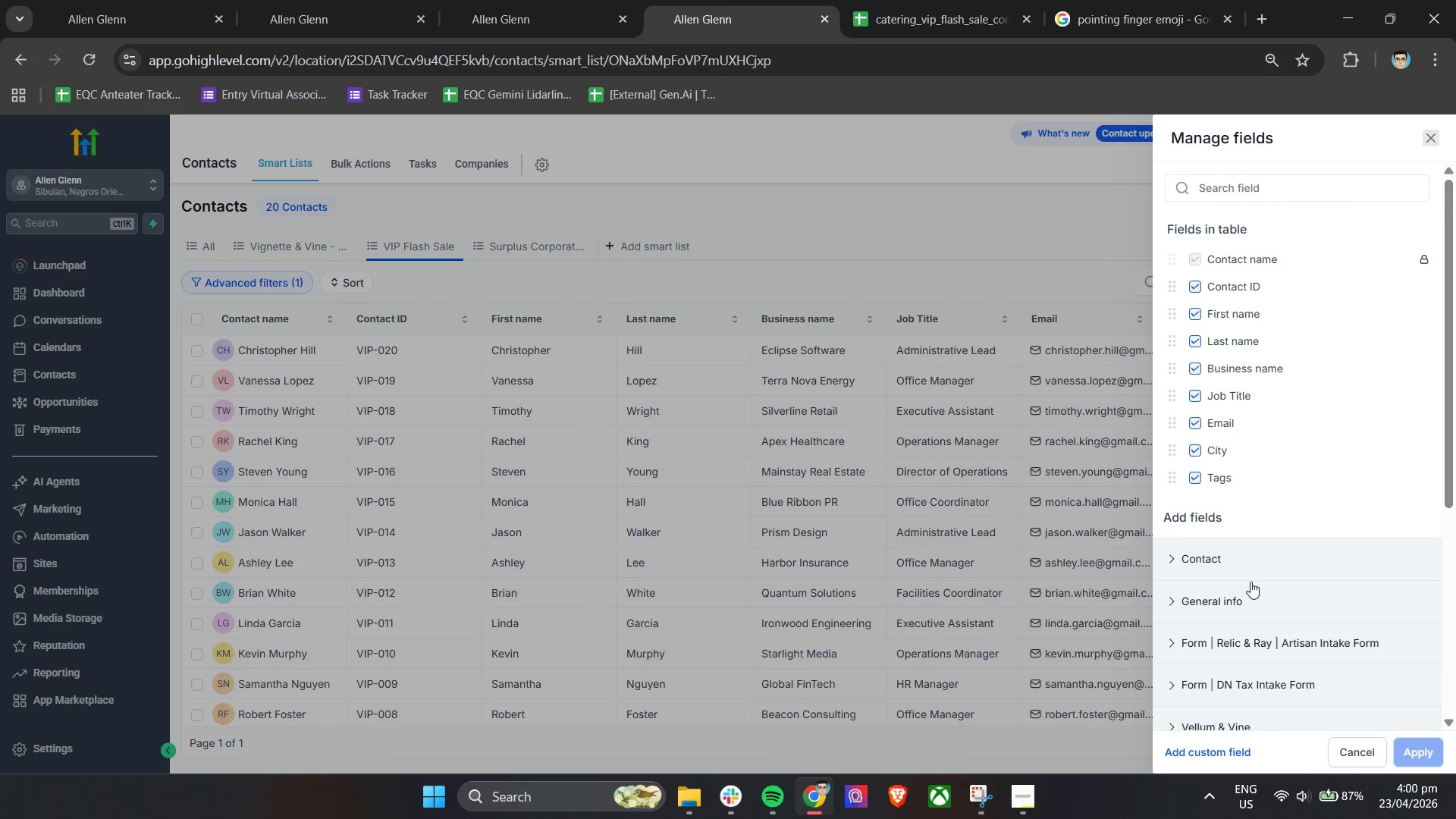 
left_click([1231, 565])
 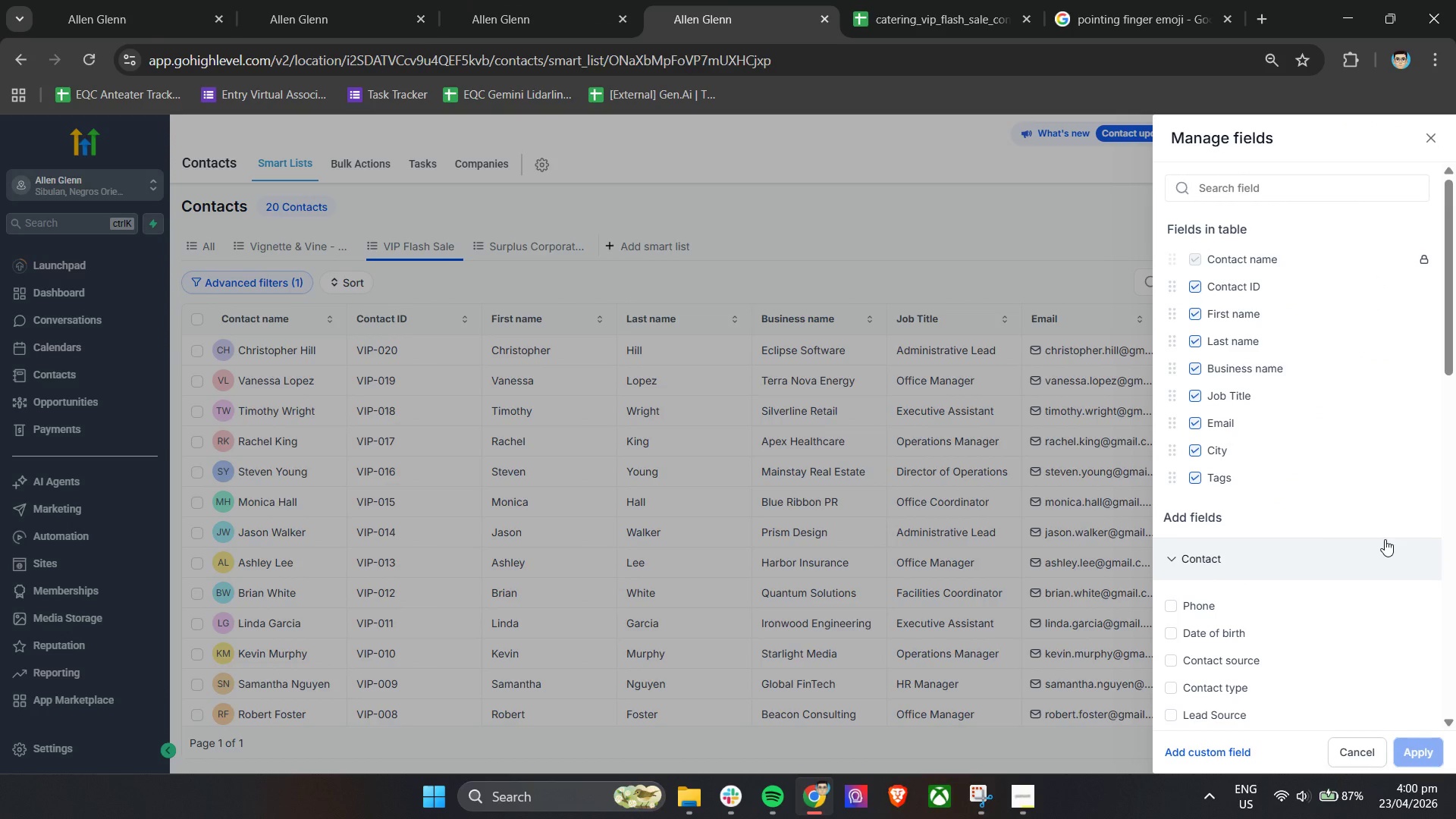 
scroll: coordinate [1331, 532], scroll_direction: down, amount: 4.0
 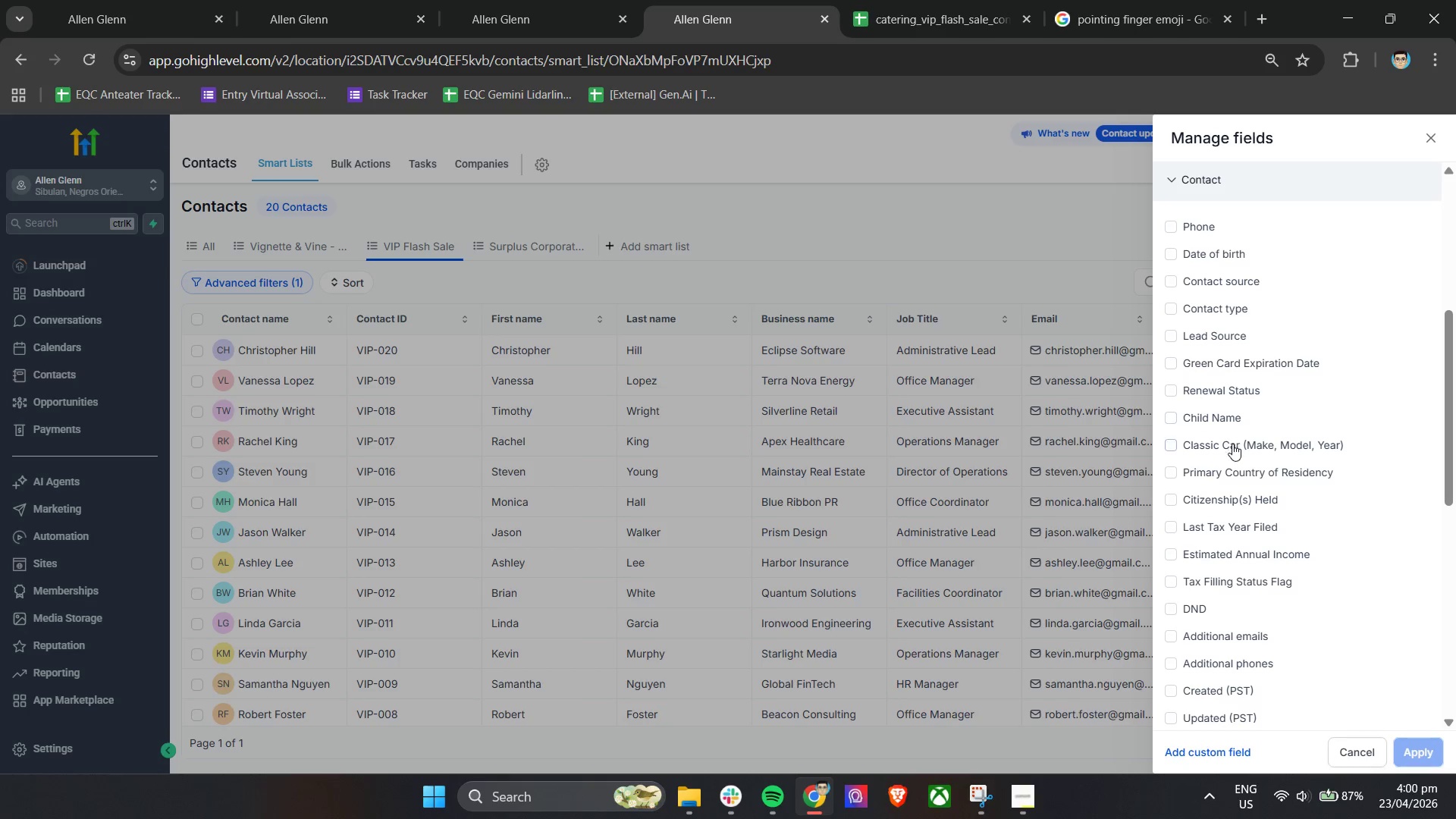 
scroll: coordinate [1235, 447], scroll_direction: up, amount: 9.0
 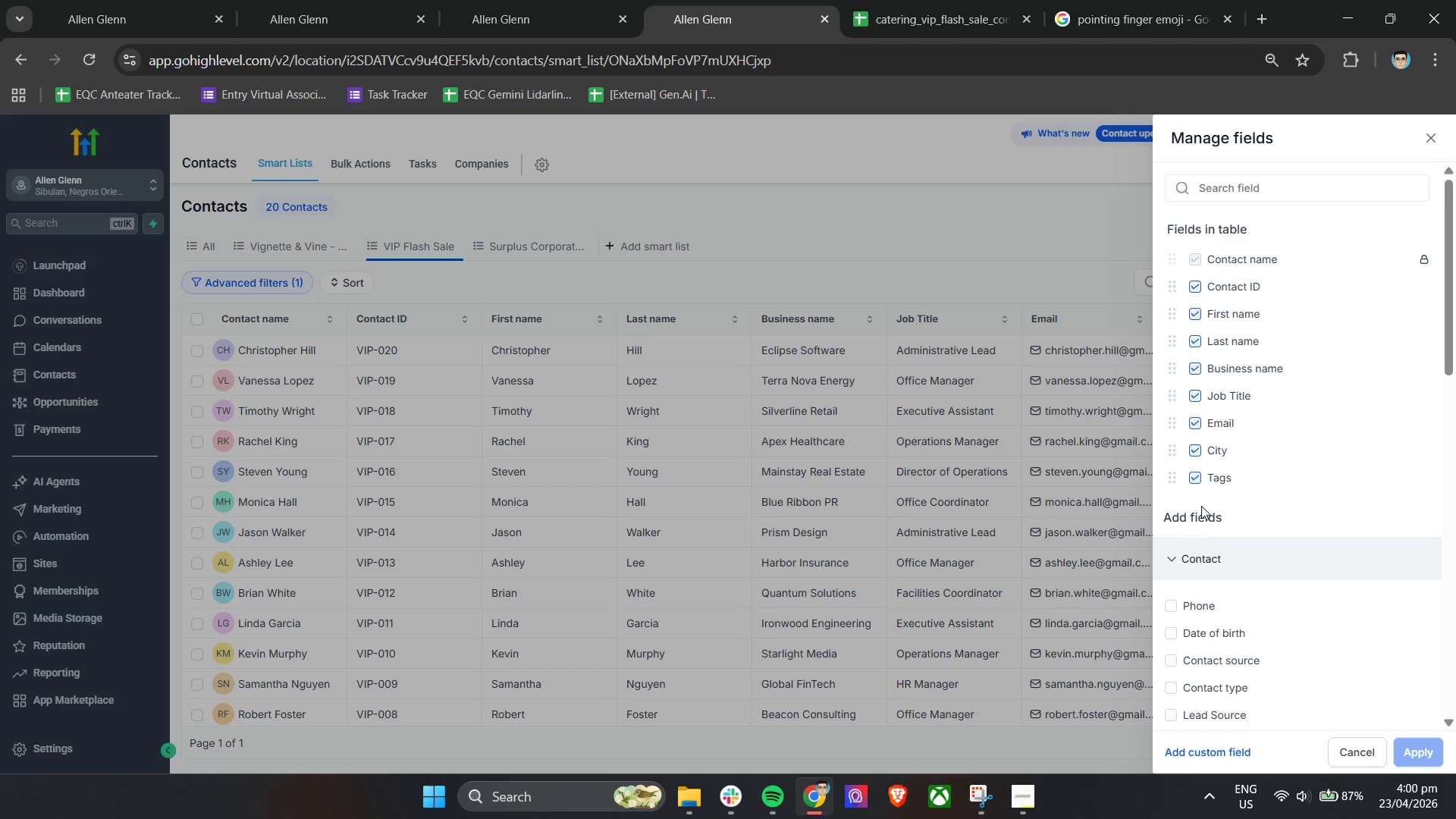 
scroll: coordinate [1193, 519], scroll_direction: down, amount: 9.0
 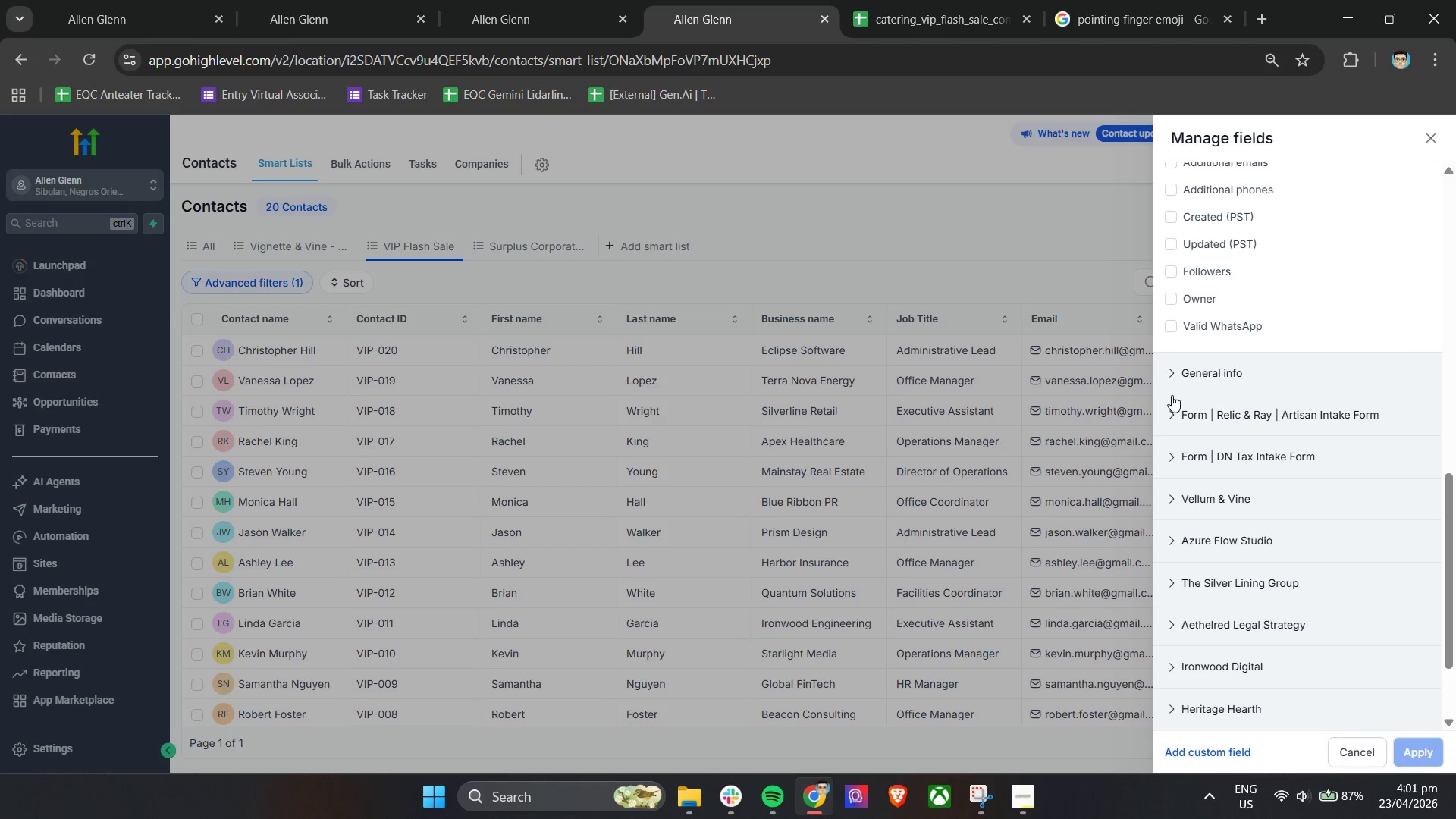 
left_click([1169, 379])
 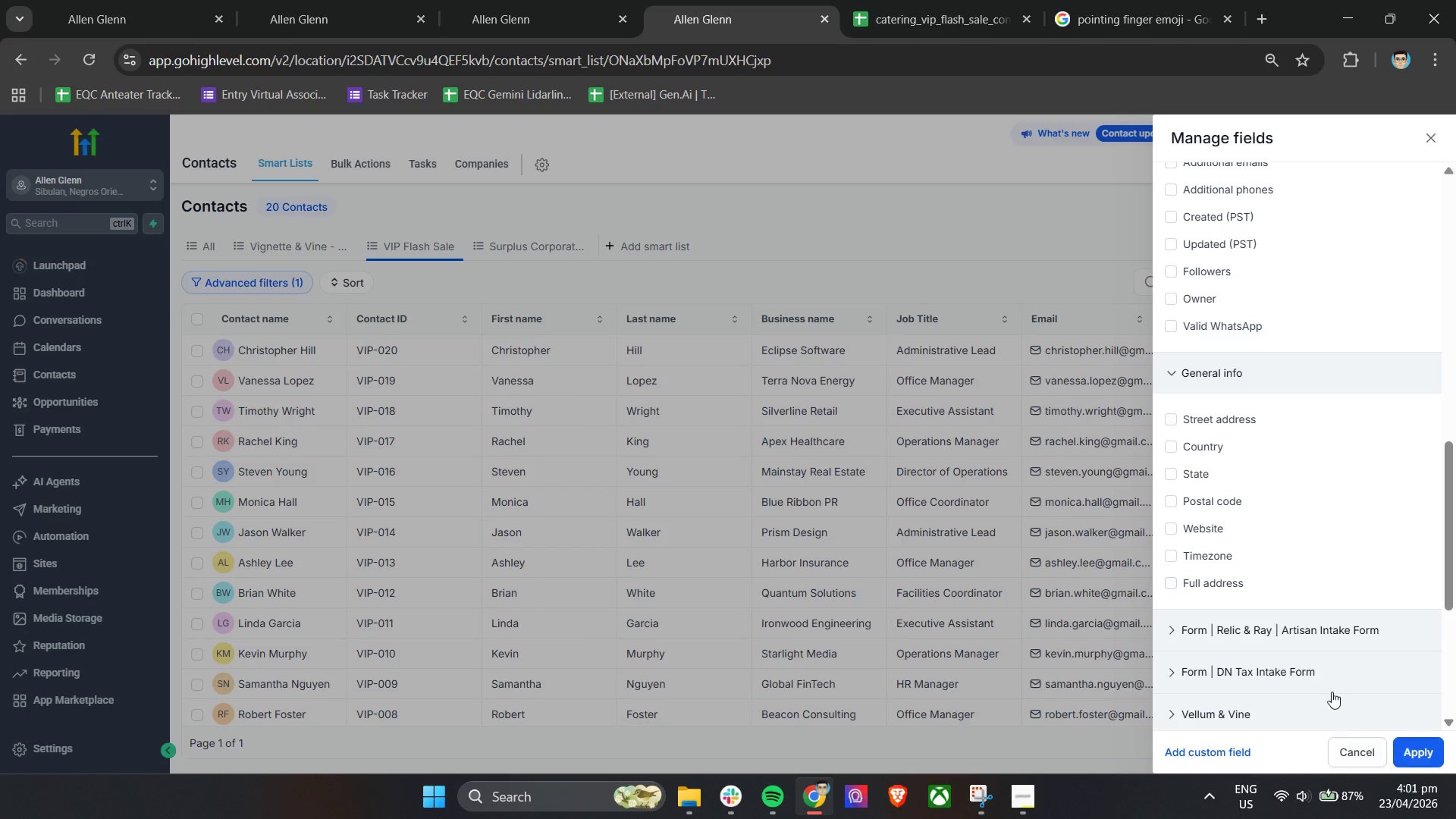 
left_click([1408, 752])
 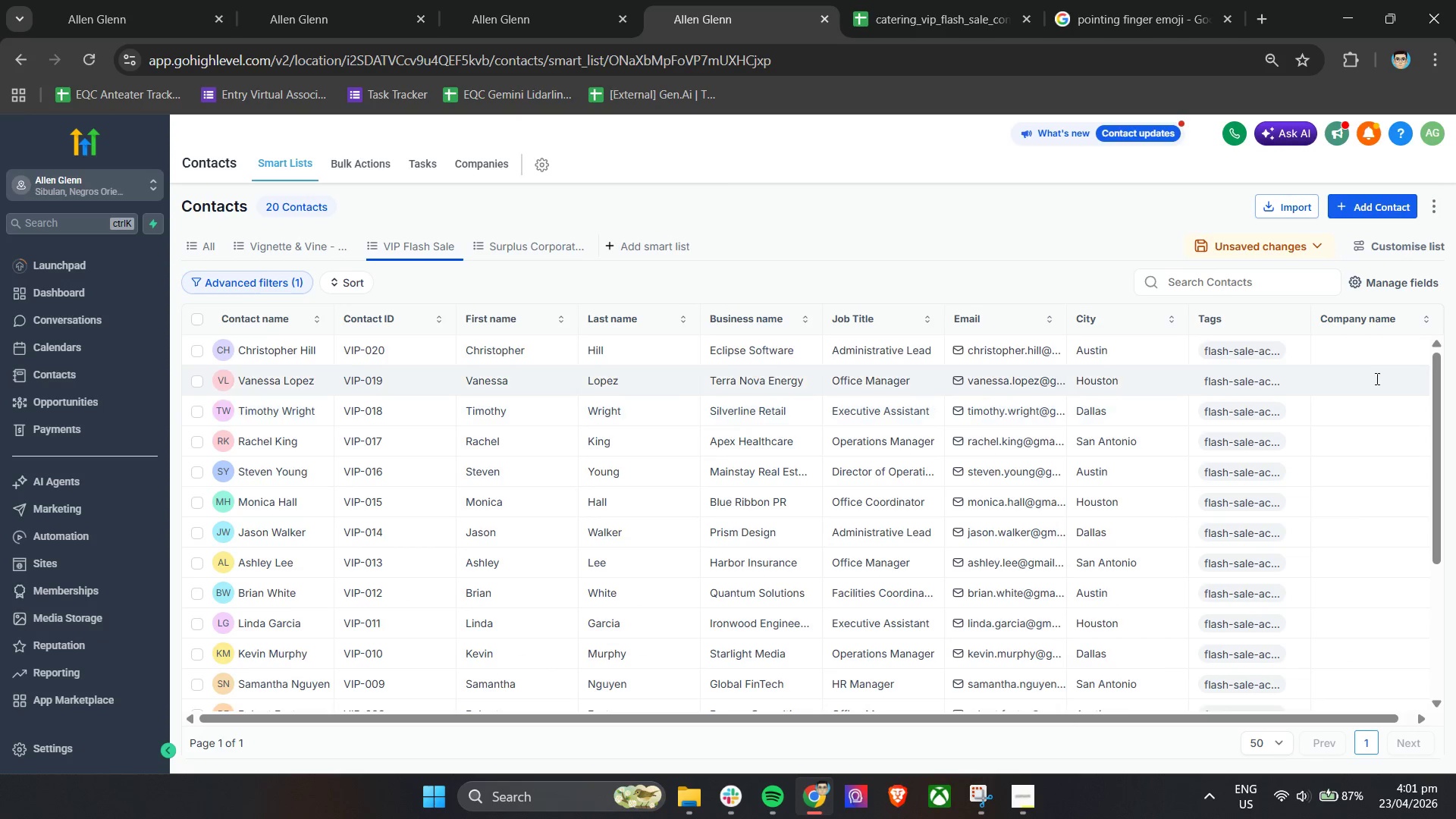 
double_click([1395, 354])
 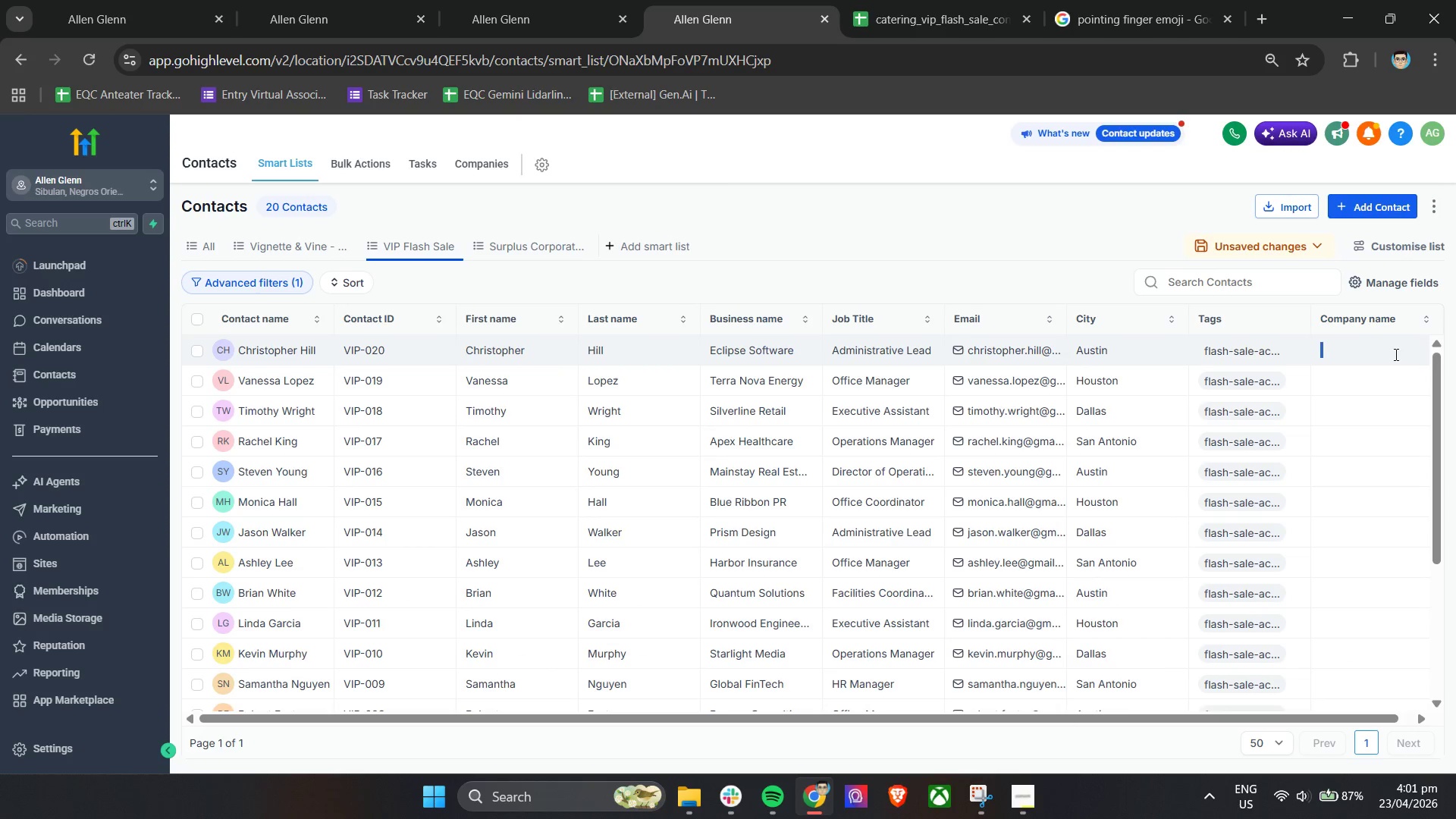 
triple_click([1395, 354])
 